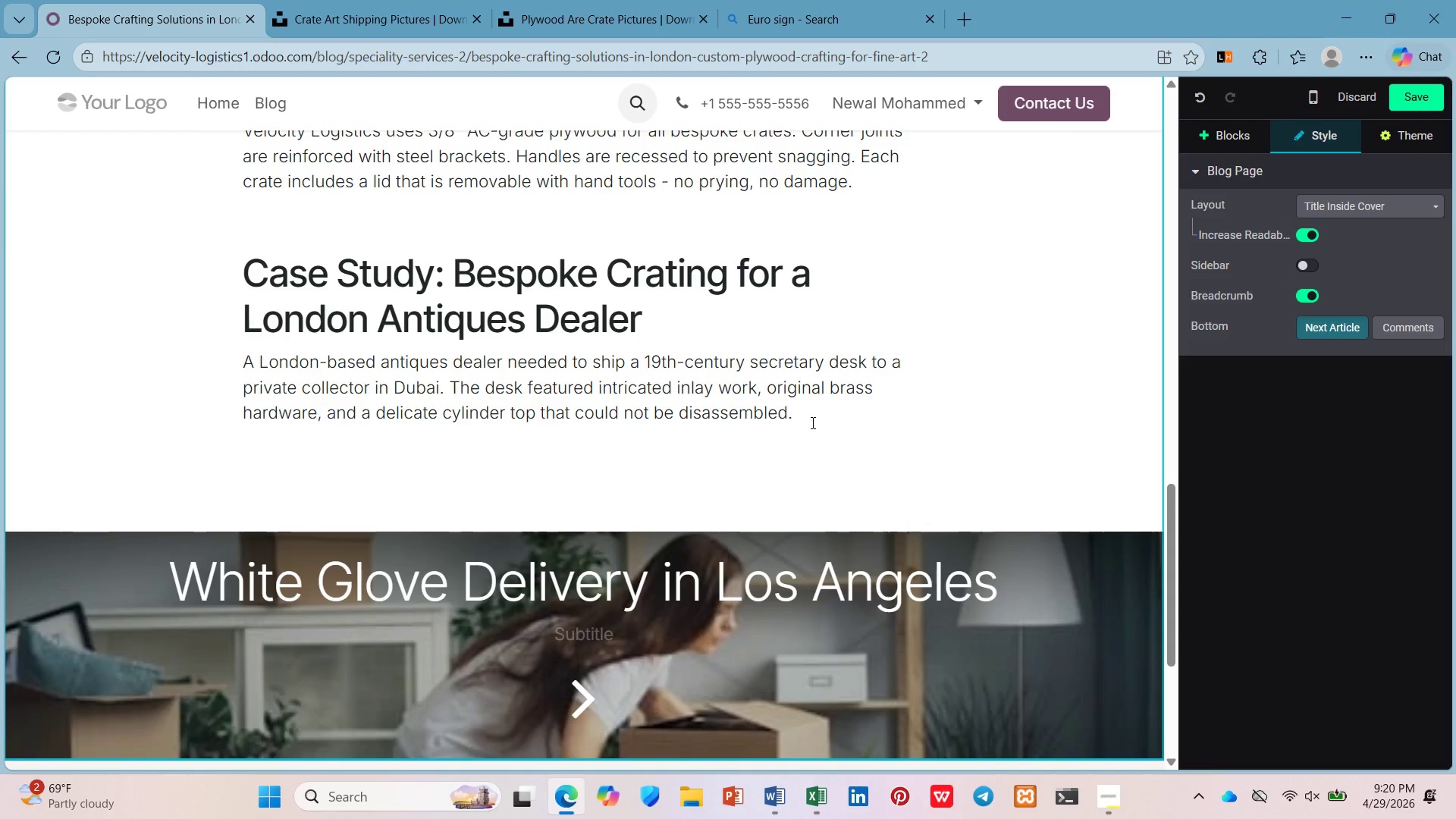 
key(ArrowDown)
 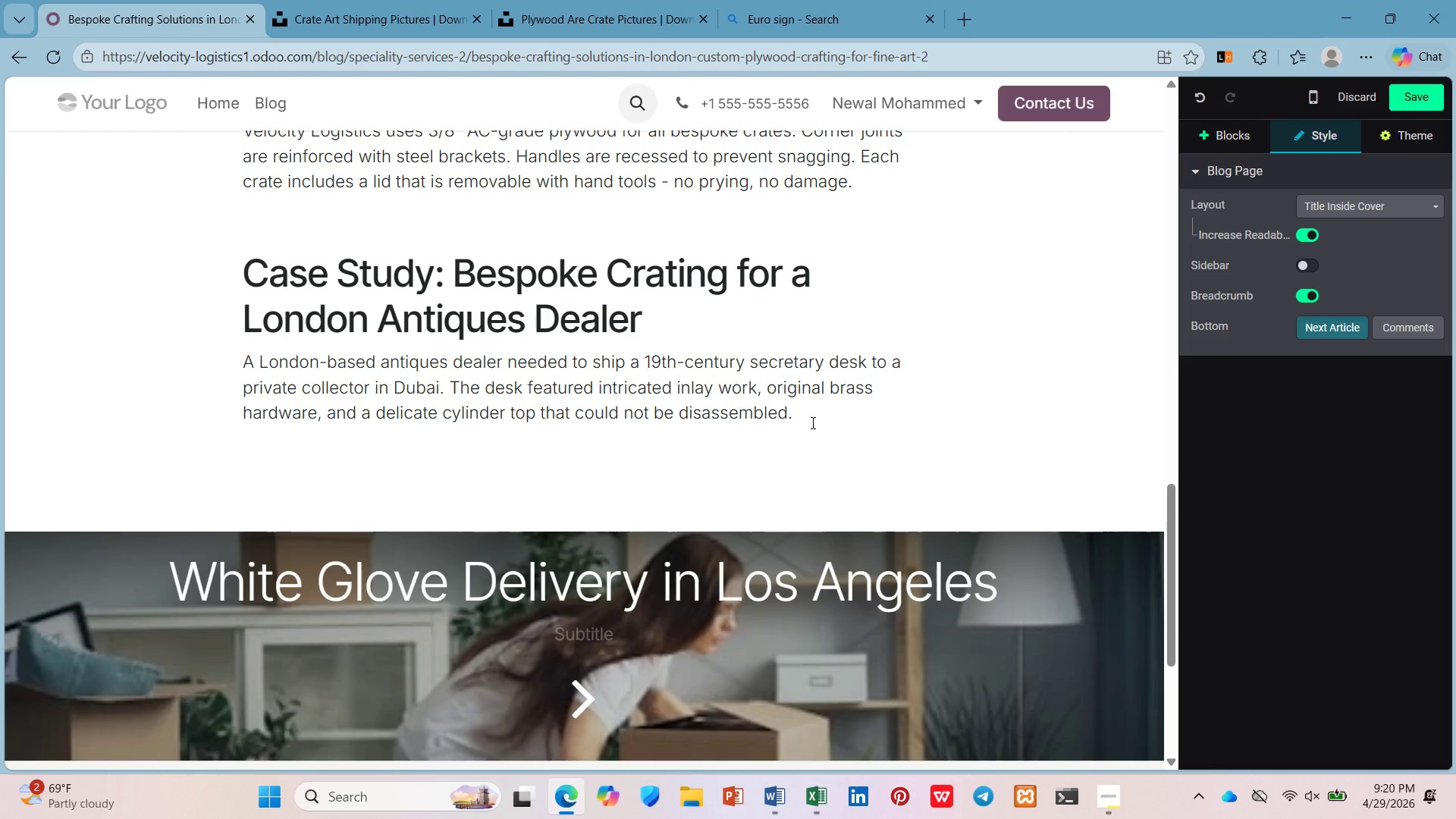 
key(Enter)
 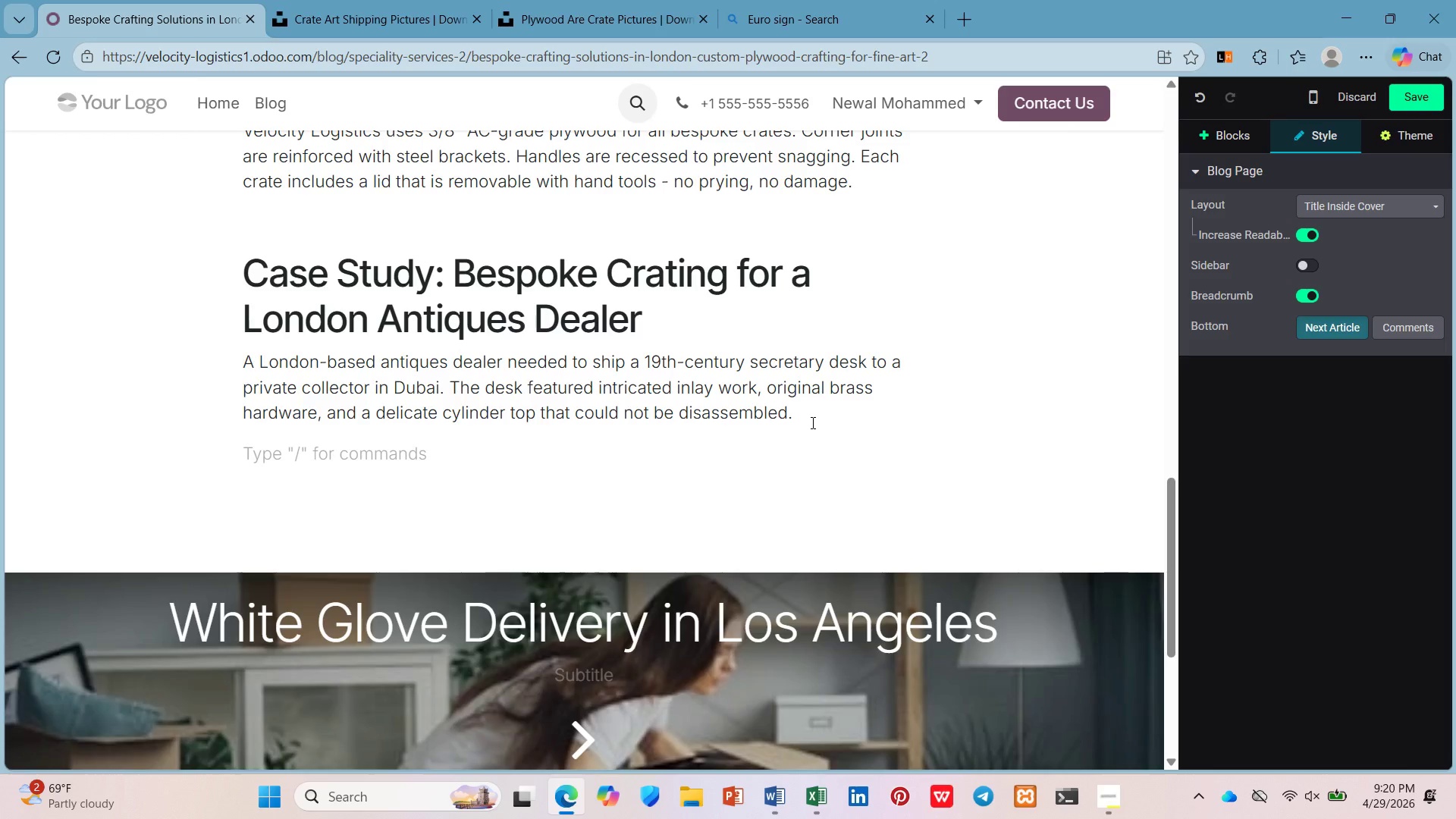 
type(Our crate builder constructed a custom plyro)
key(Backspace)
key(Backspace)
type(wood crtae with Ethafoam cut to the exact contour of the desk. )
 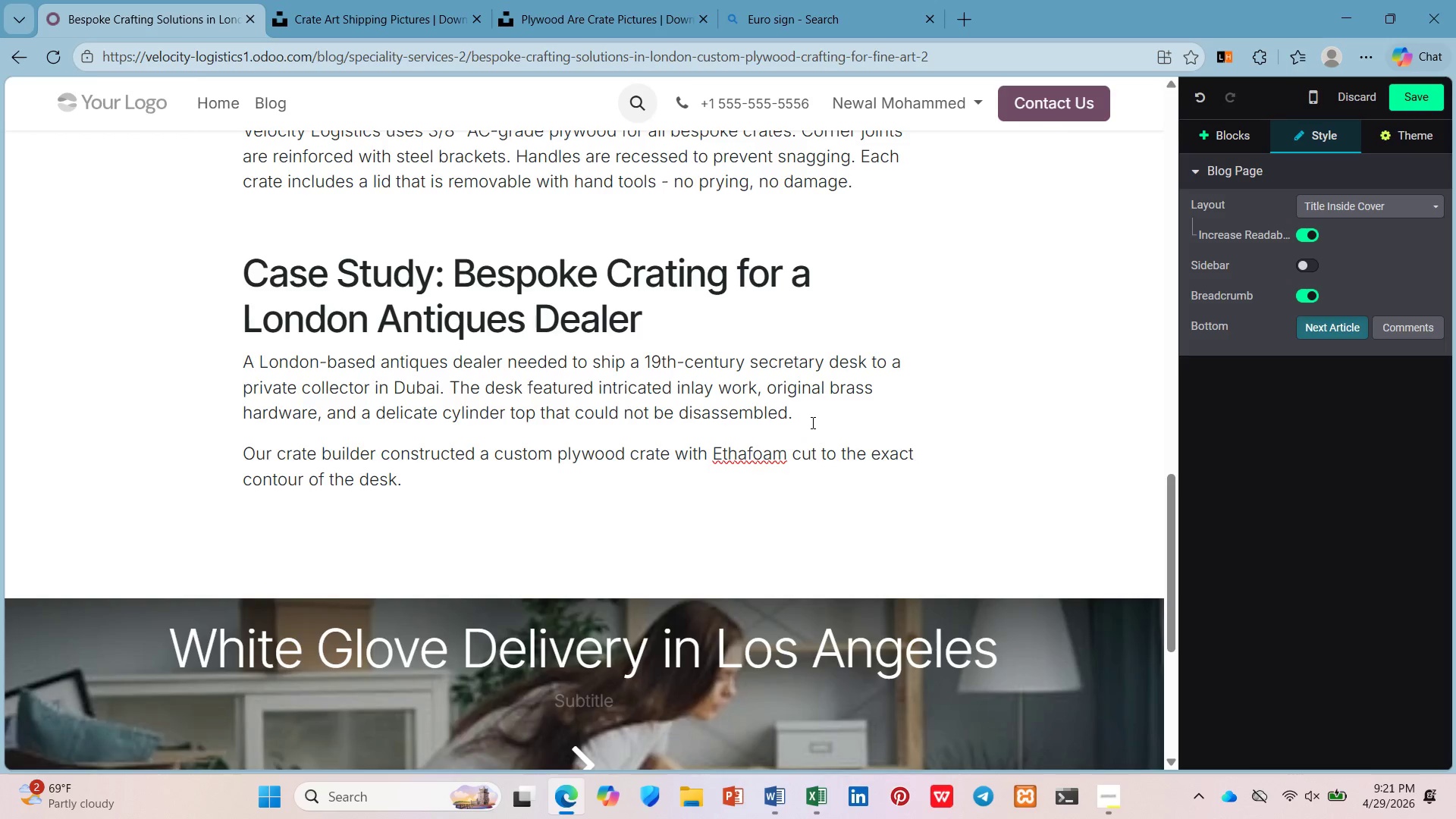 
wait(28.27)
 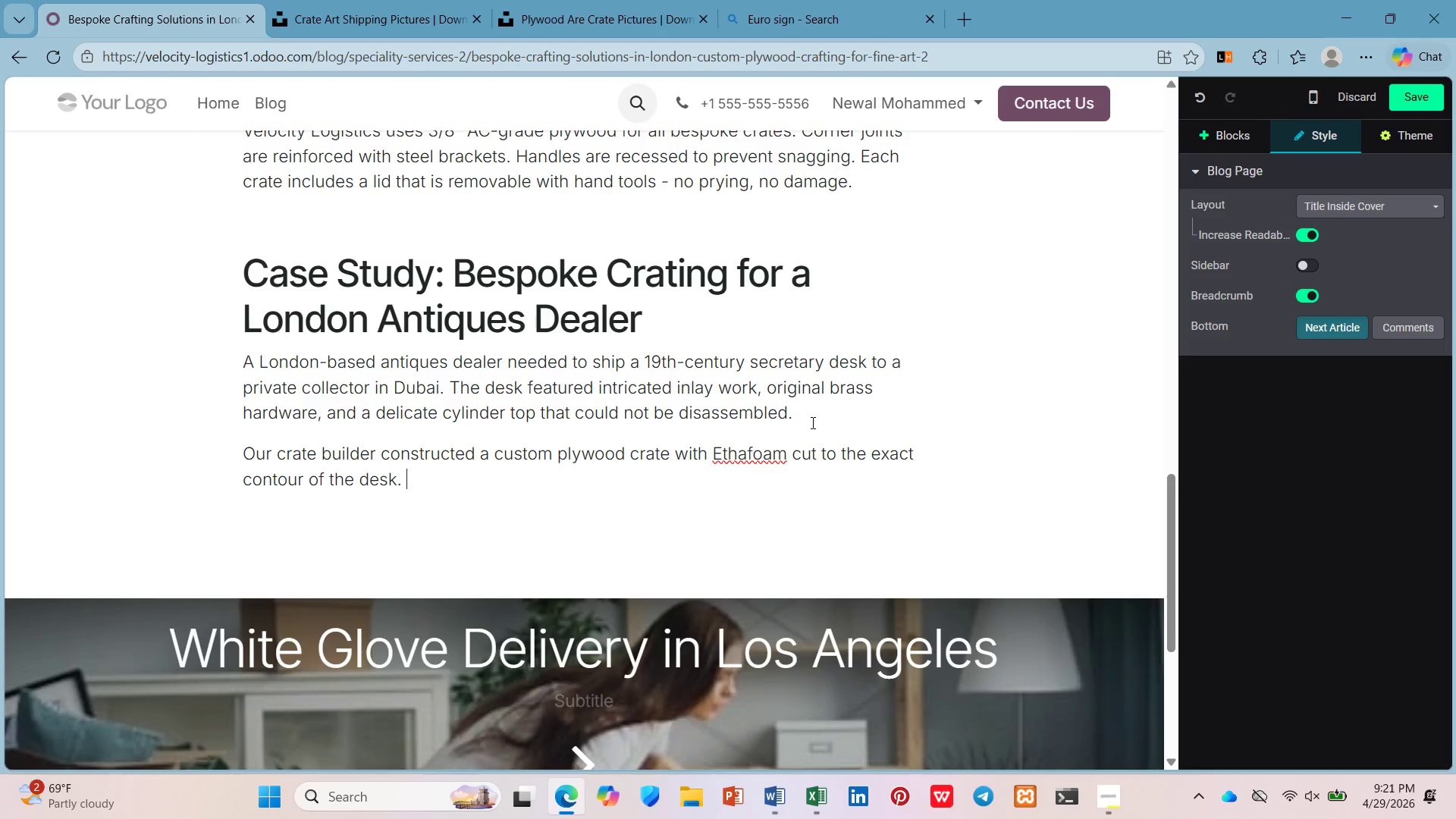 
type(Interior straps immobilized the piece while aloi)
key(Backspace)
type(wing for thermal expansion. A microclimate barrie )
key(Backspace)
type(r film sealed the crate to am)
key(Backspace)
key(Backspace)
 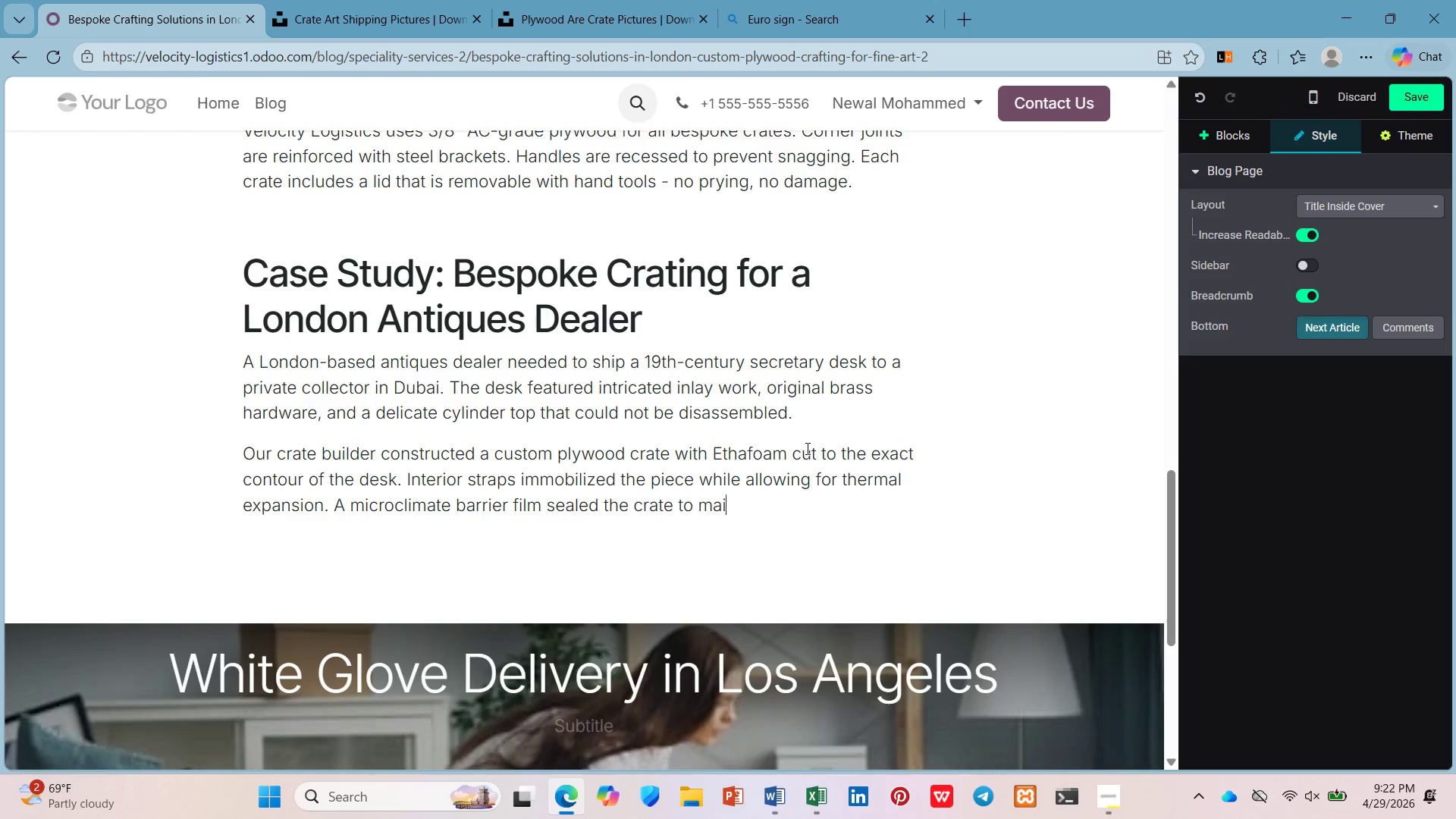 
type(maintain stable humidity during the 12-day )
 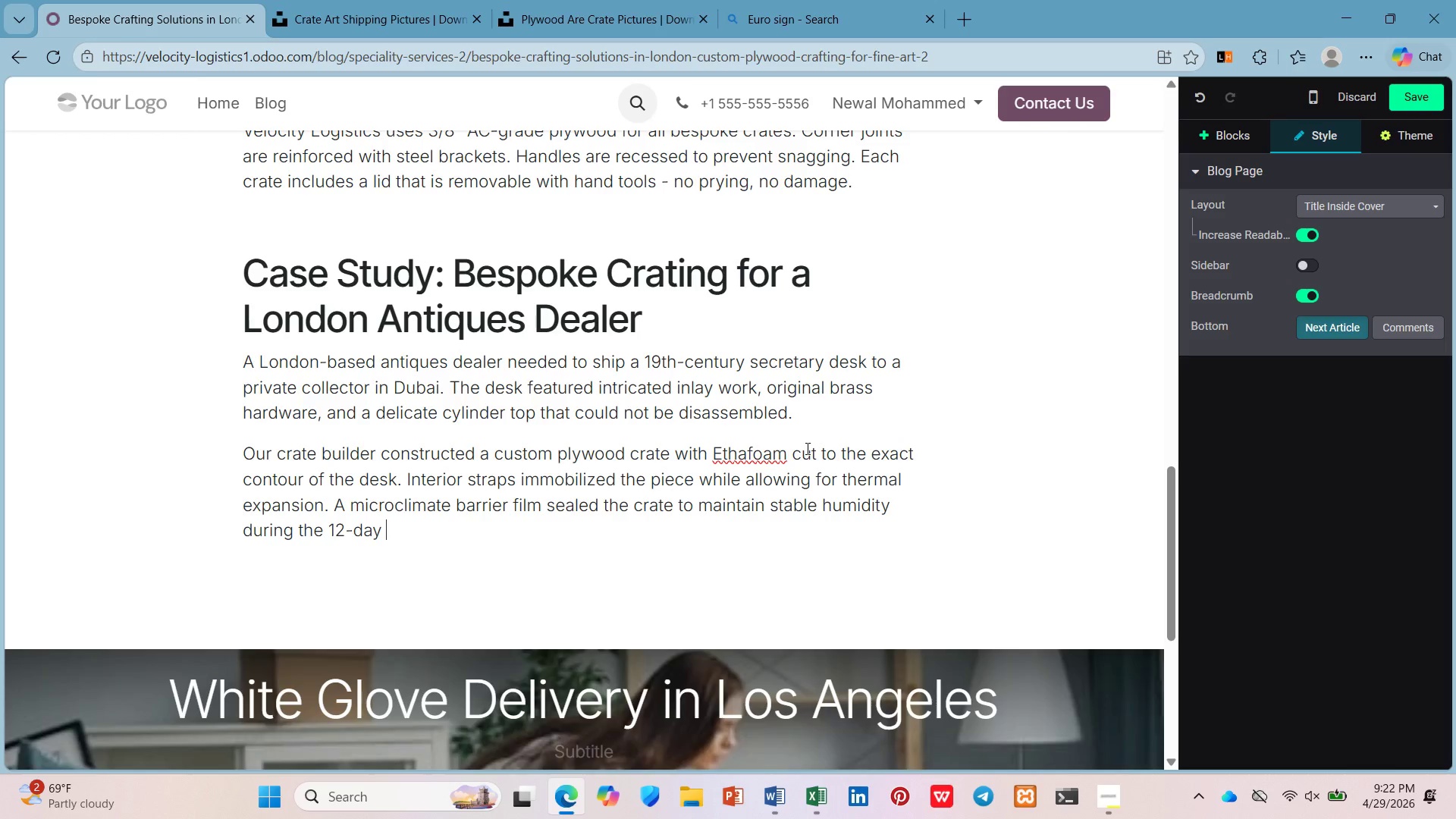 
type(journey.)
 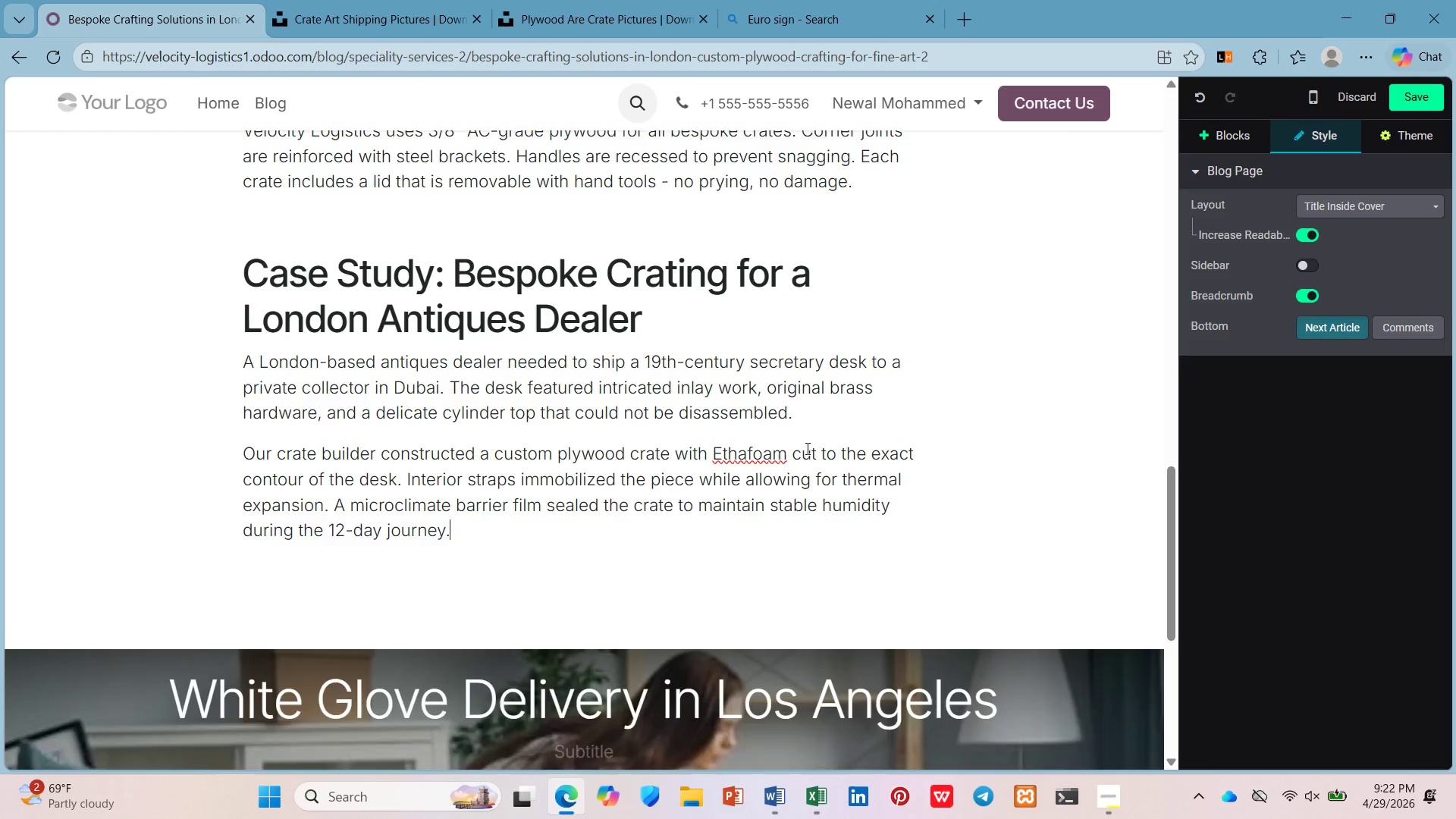 
key(Enter)
 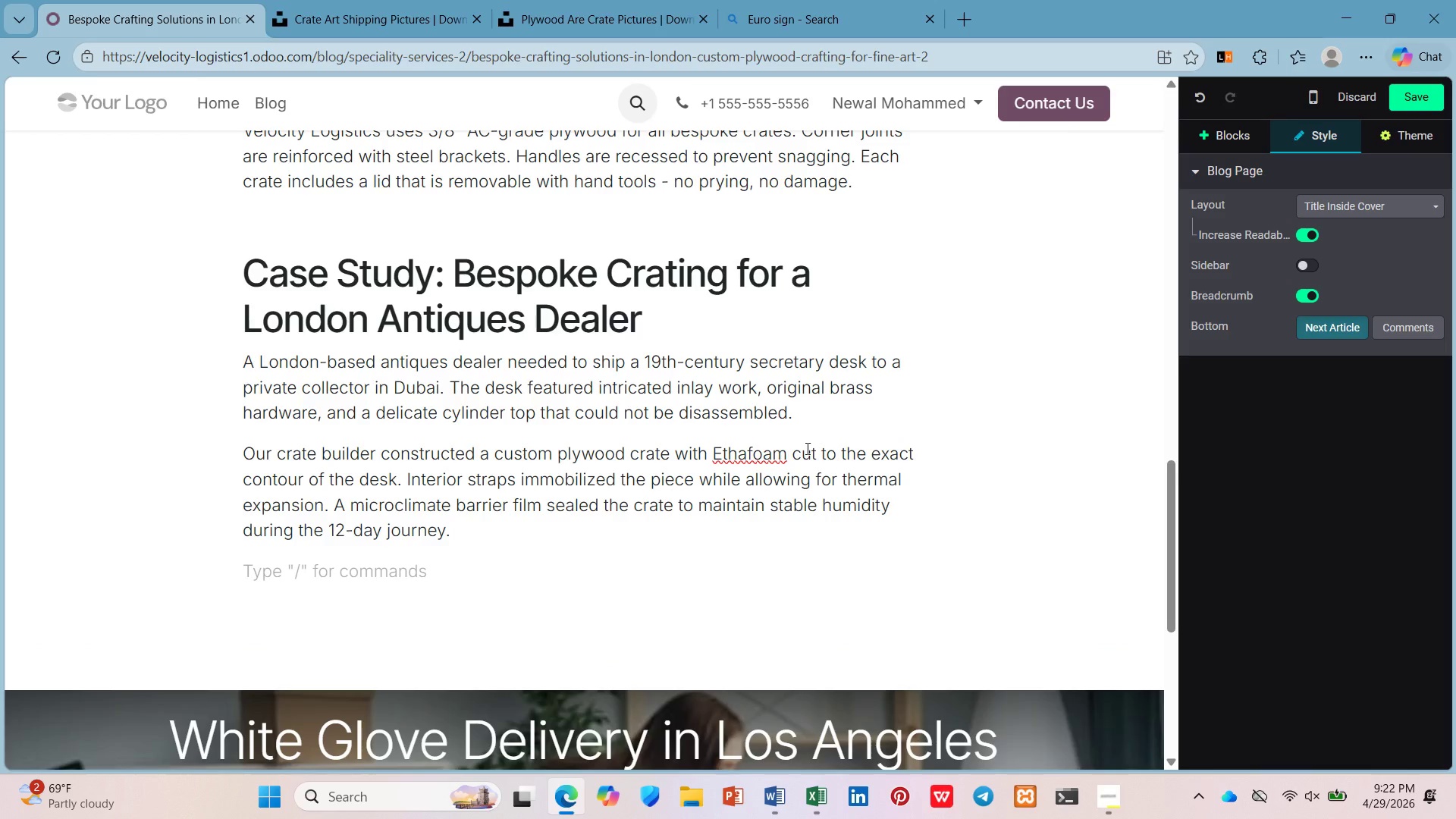 
type(We added shock indicators to the ec)
key(Backspace)
type(xterir )
key(Backspace)
key(Backspace)
type(or and tilt moni)
 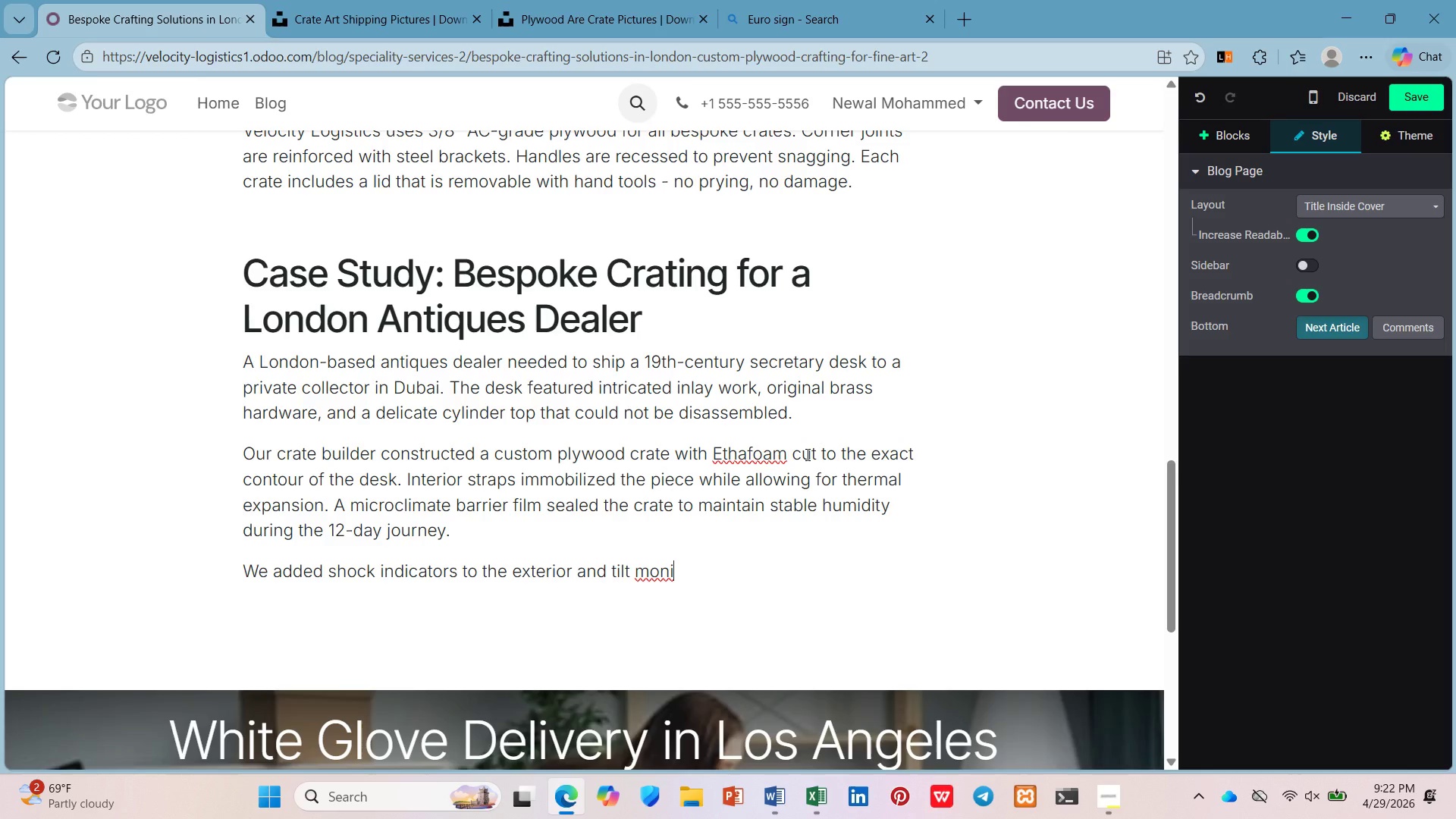 
type(tors to the inet)
key(Backspace)
key(Backspace)
type(terior. The desk ae)
key(Backspace)
type(rrived withou ta single scratch or loose joint. The dealer noe )
key(Backspace)
key(Backspace)
type(w uses Velocity Logistics d)
key(Backspace)
type(for all high-value iternational shipments.)
 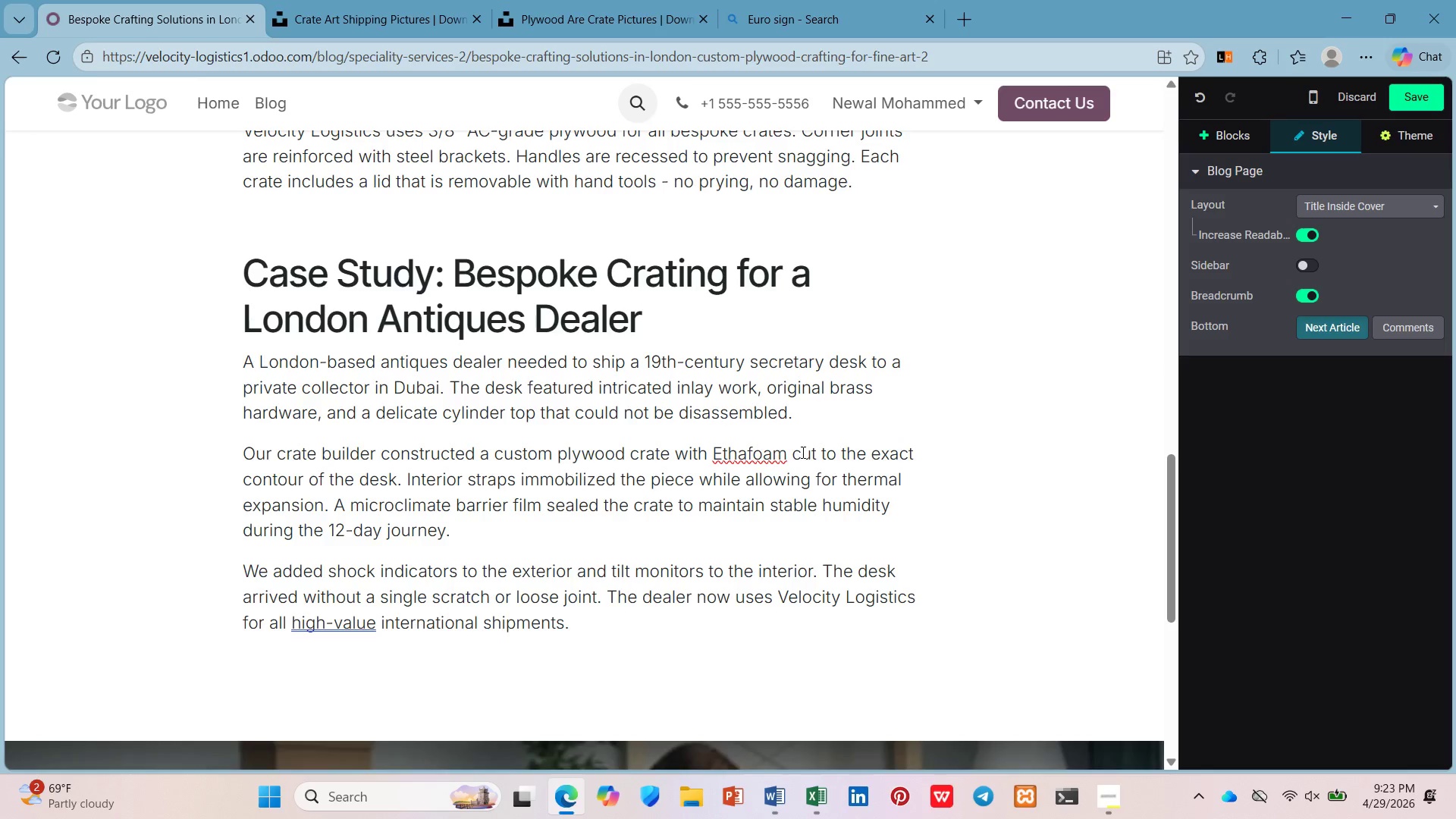 
key(Enter)
 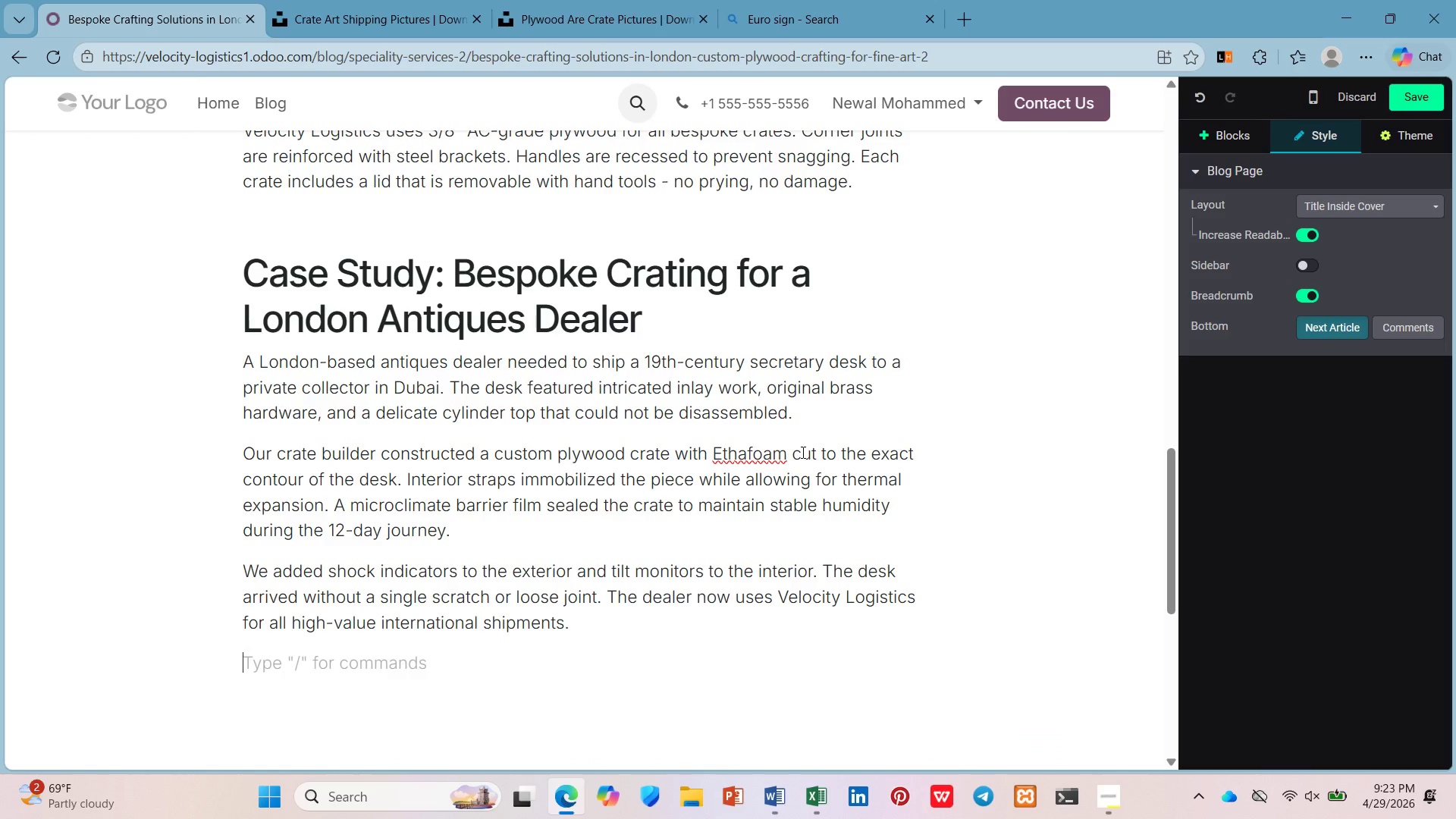 
key(Enter)
 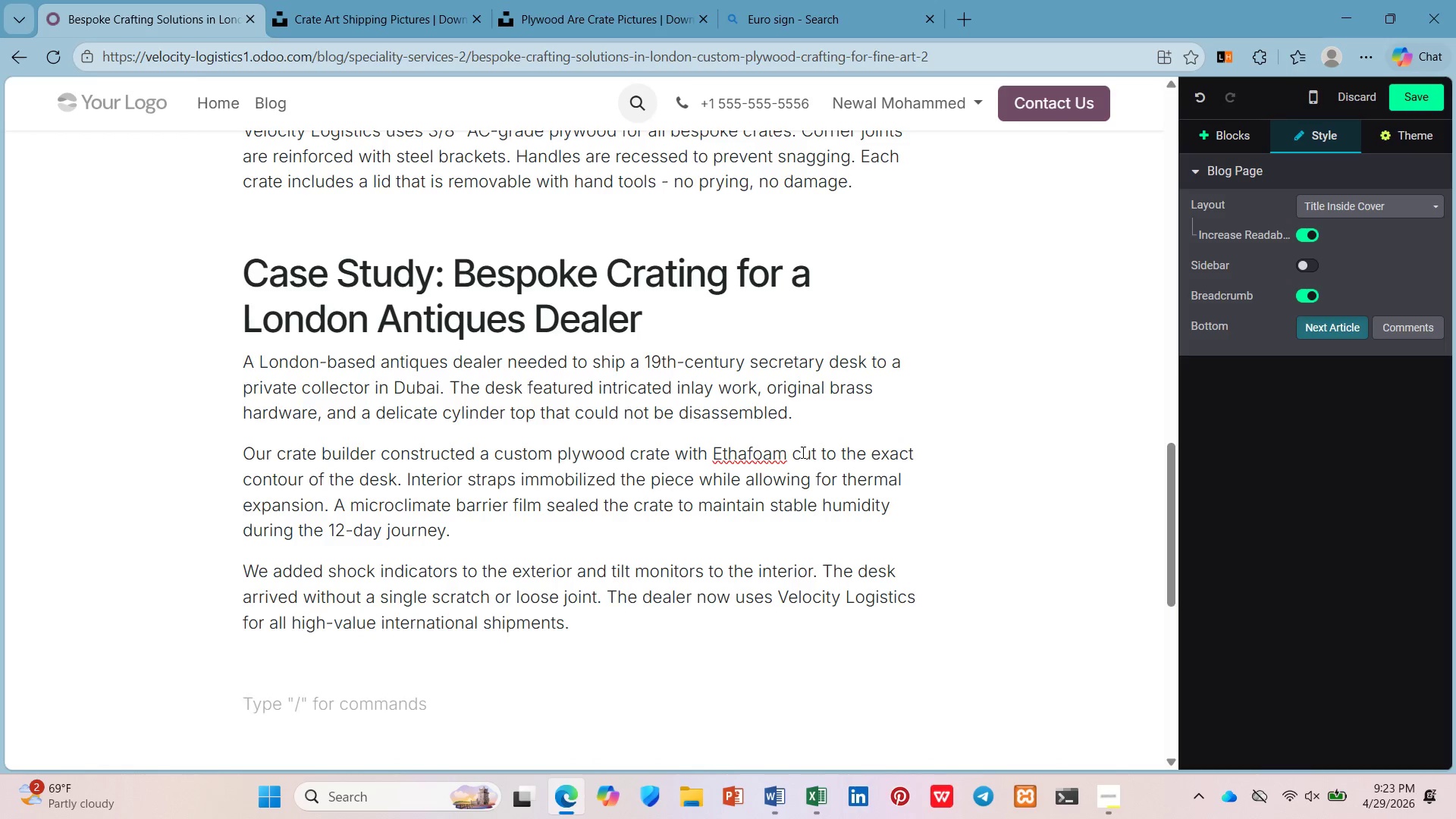 
key(Slash)
 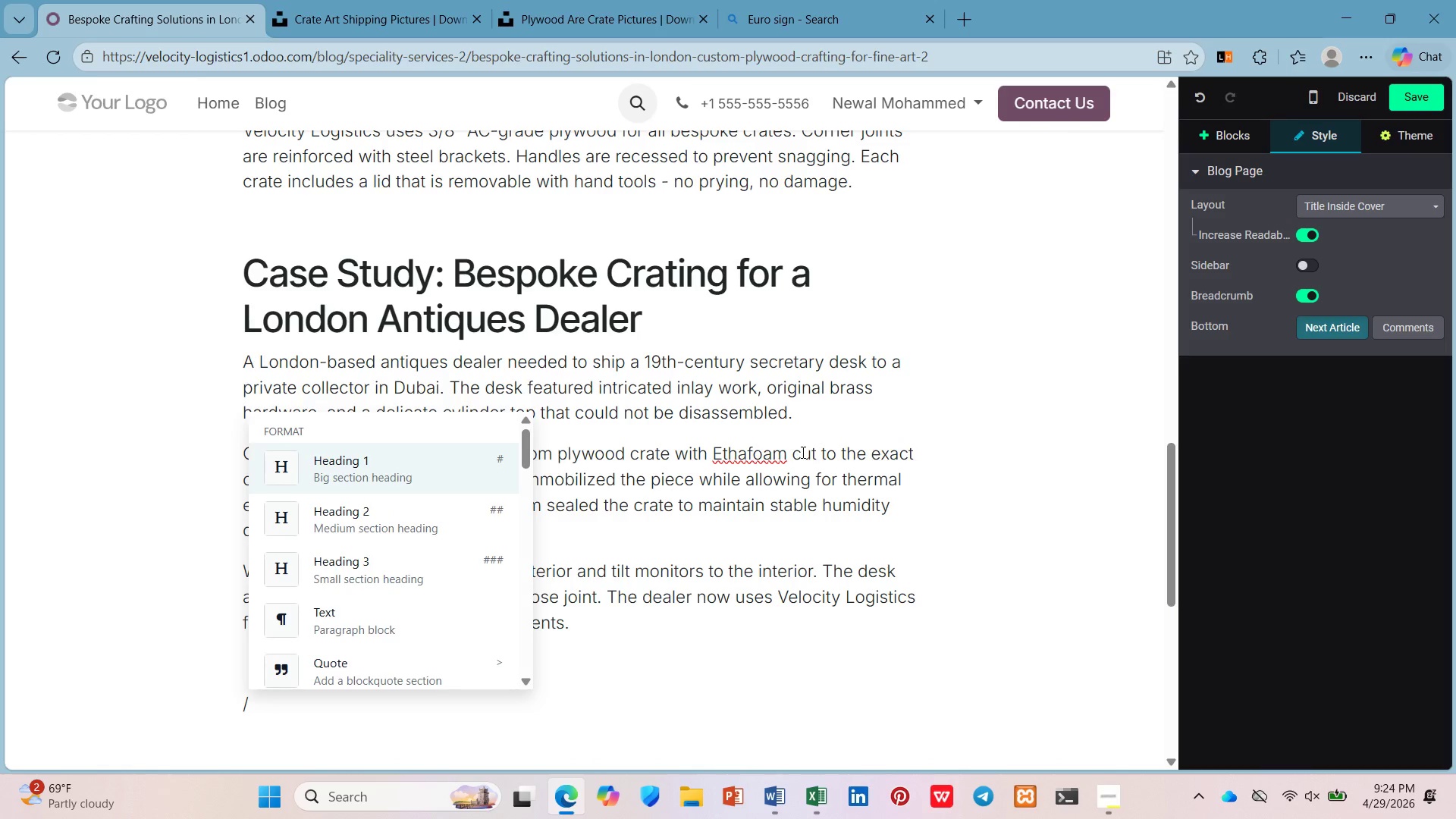 
wait(5.06)
 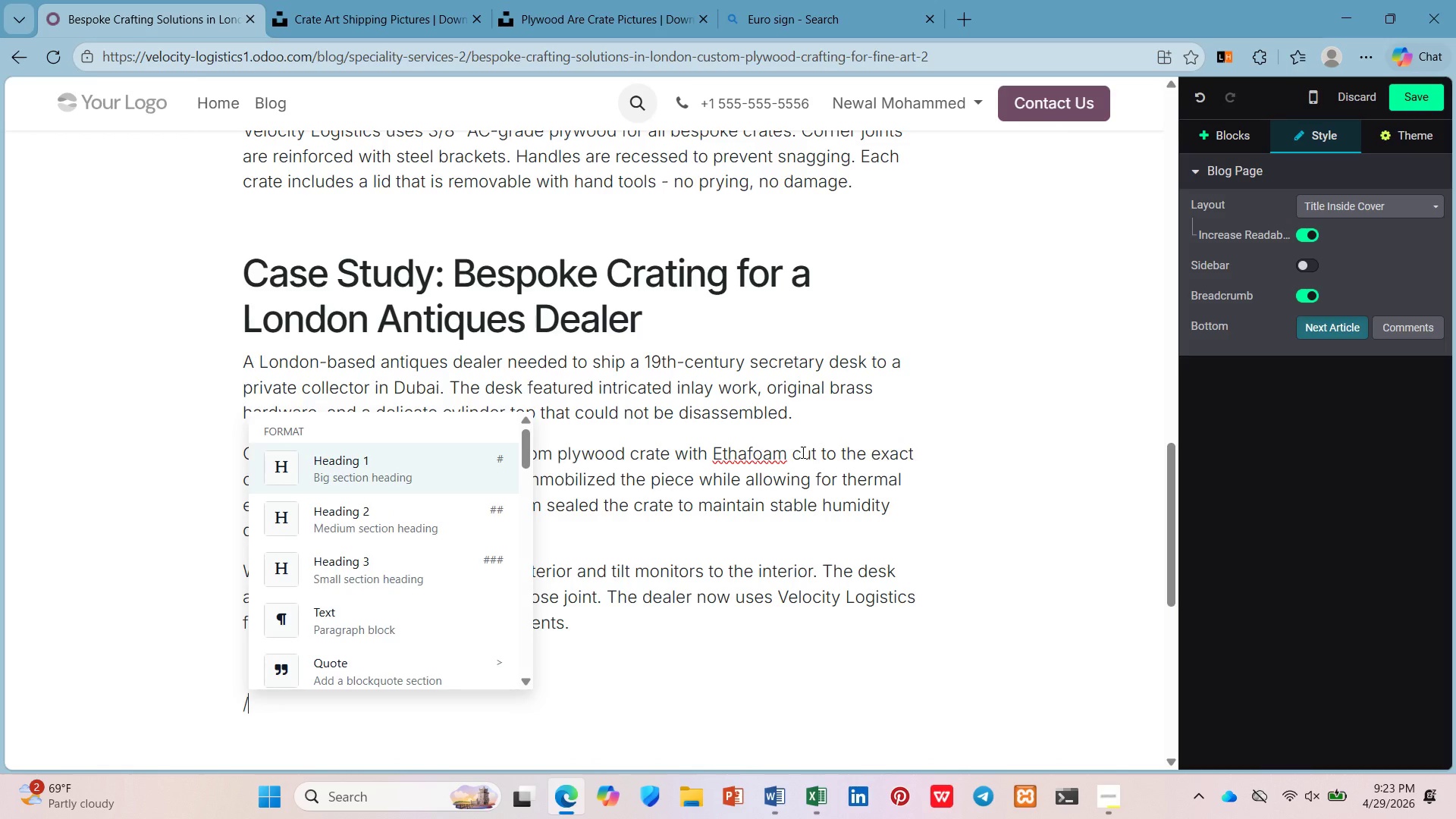 
type(h2)
 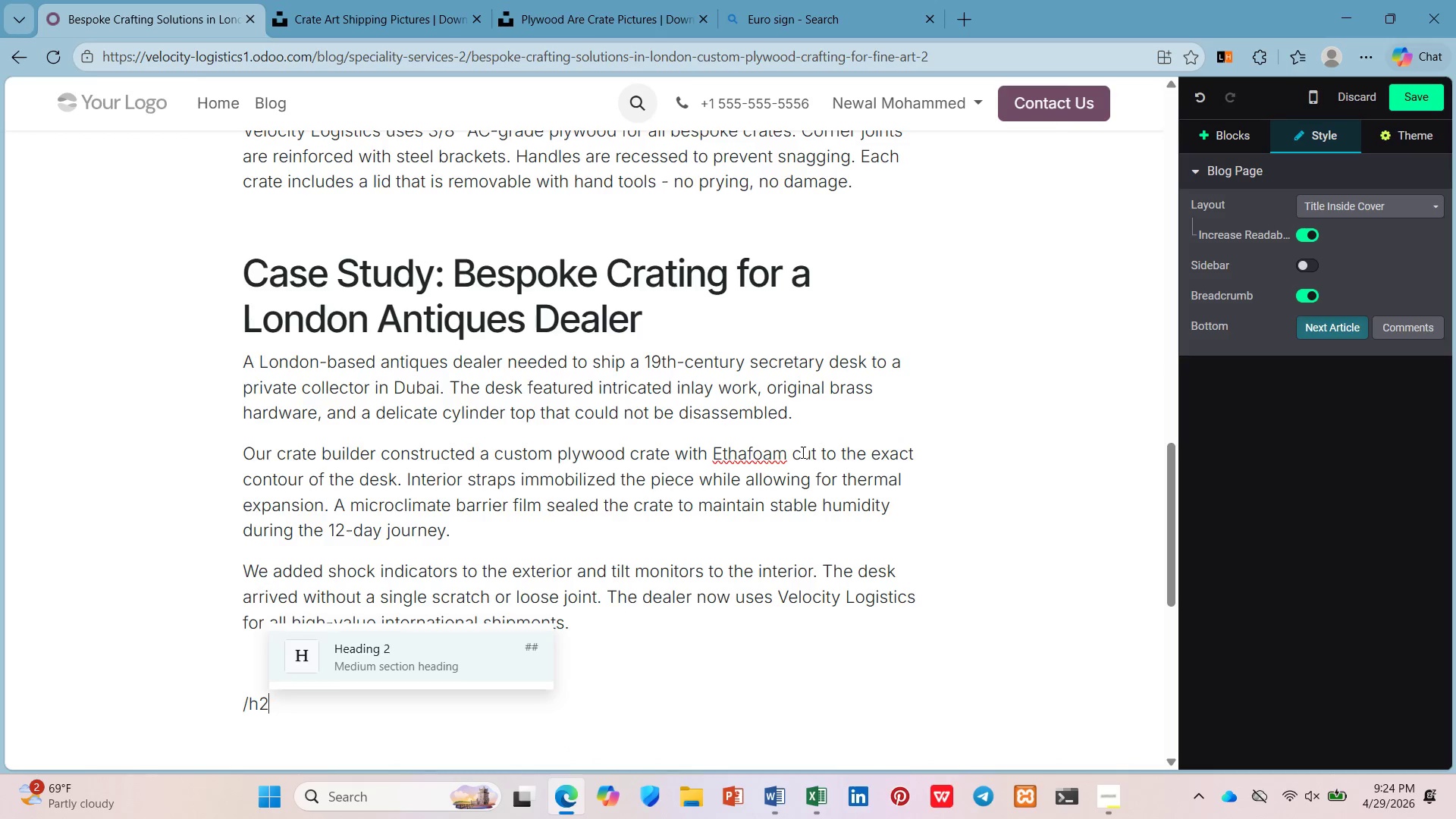 
key(Enter)
 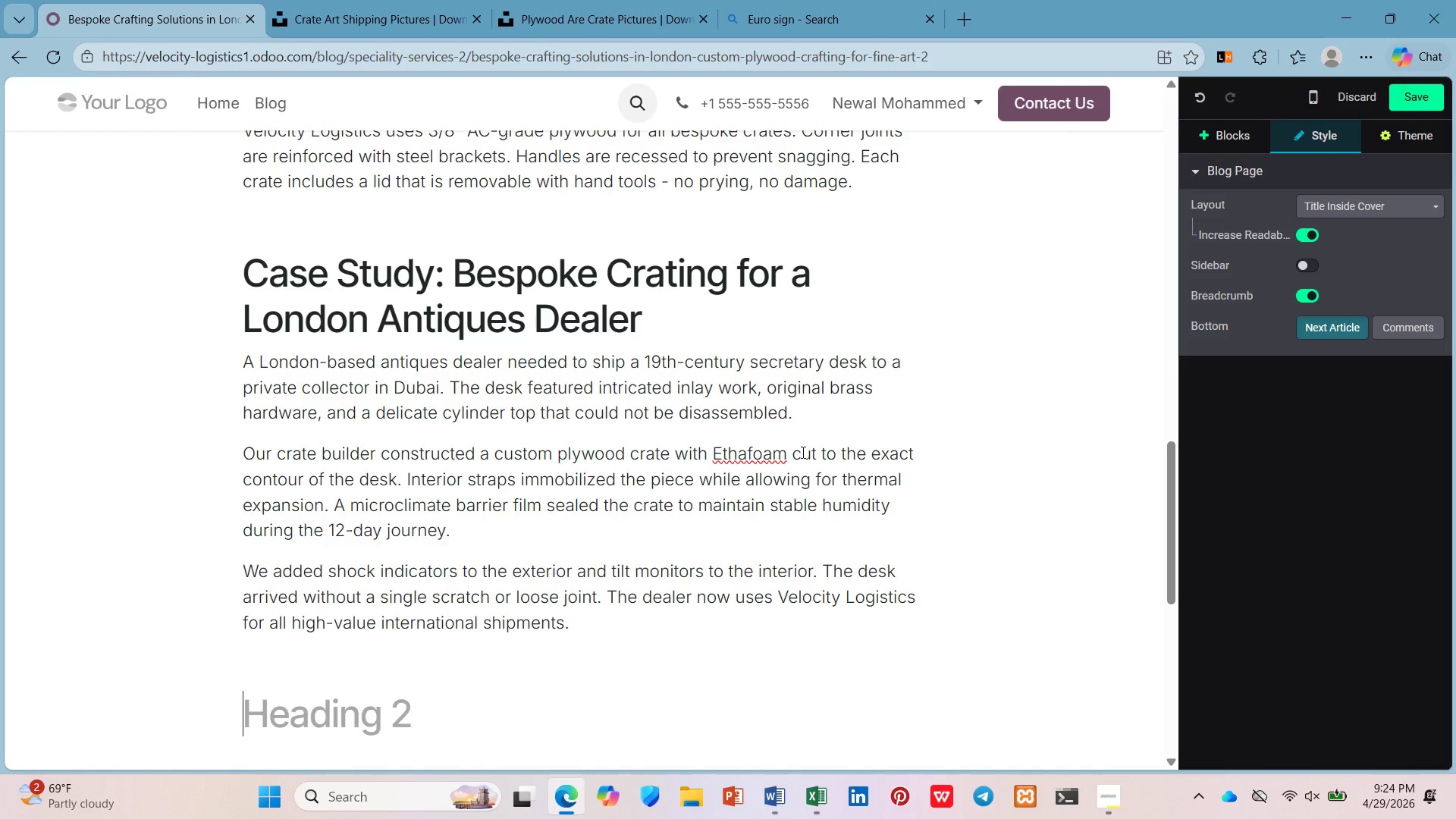 
type(Techniqus for Different Mediums)
 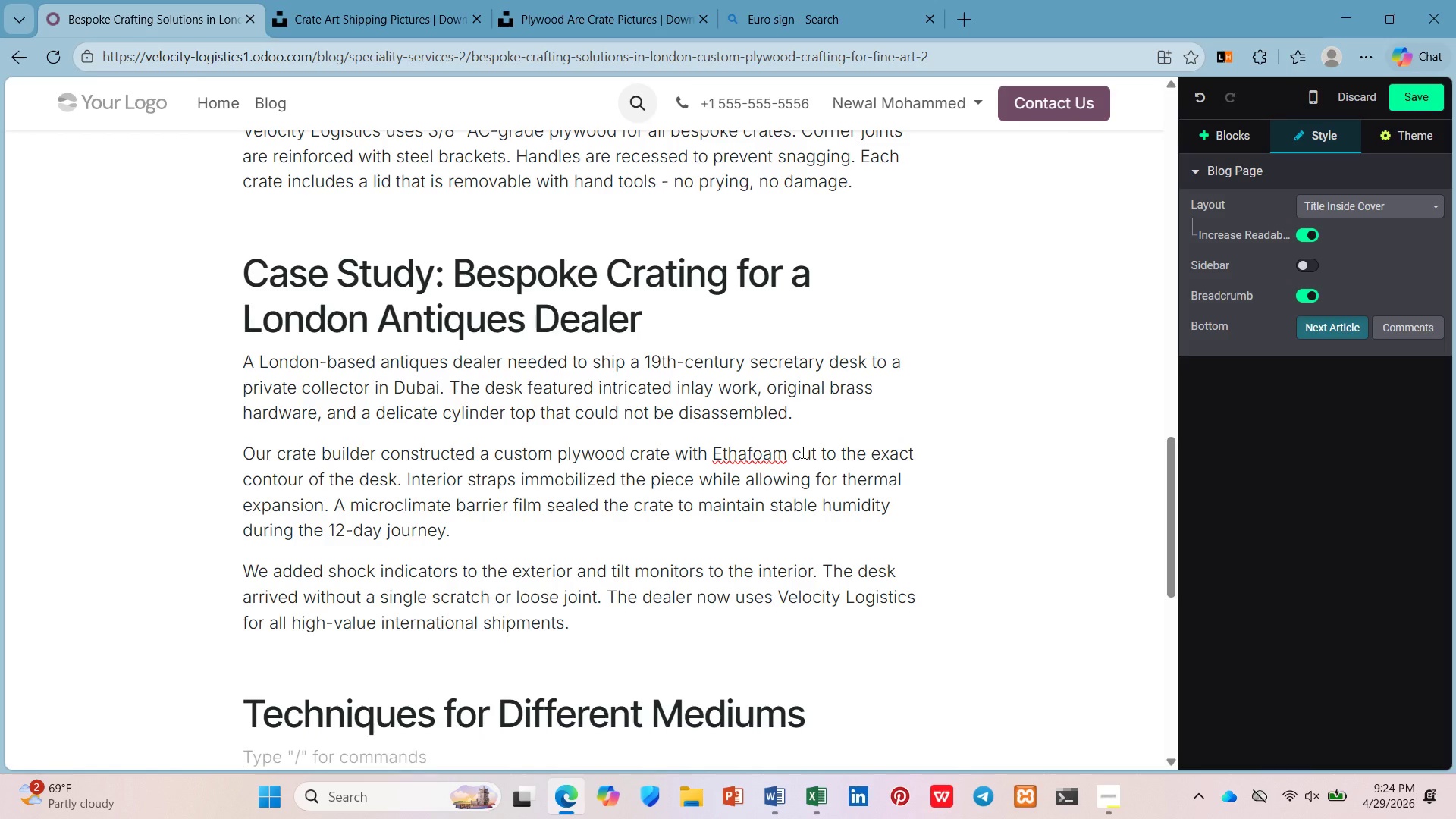 
 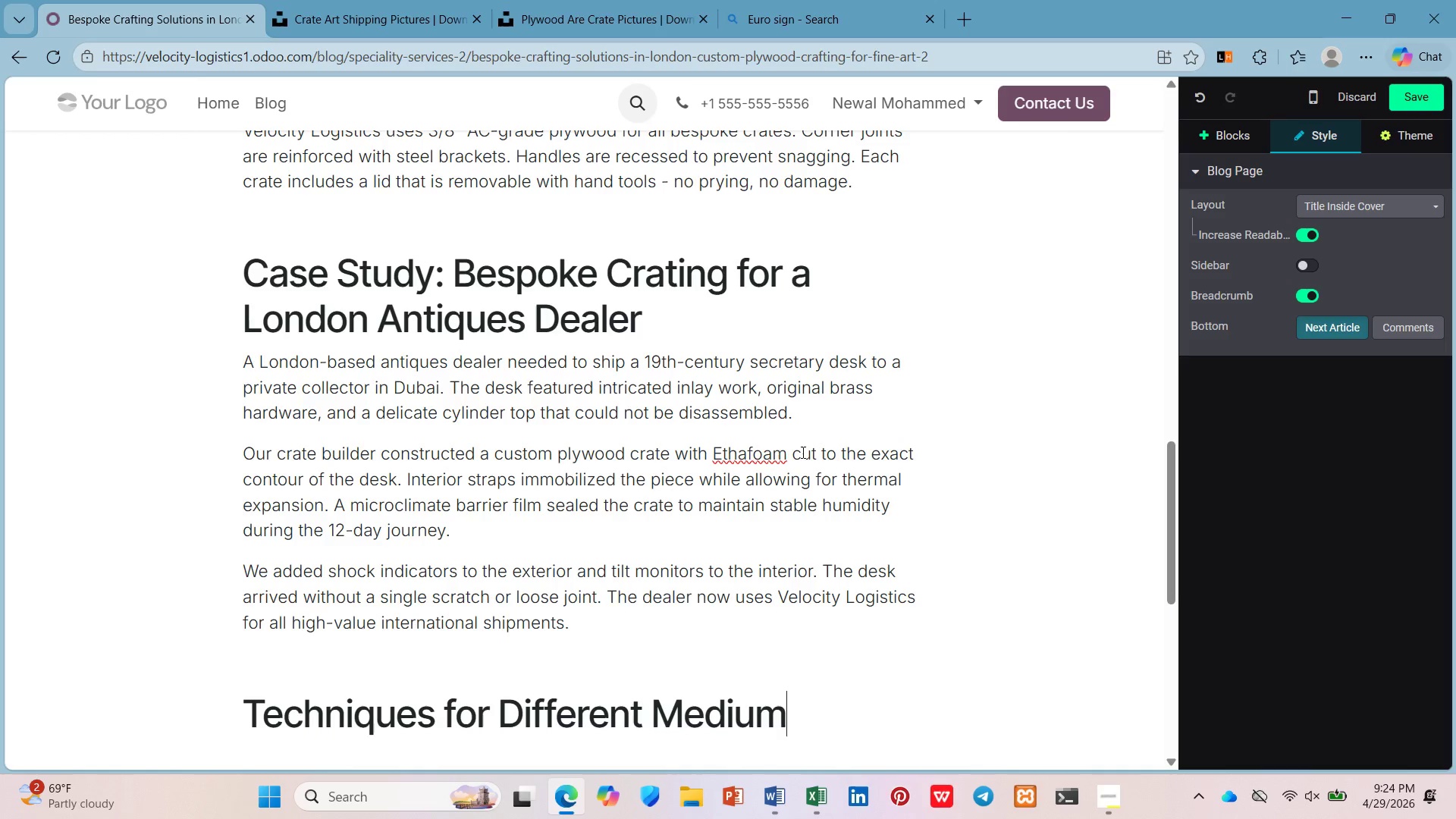 
key(Enter)
 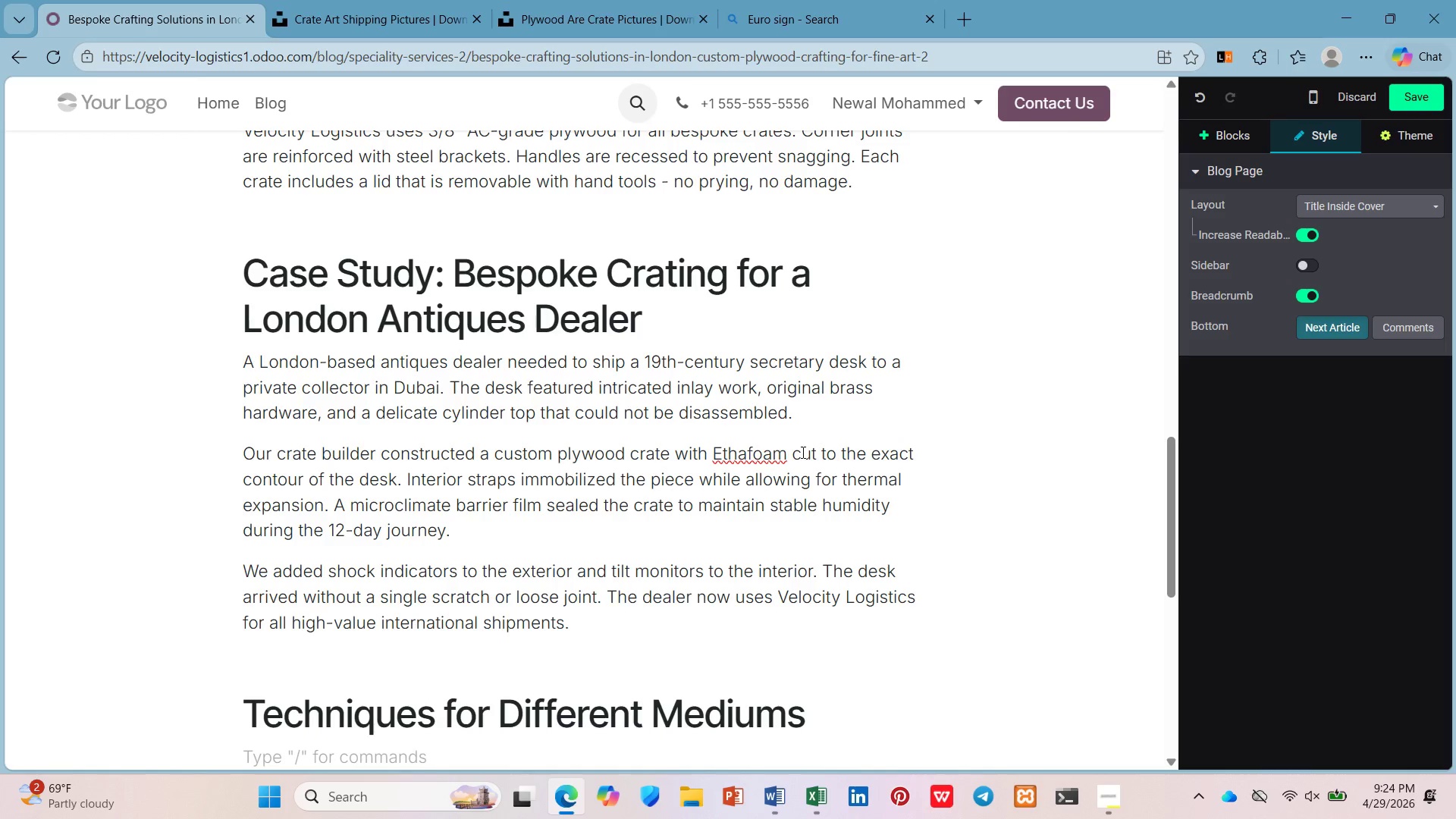 
hold_key(key=ShiftLeft, duration=0.84)
 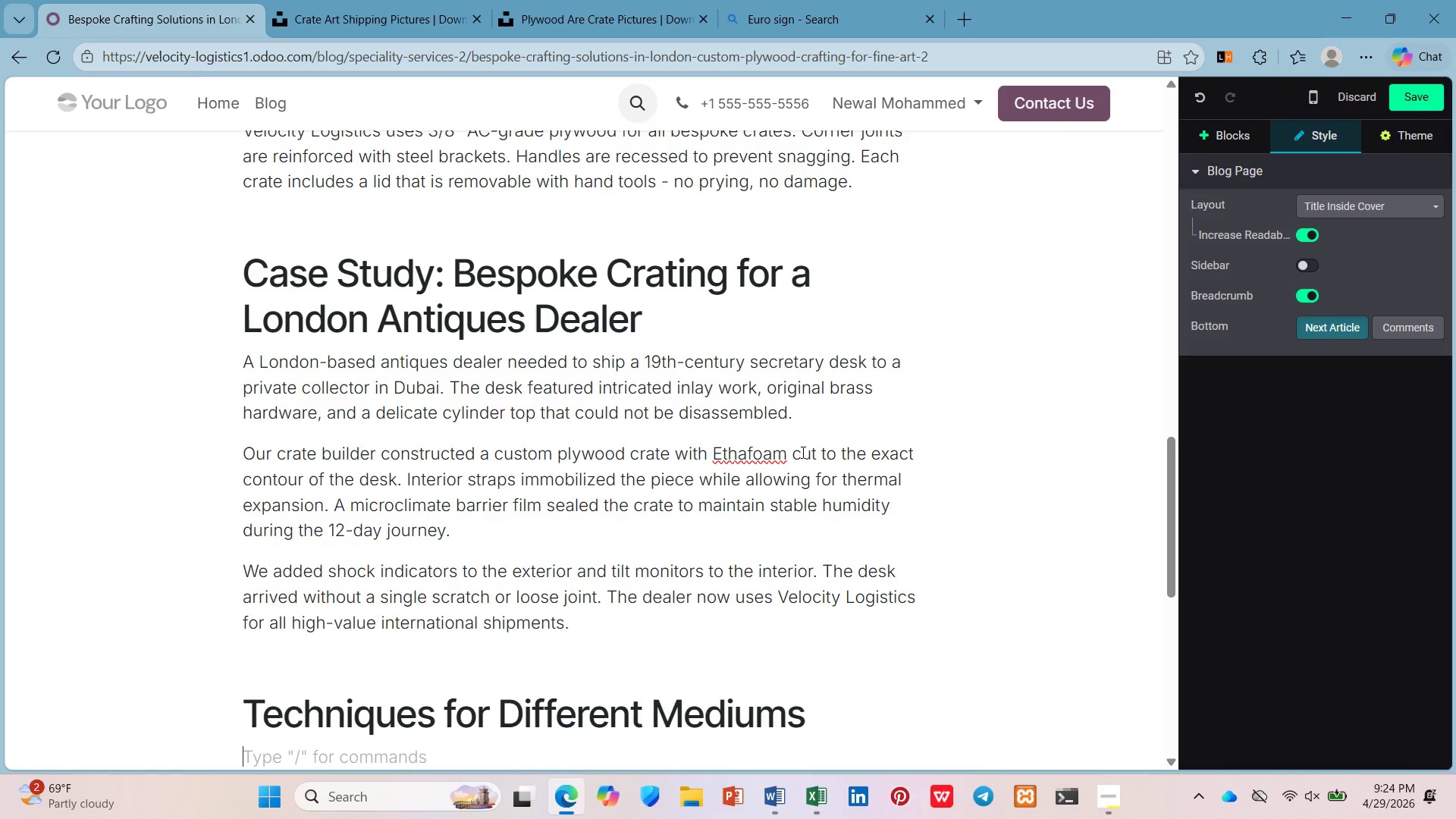 
type(/ul)
 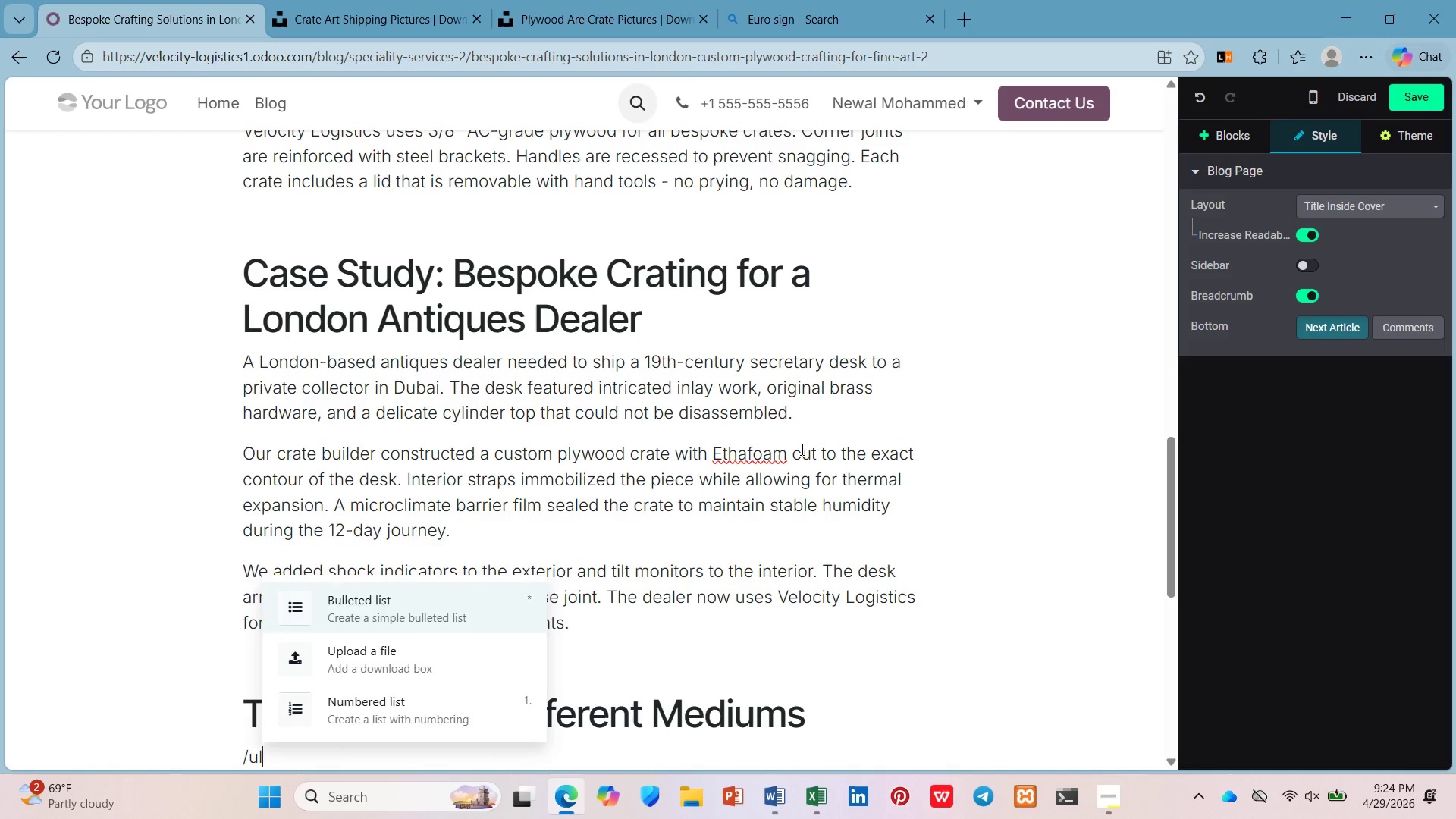 
key(Enter)
 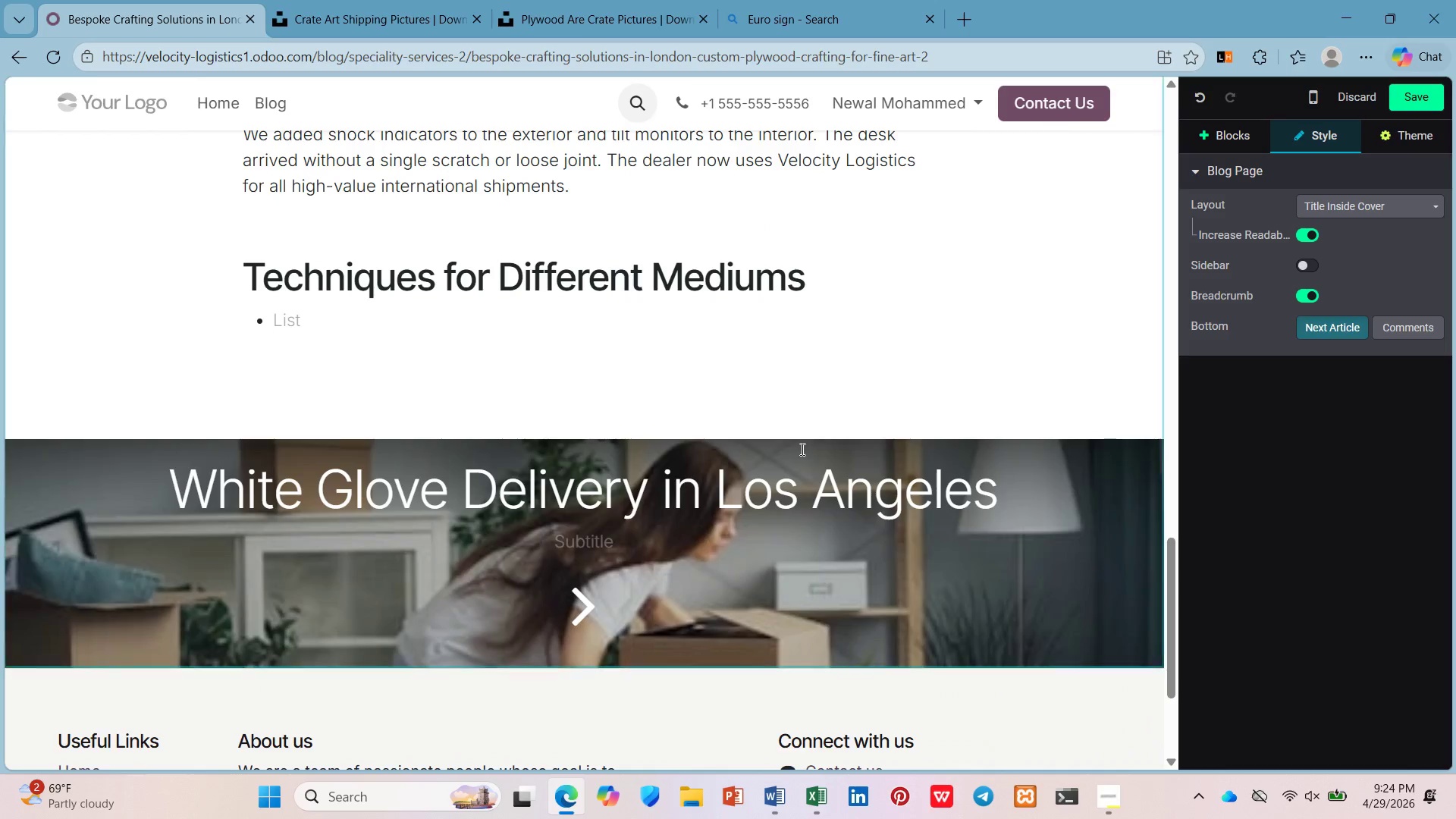 
key(Control+B)
 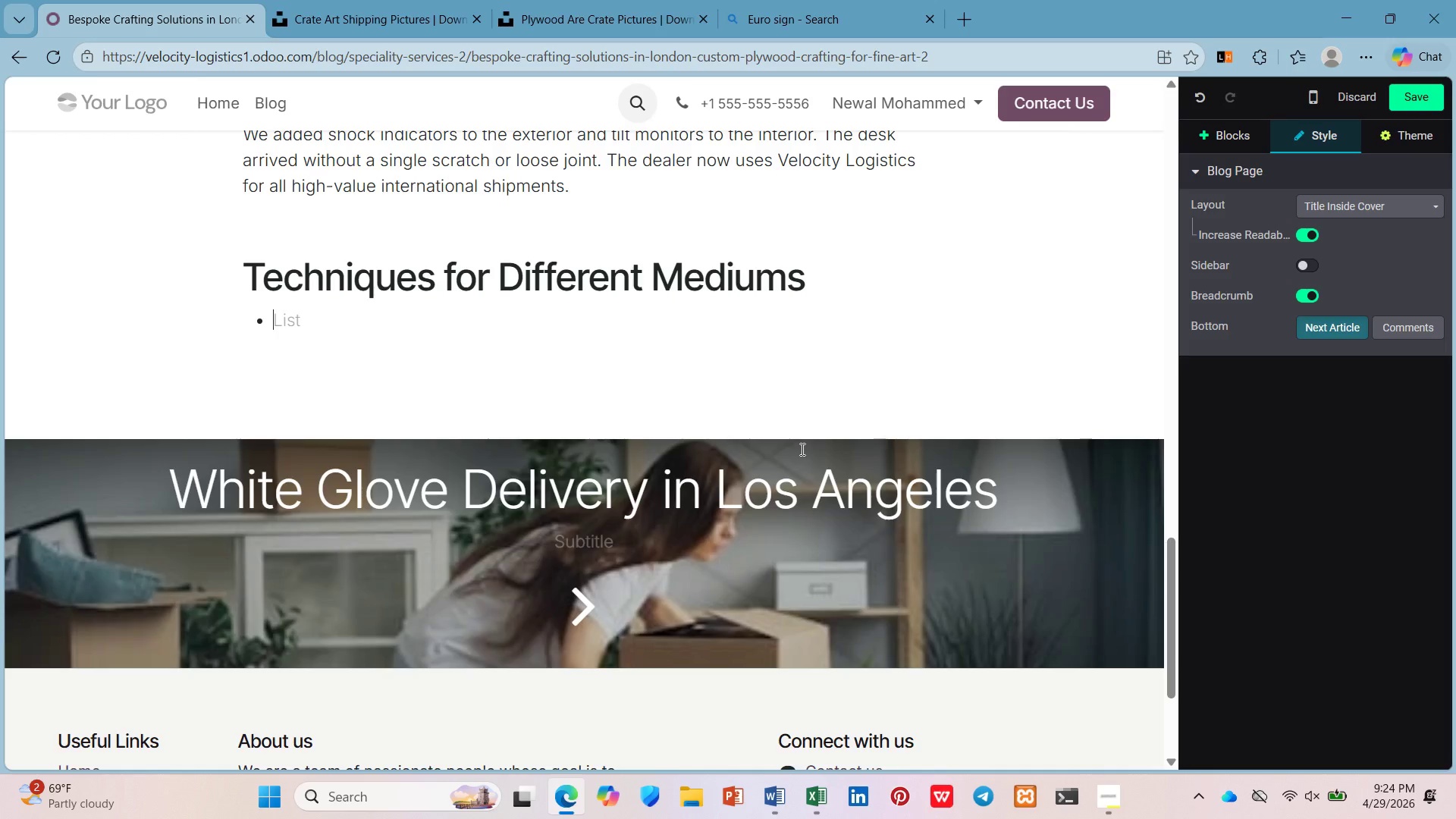 
type(Oil on canvas: )
 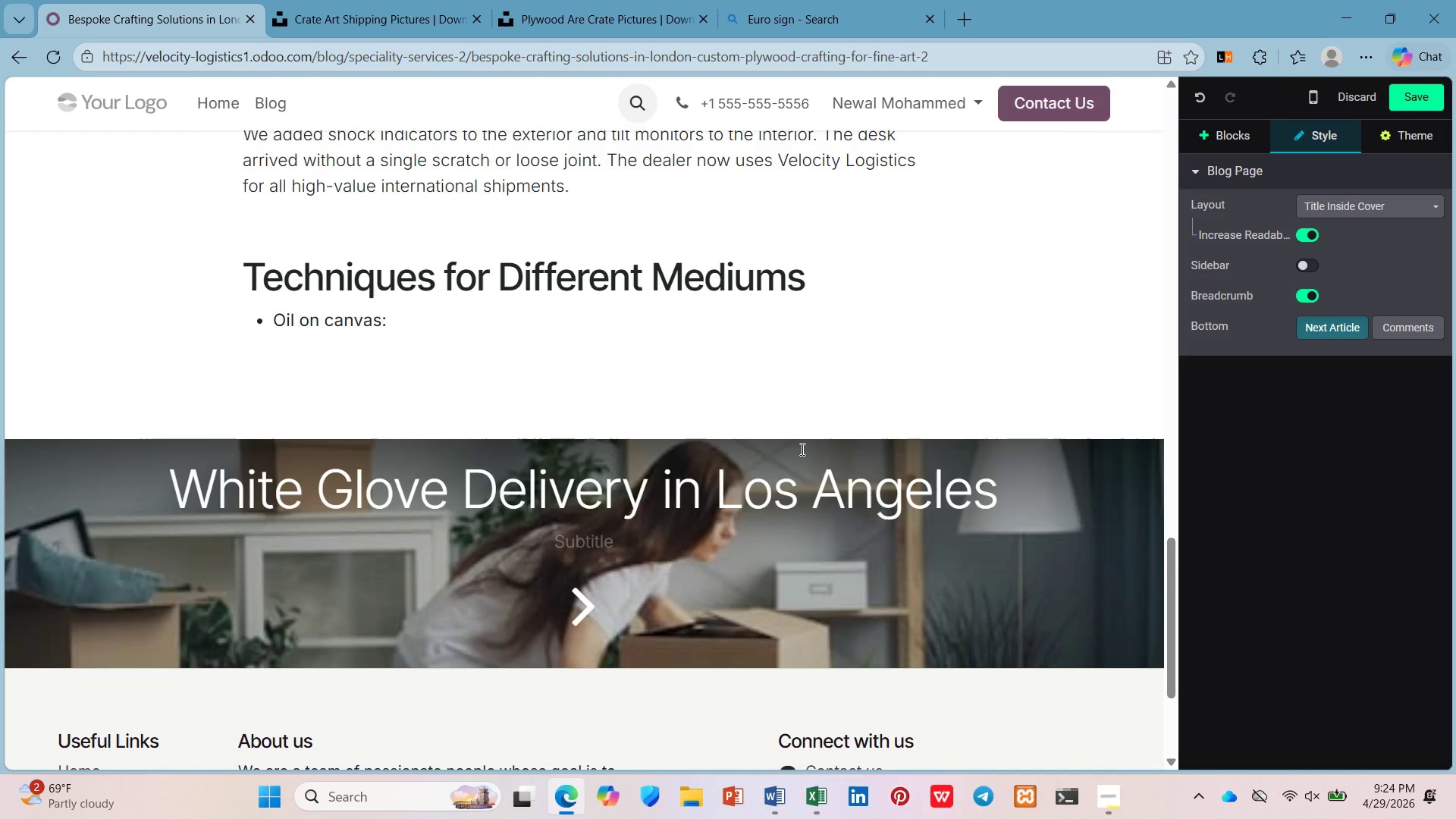 
key(Control+B)
 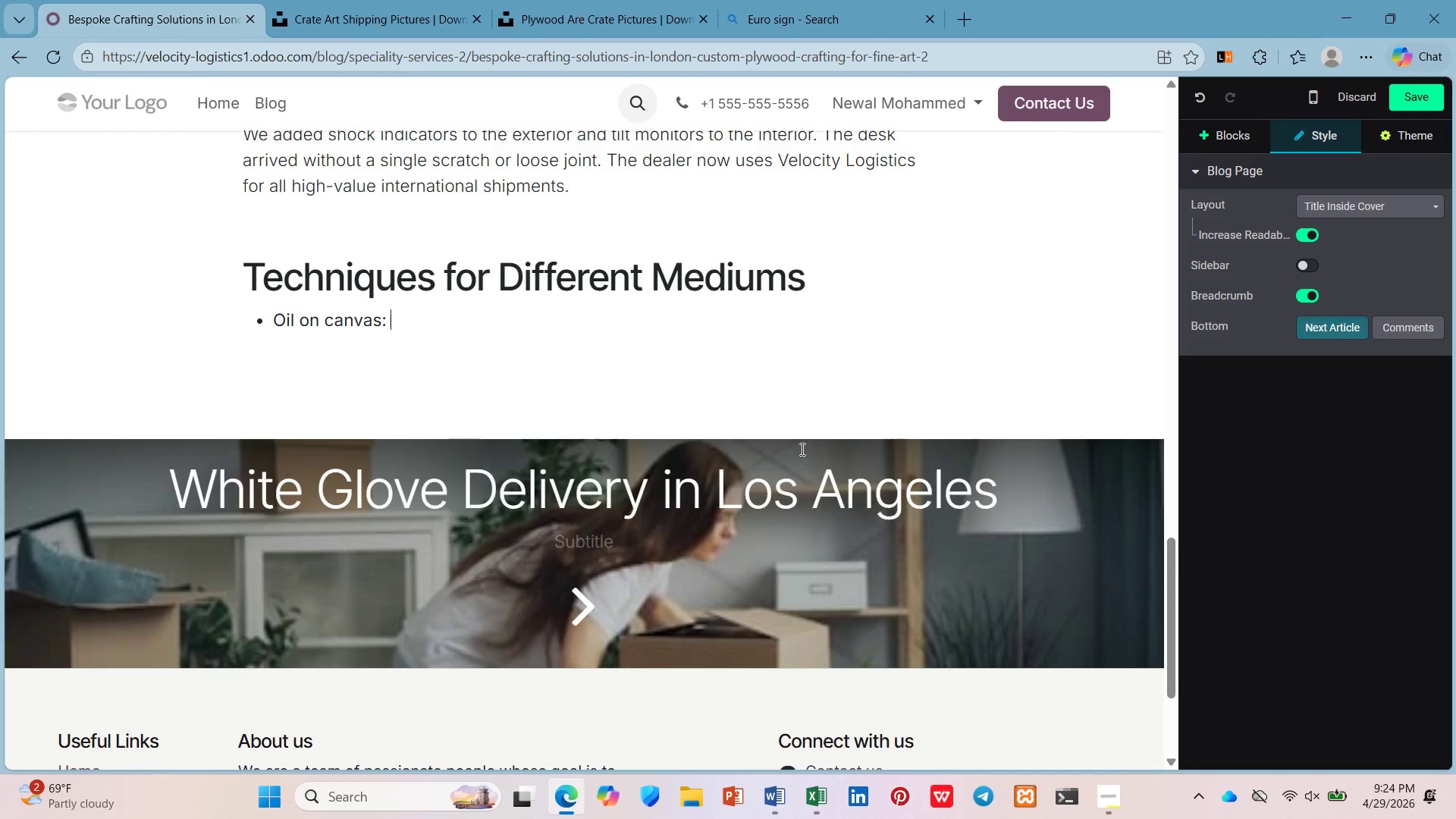 
type(Crosse)
 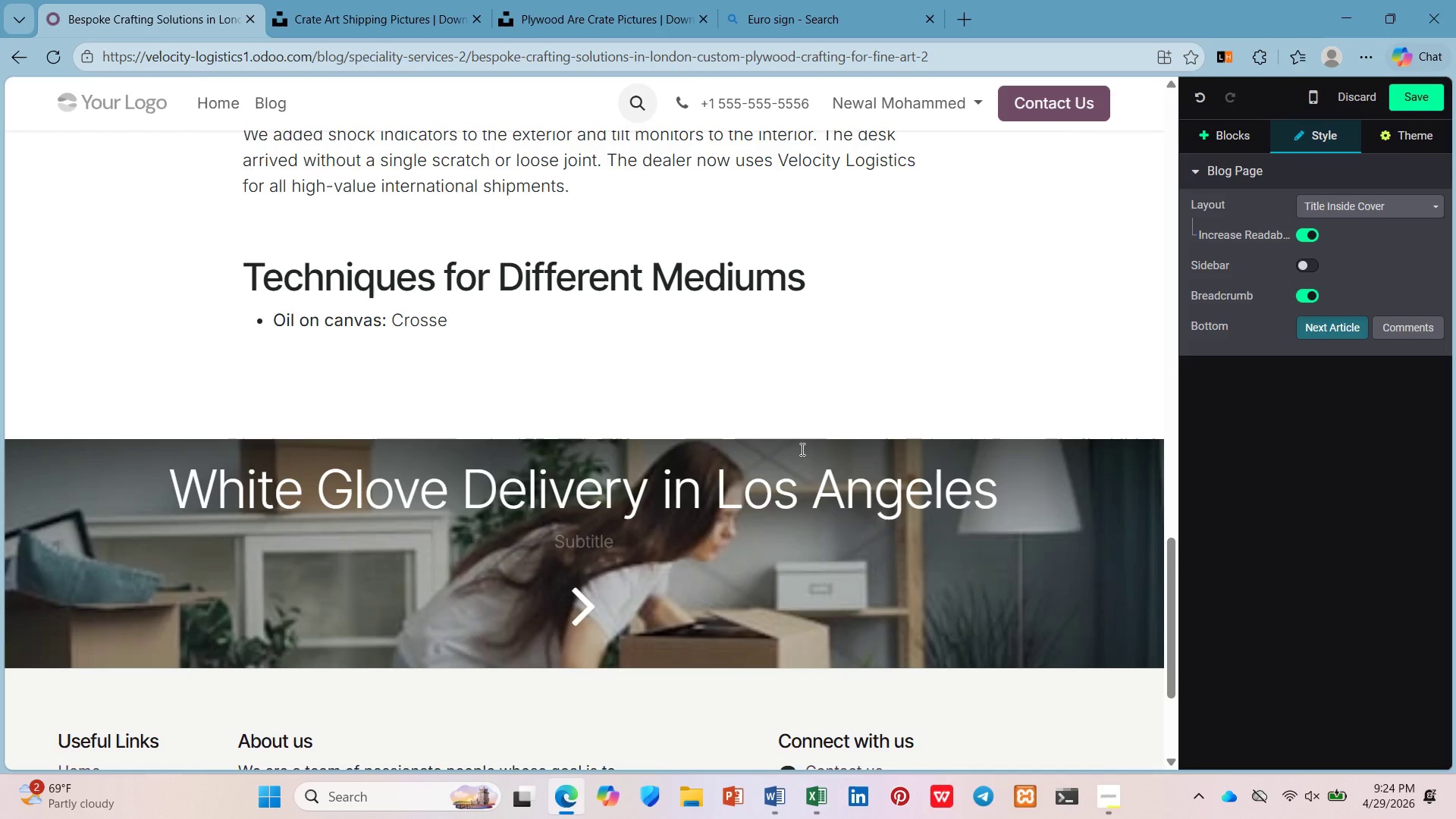 
wait(16.42)
 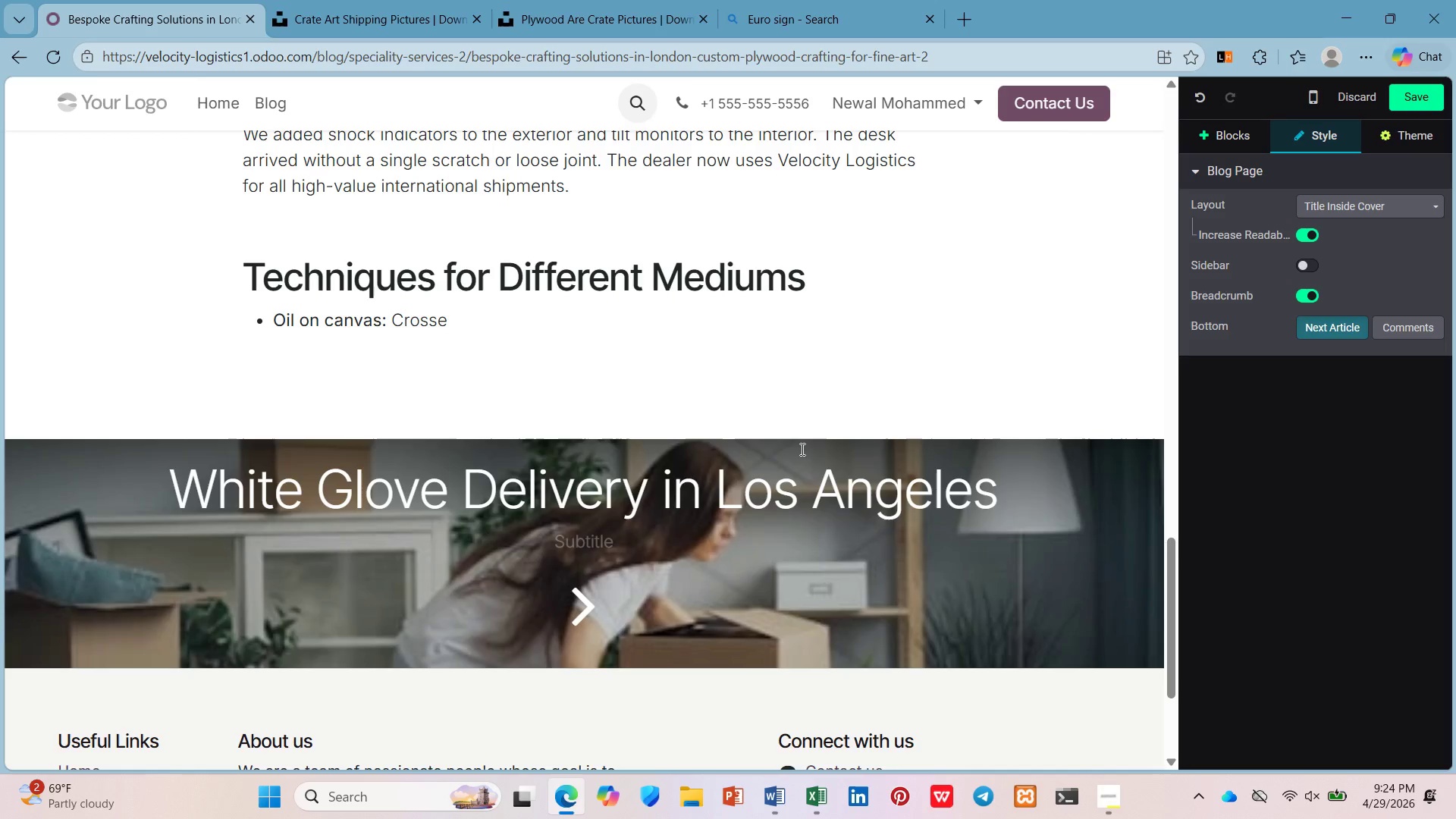 
key(Backspace)
type(-brace )
key(Backspace)
type(d frame, floating mount, n contan)
key(Backspace)
type(ct with the face.)
 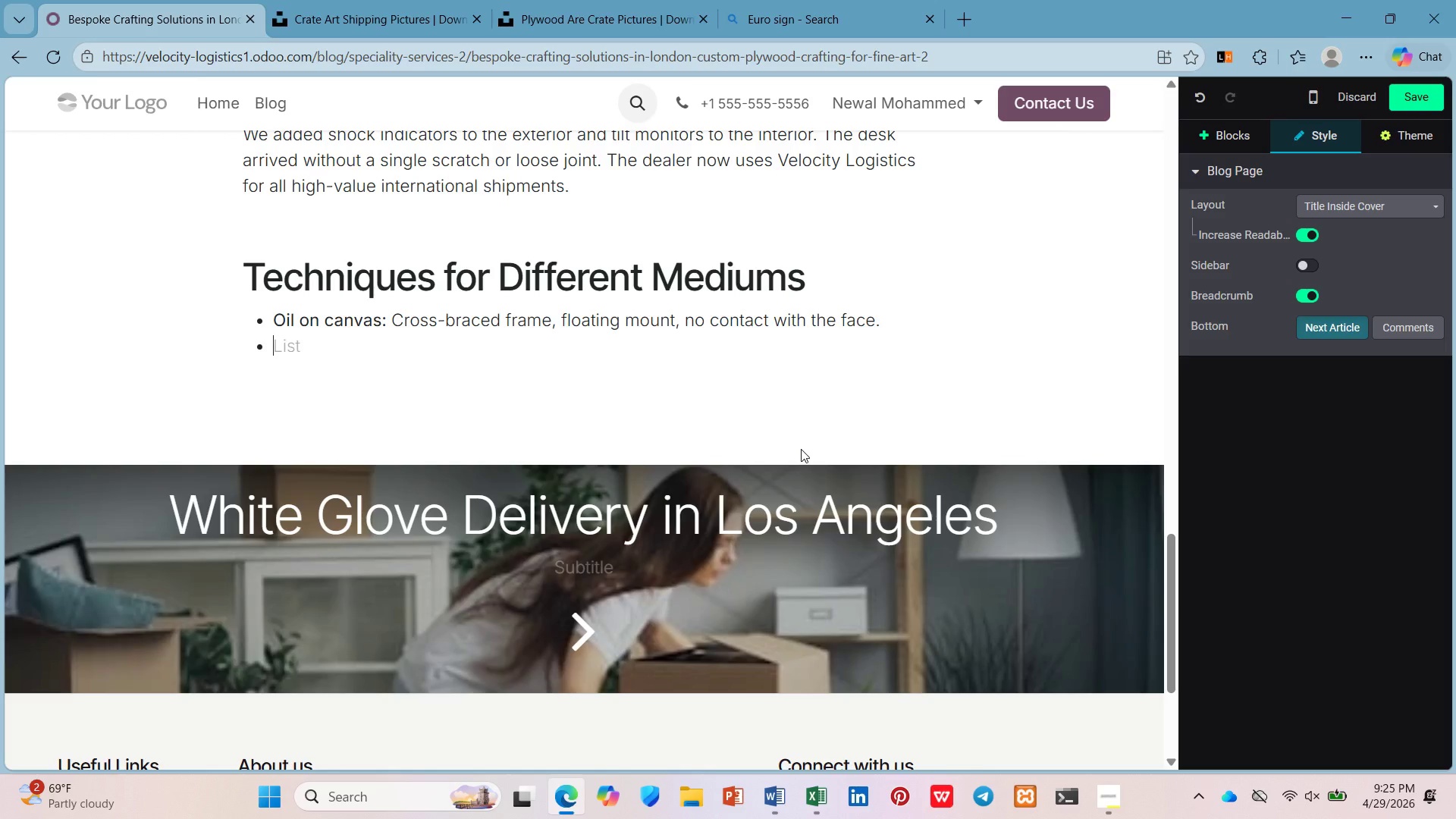 
key(Enter)
 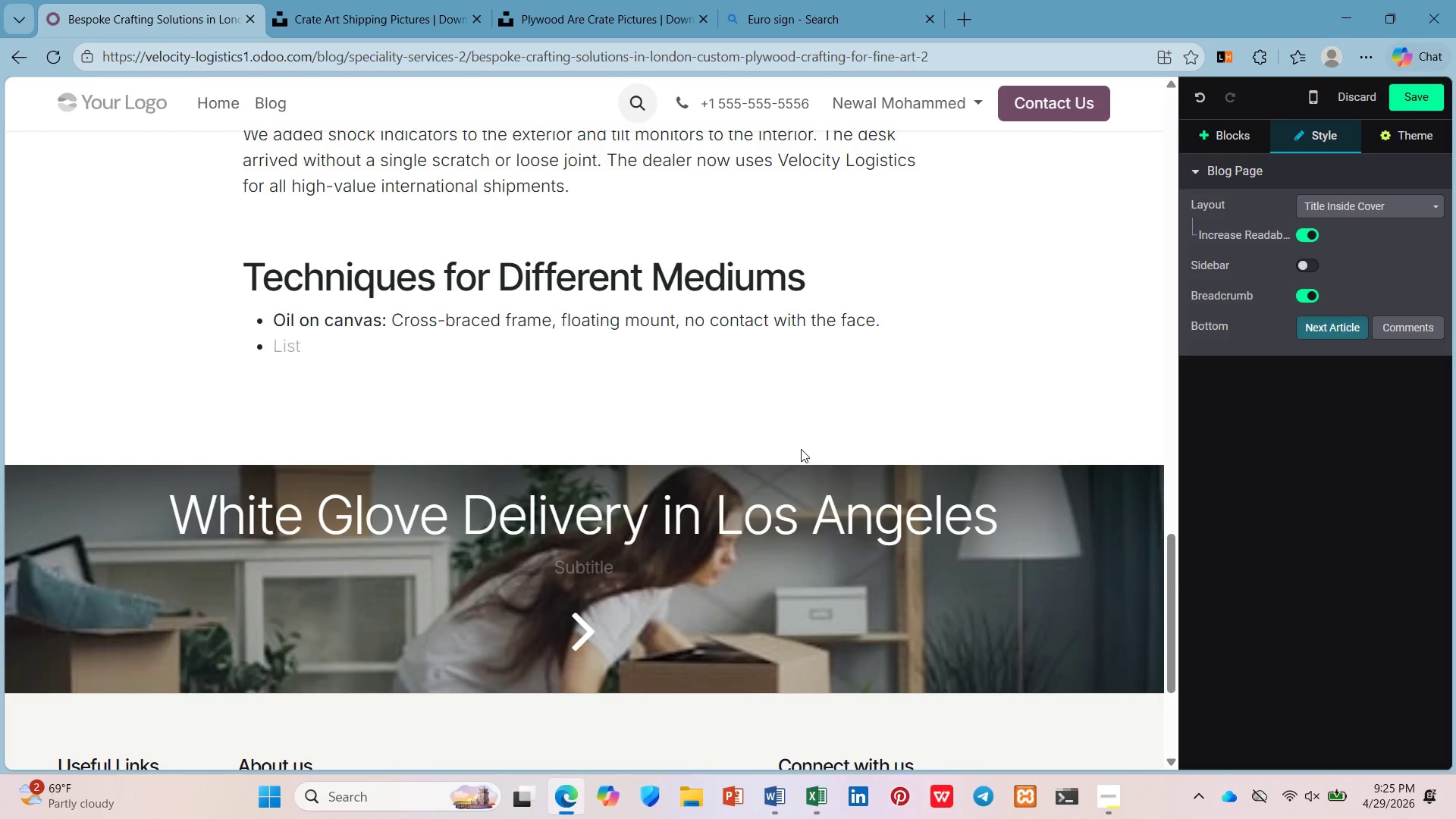 
key(Control+ControlLeft)
 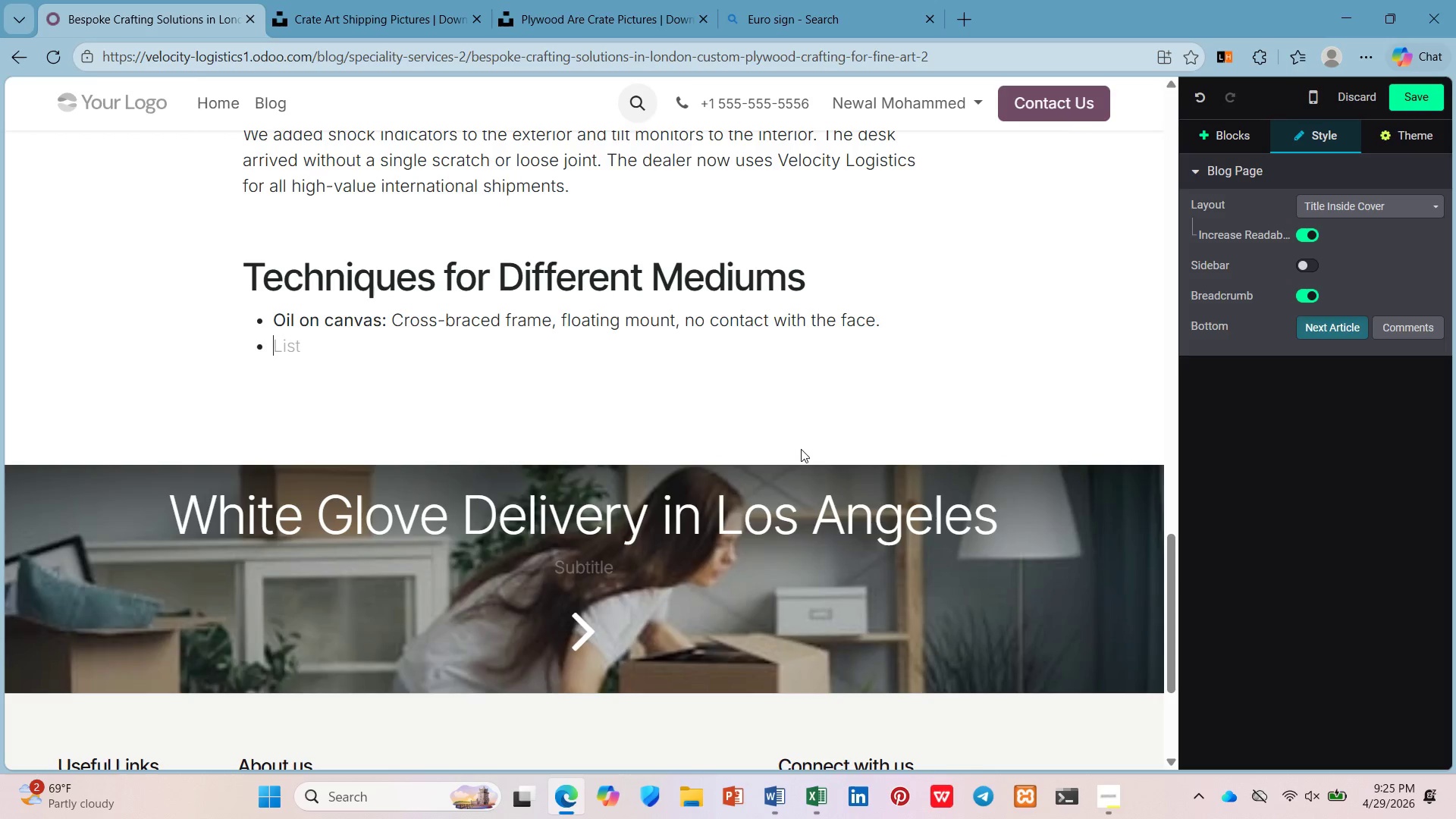 
key(Control+B)
 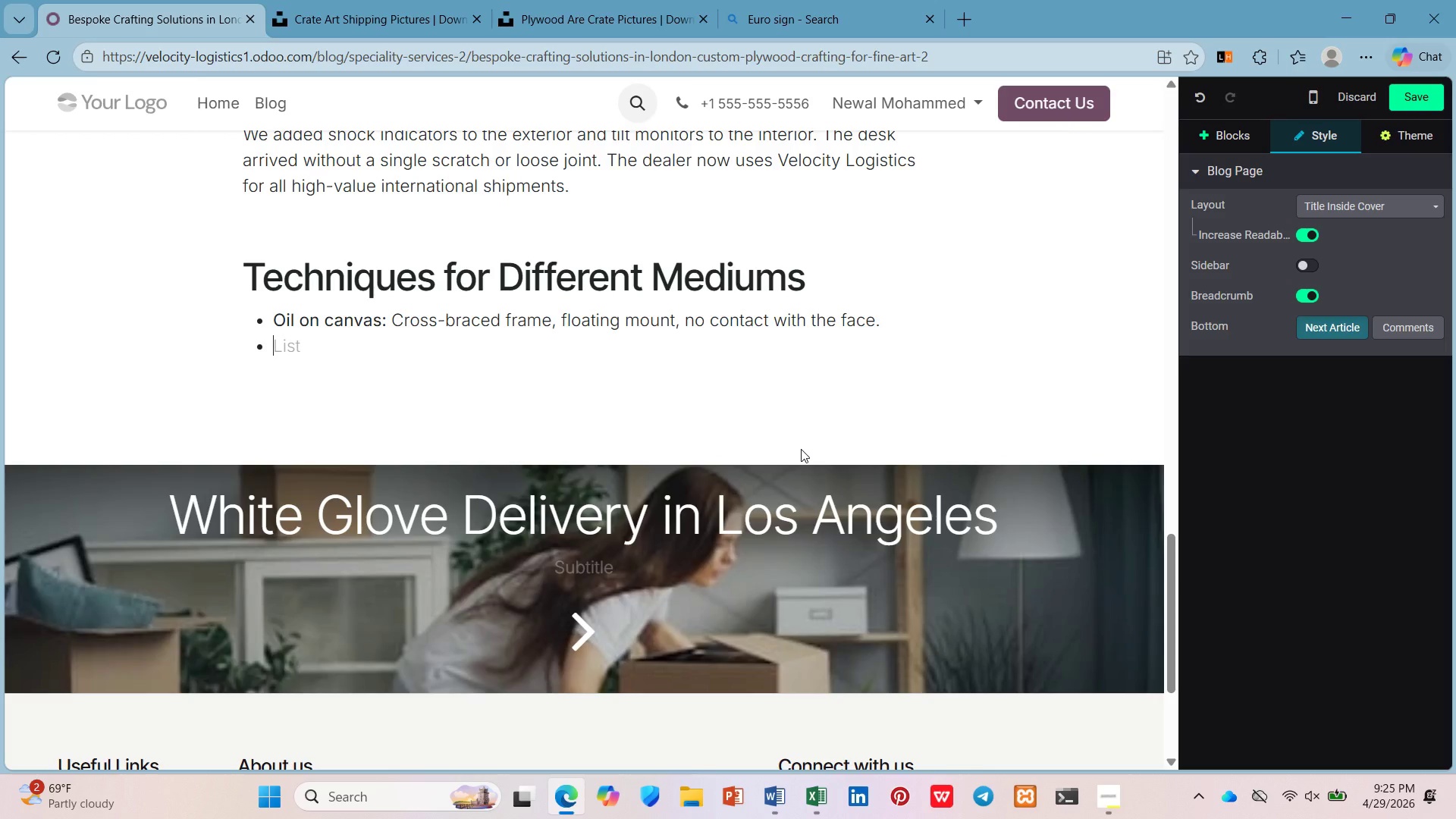 
type(Works on paper: )
 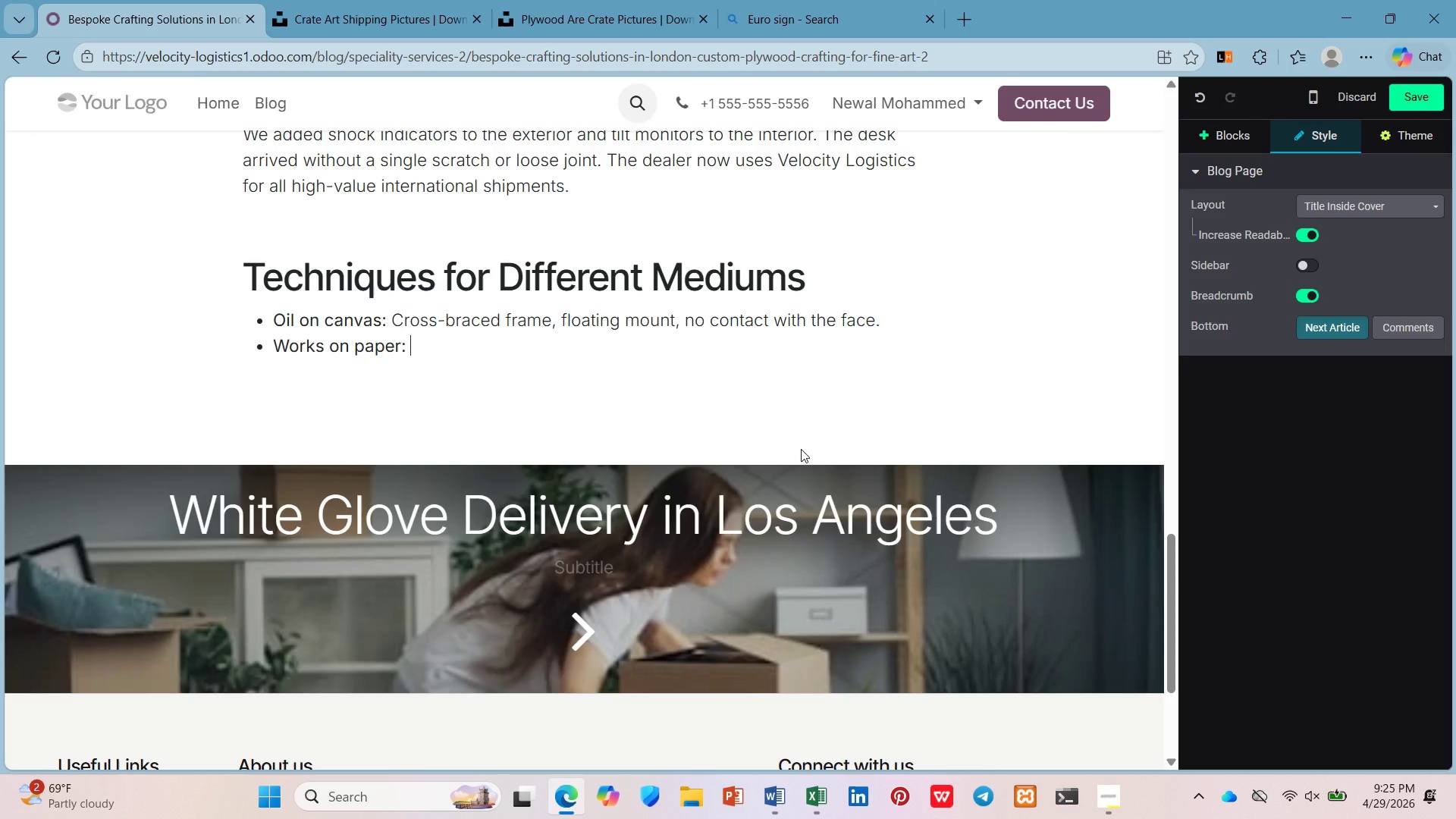 
key(Control+B)
 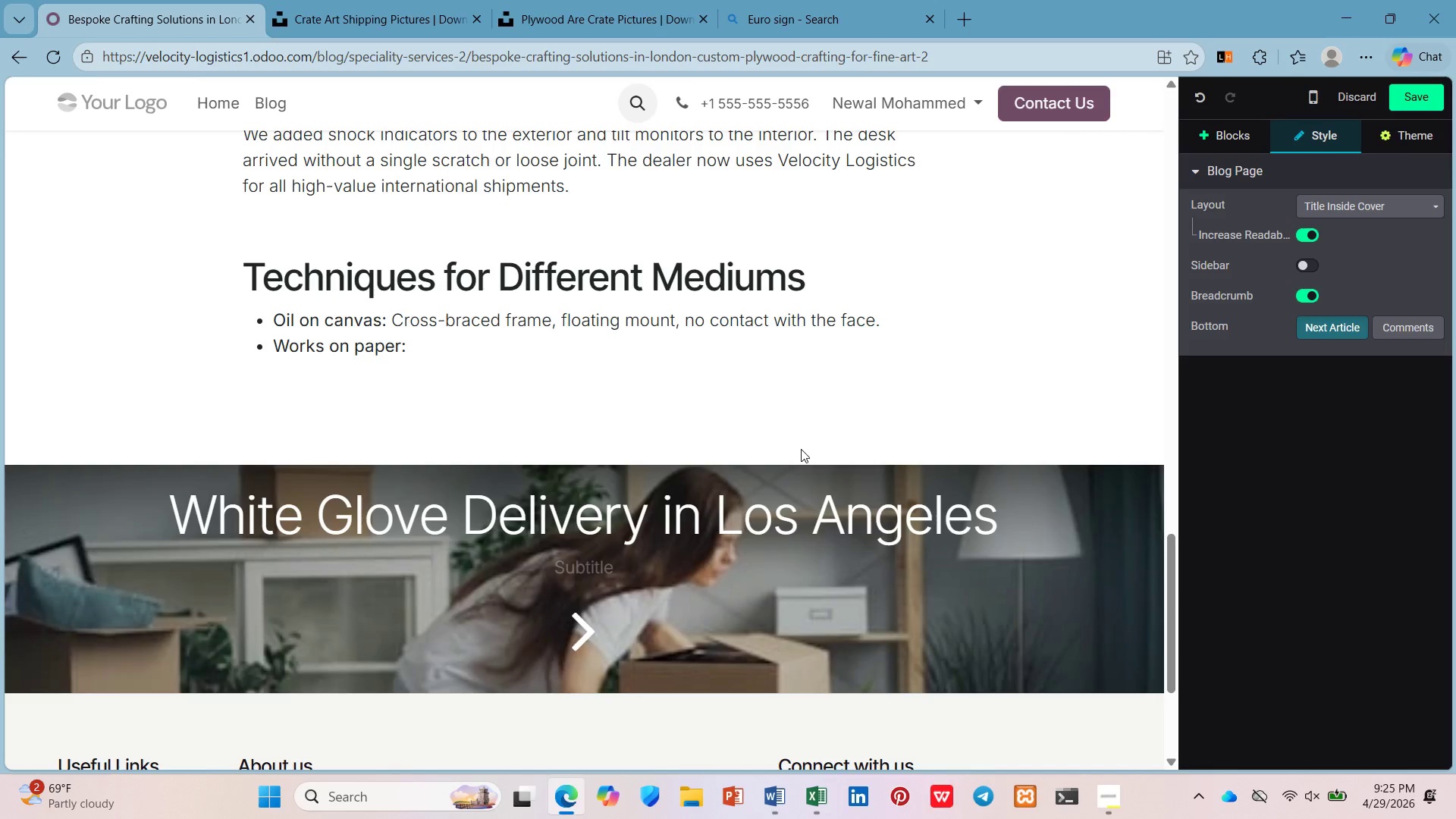 
type(Rigid backing, interleaving tissue, sealed in polyes)
 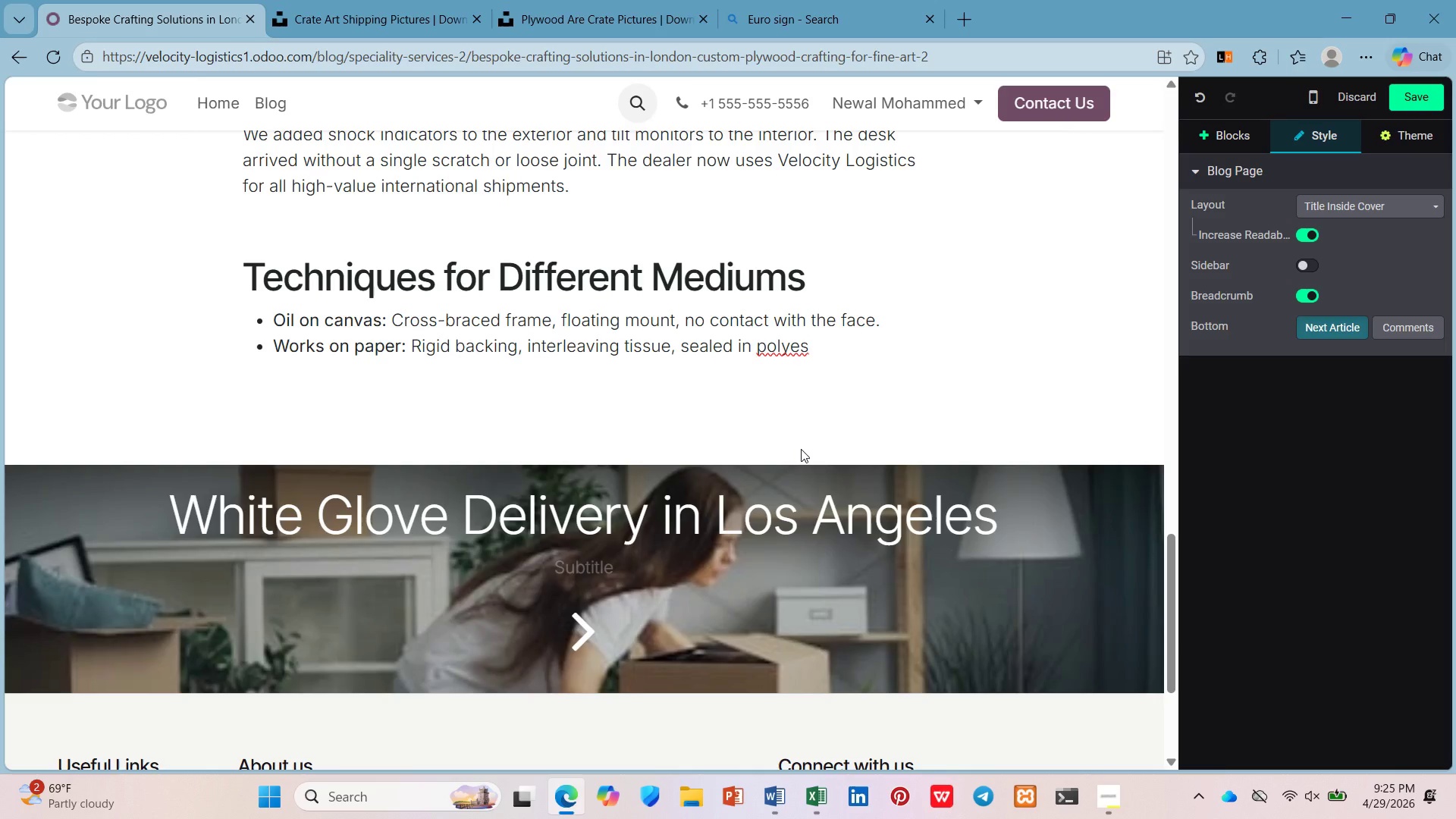 
wait(7.89)
 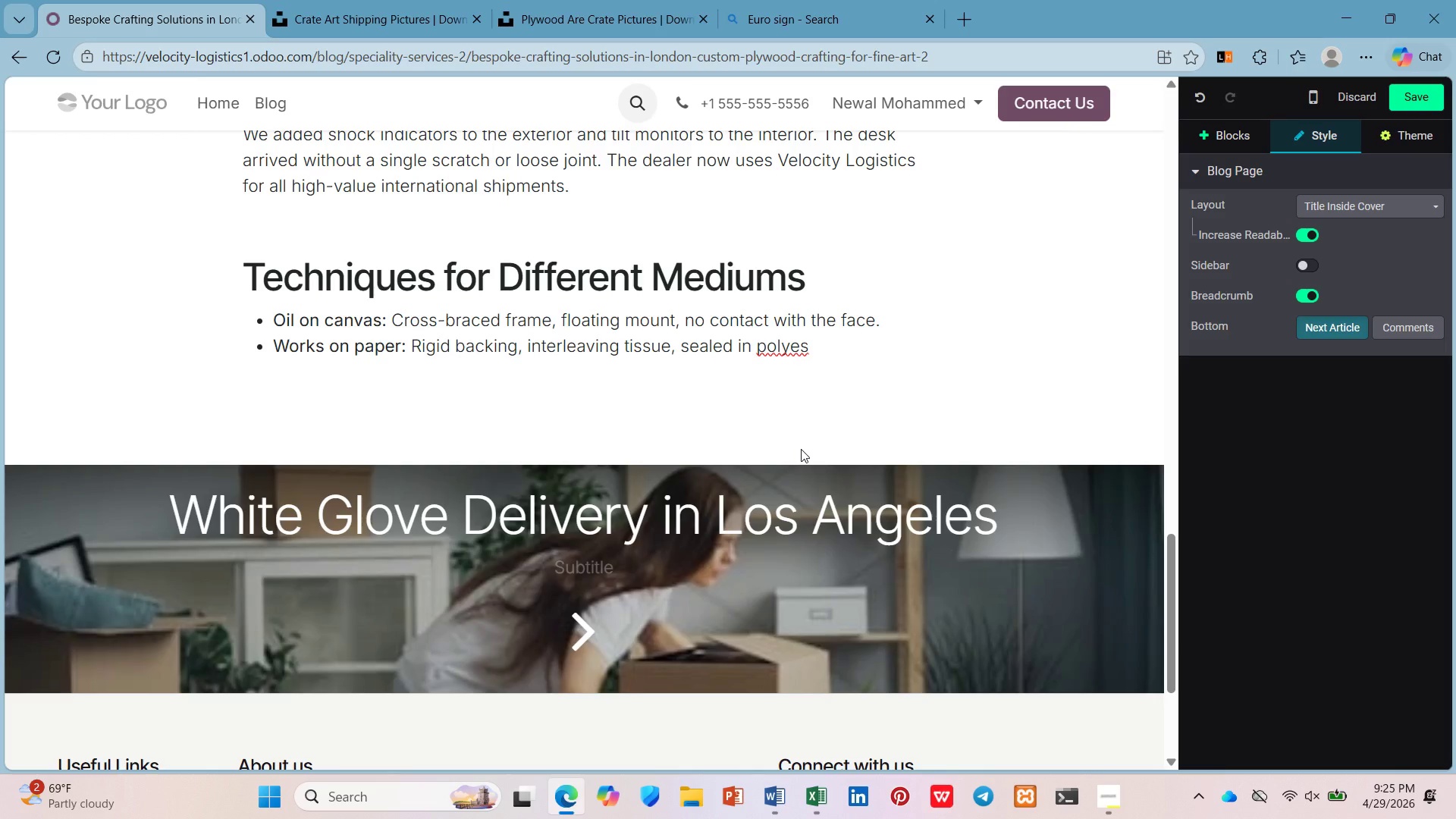 
type(ter envelope before crating)
 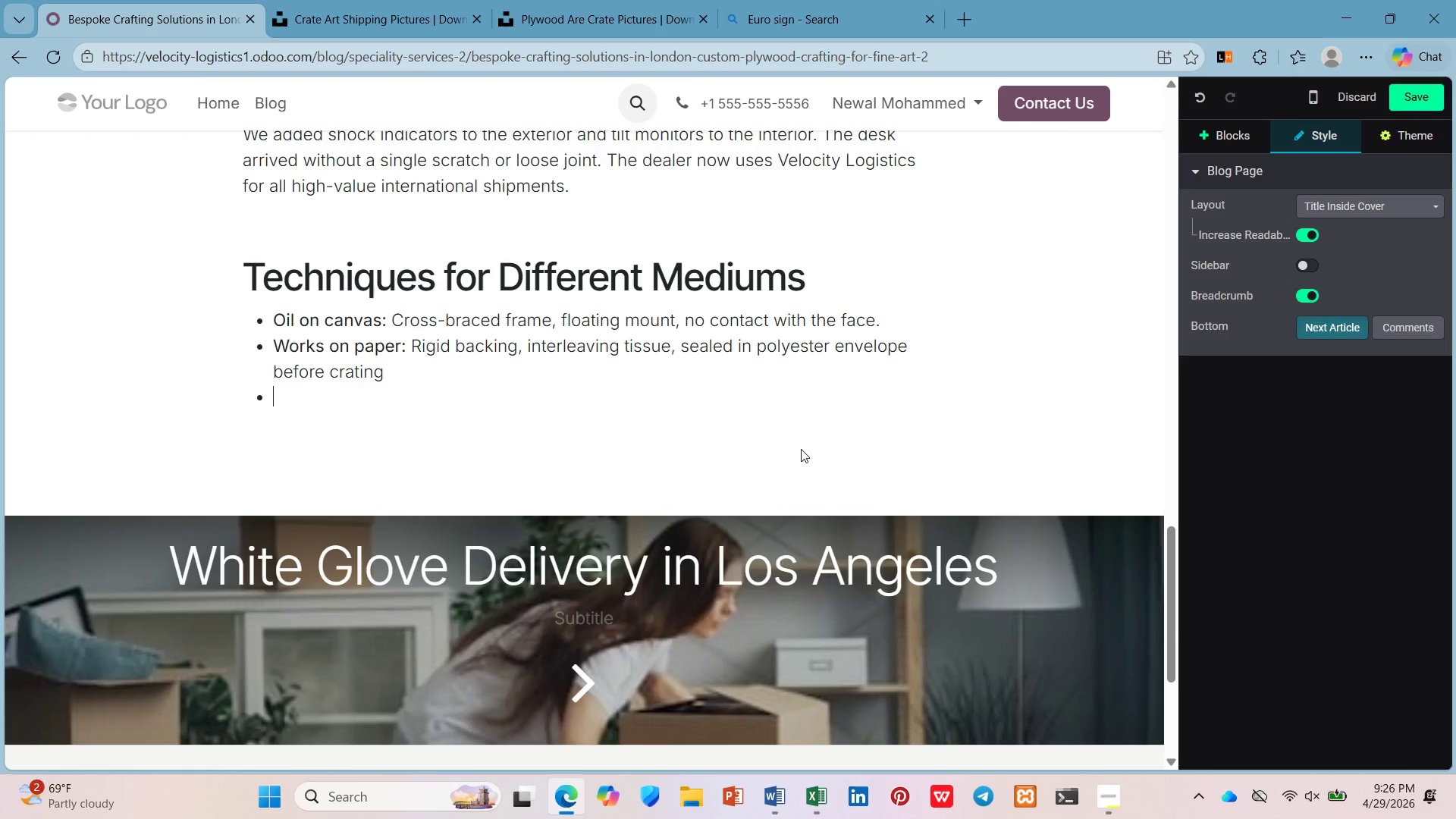 
key(Enter)
 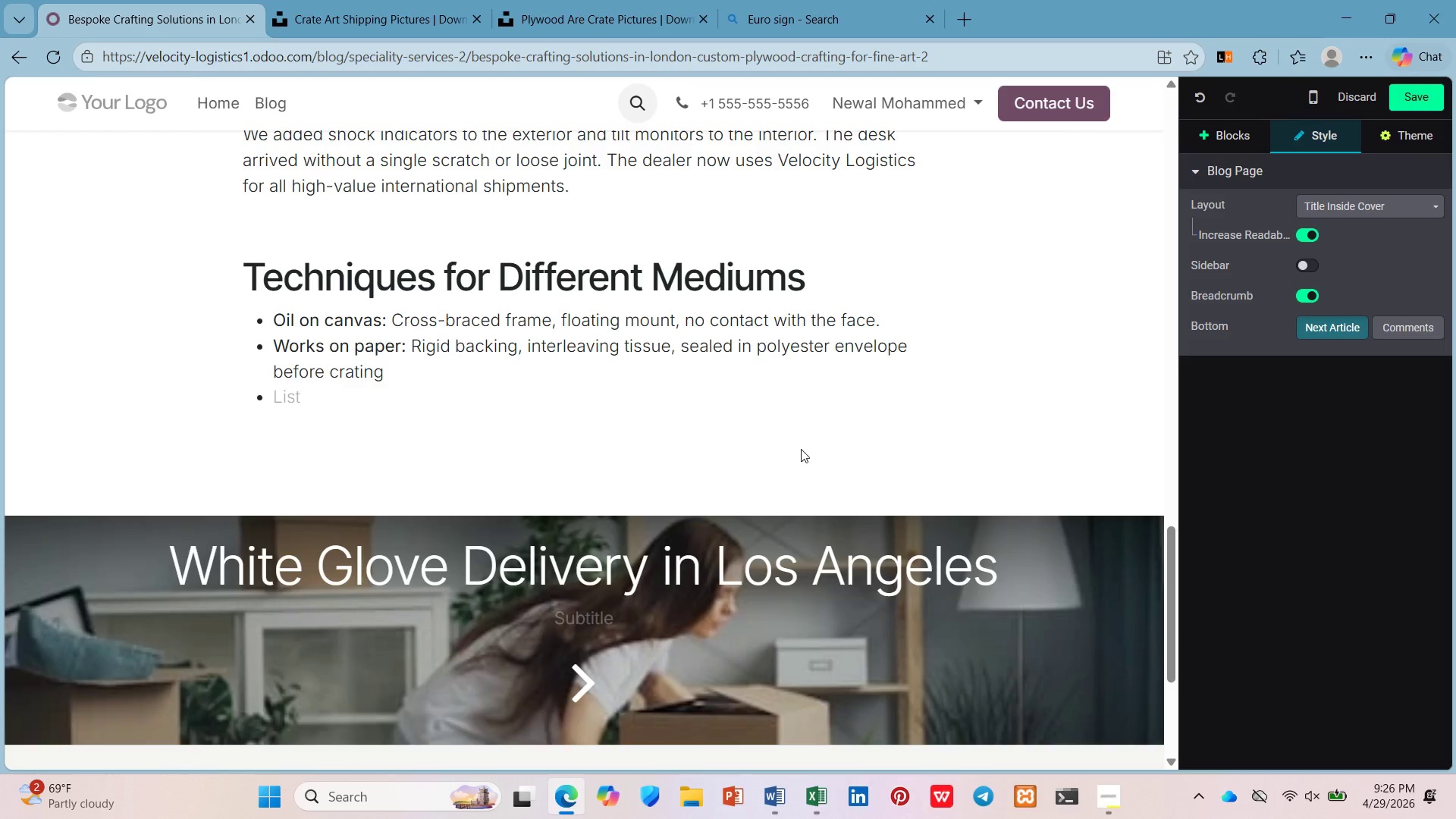 
key(Backspace)
 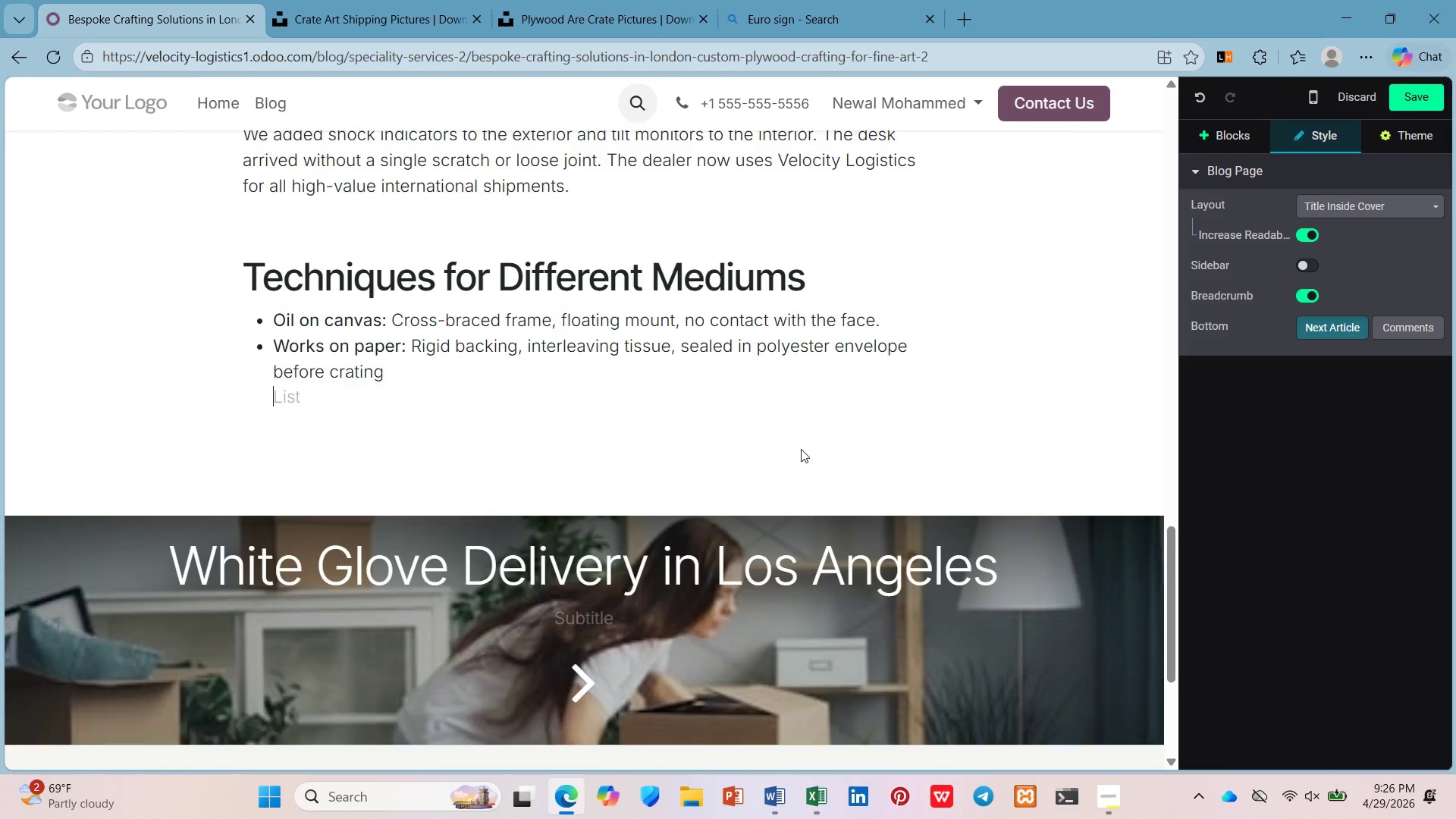 
key(Backspace)
 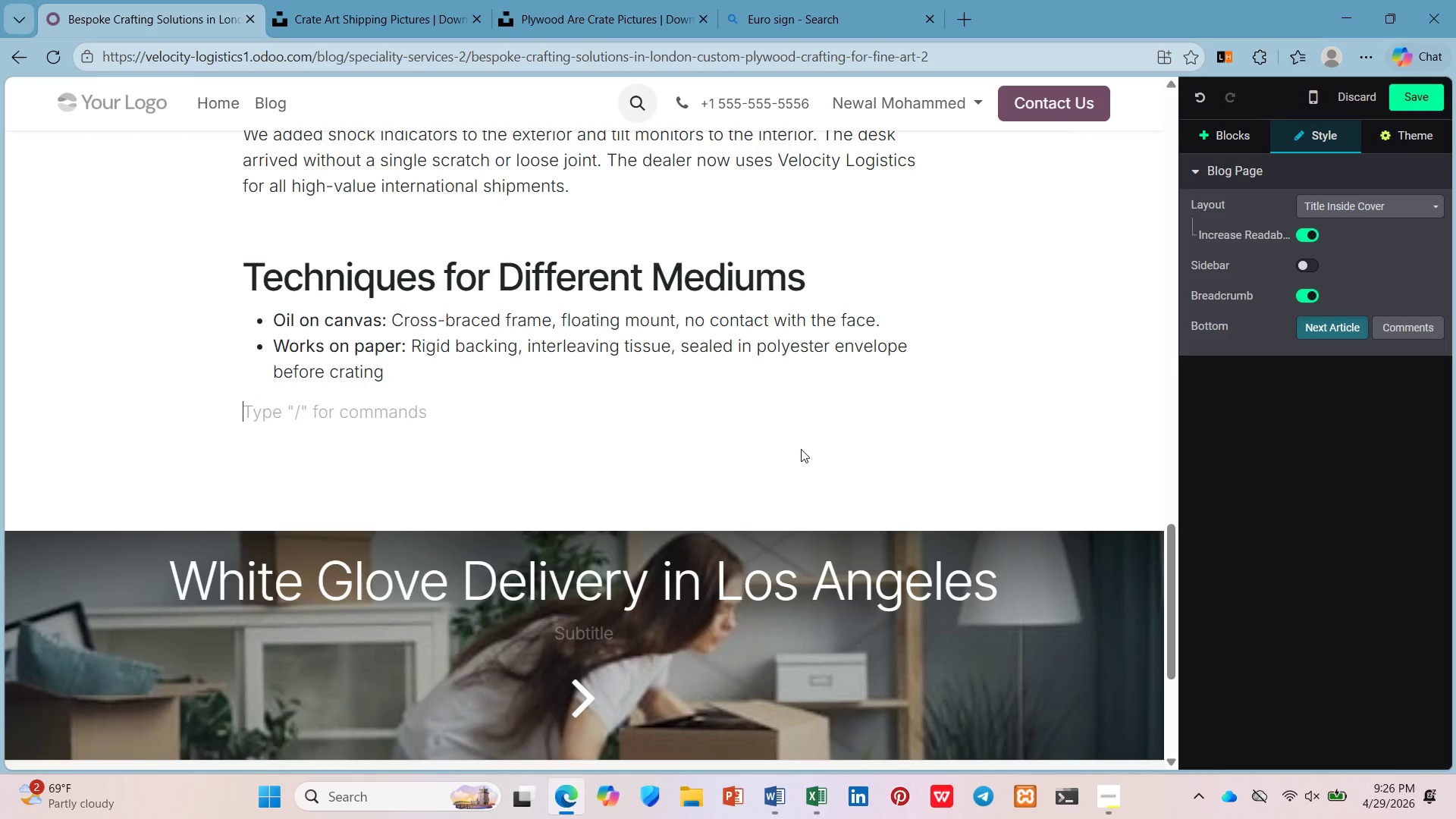 
key(Backspace)
 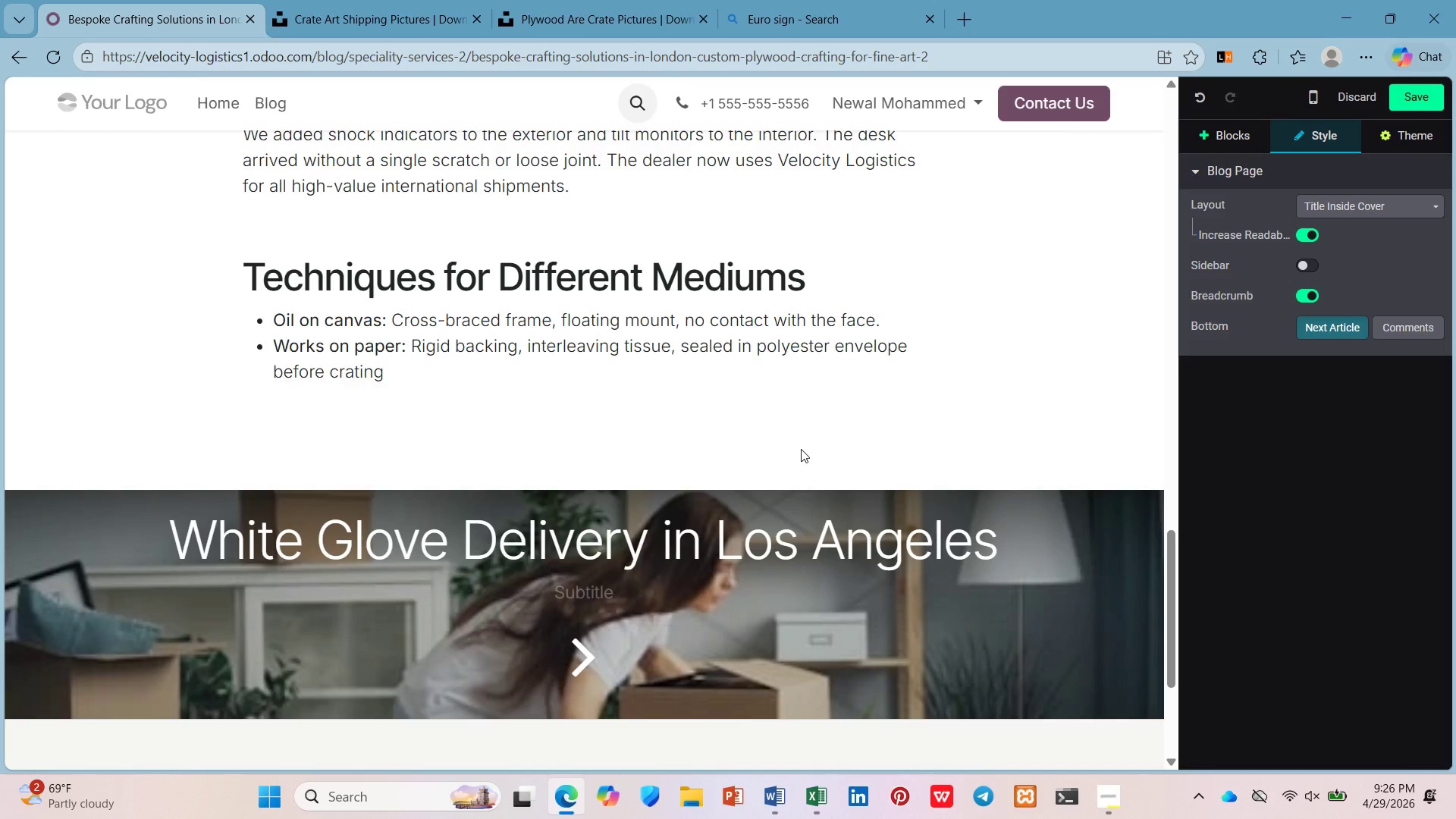 
key(Period)
 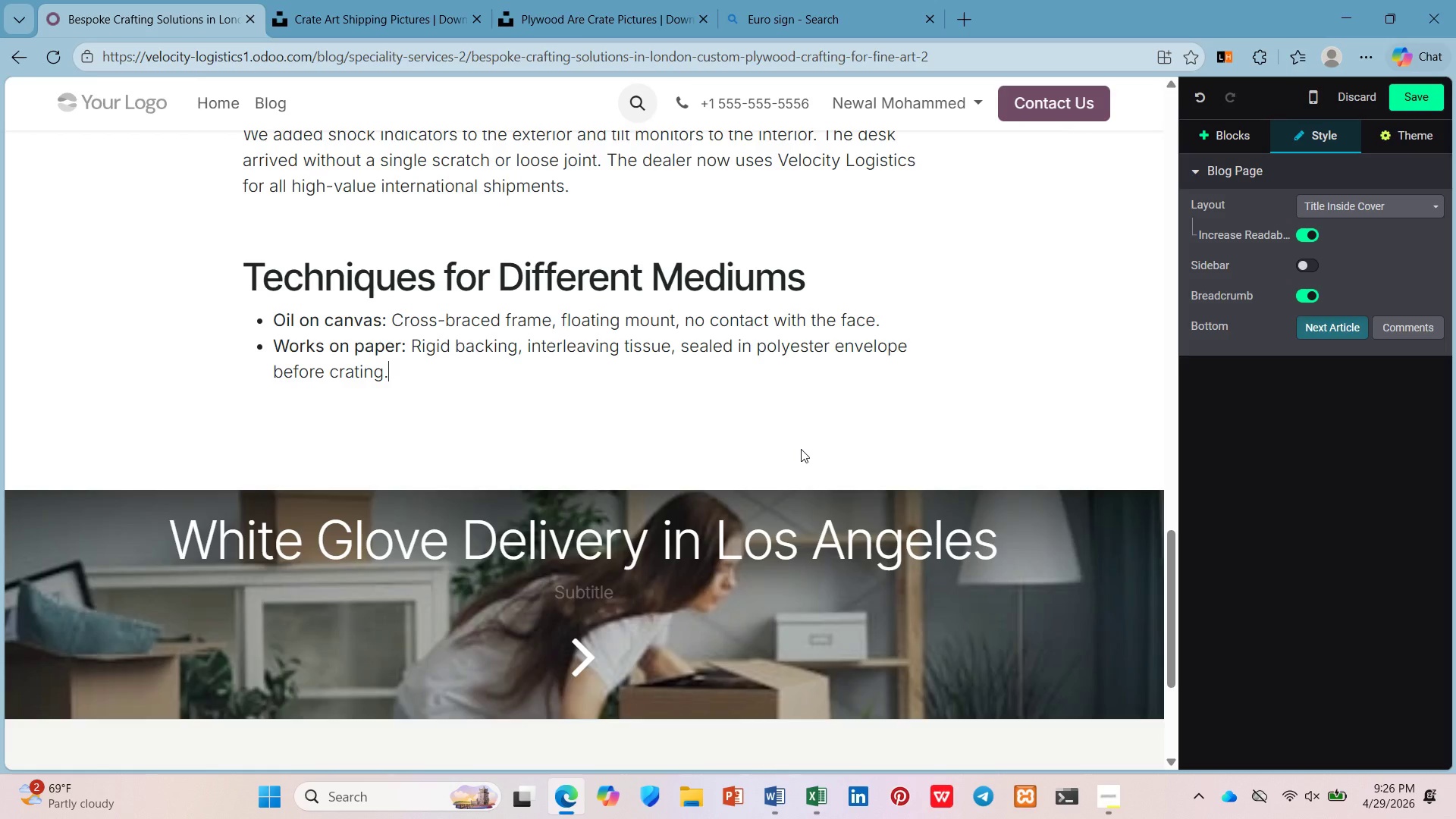 
key(Enter)
 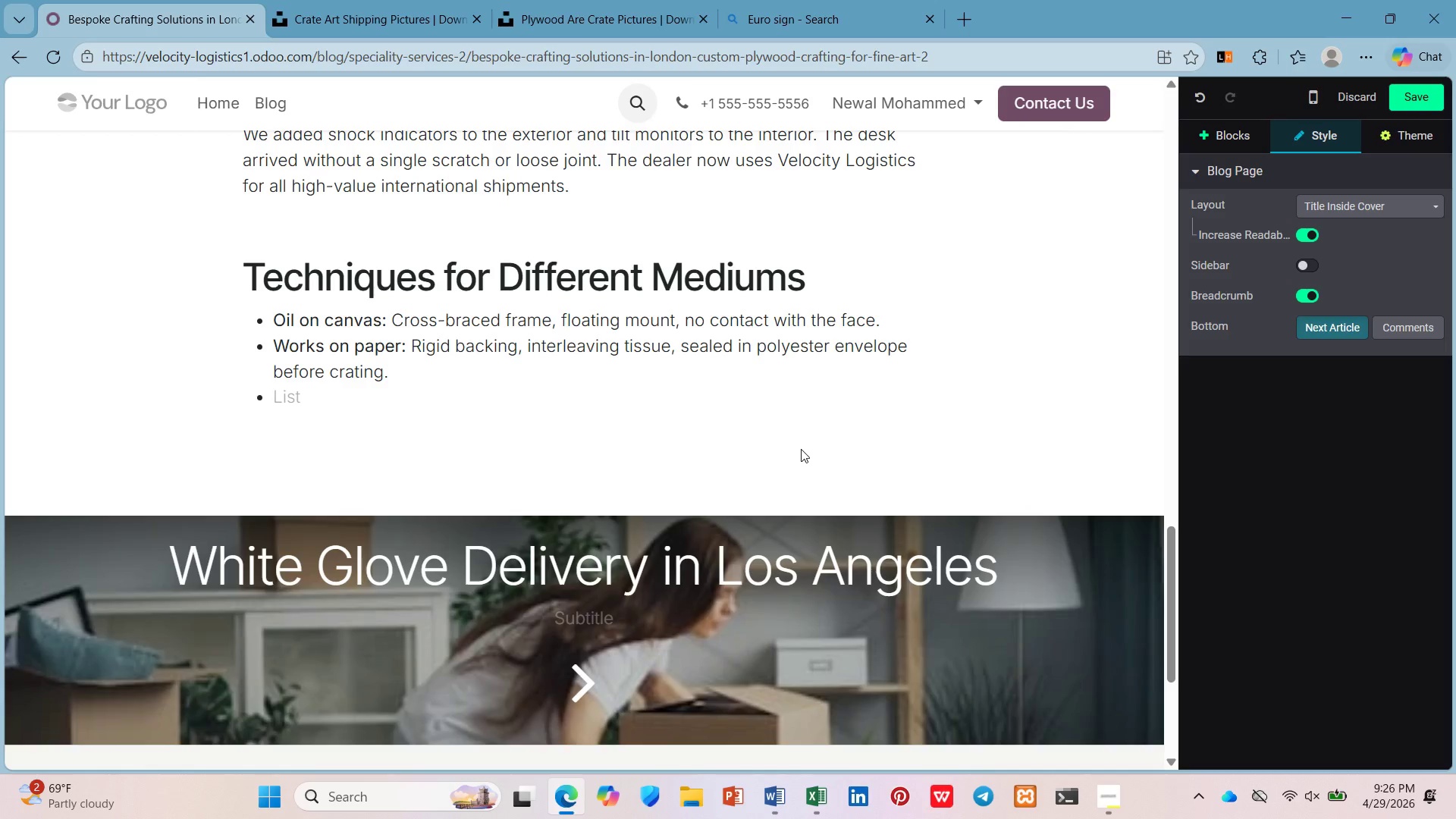 
key(Control+B)
 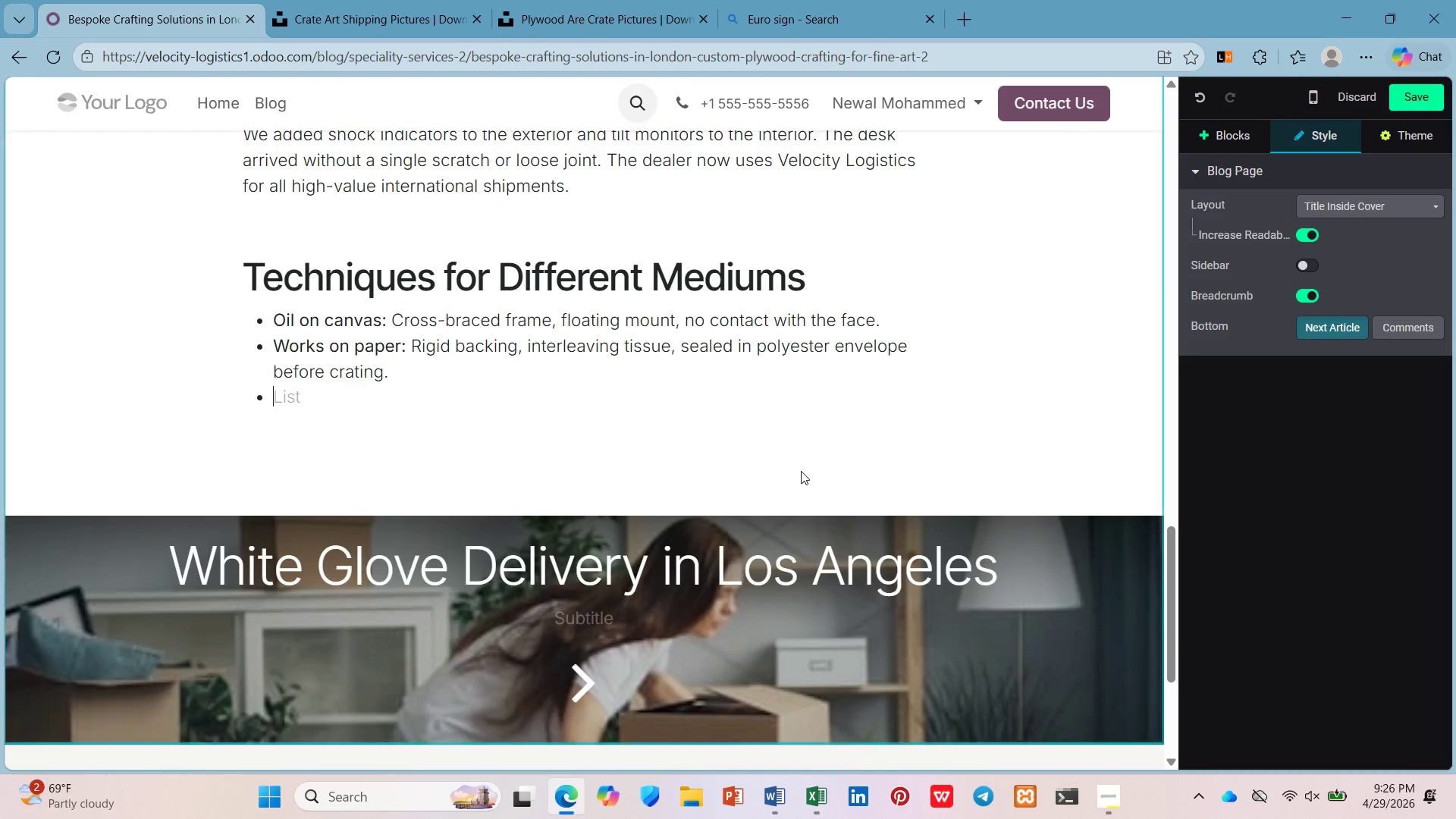 
type(Framed works: )
 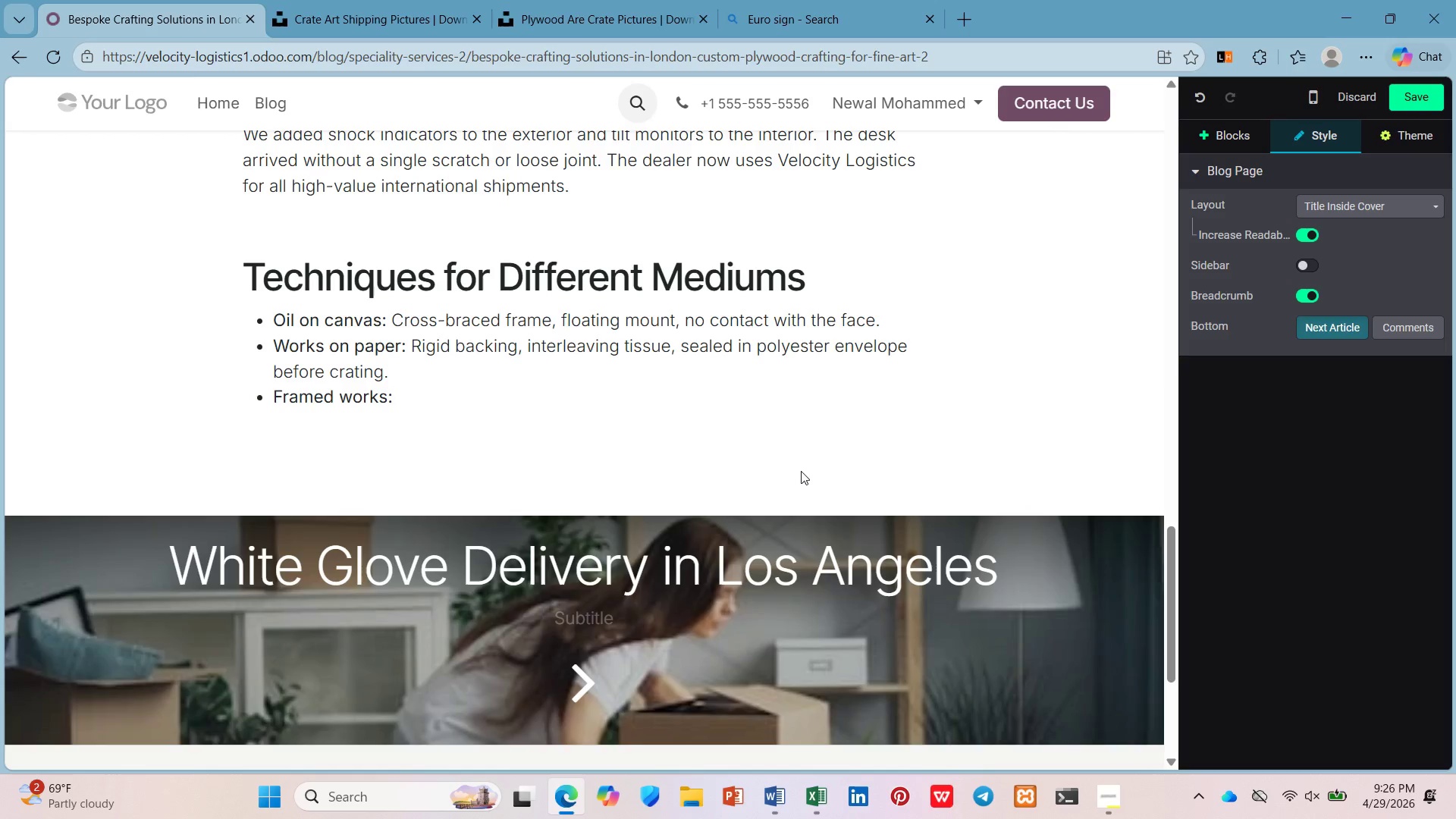 
key(Control+B)
 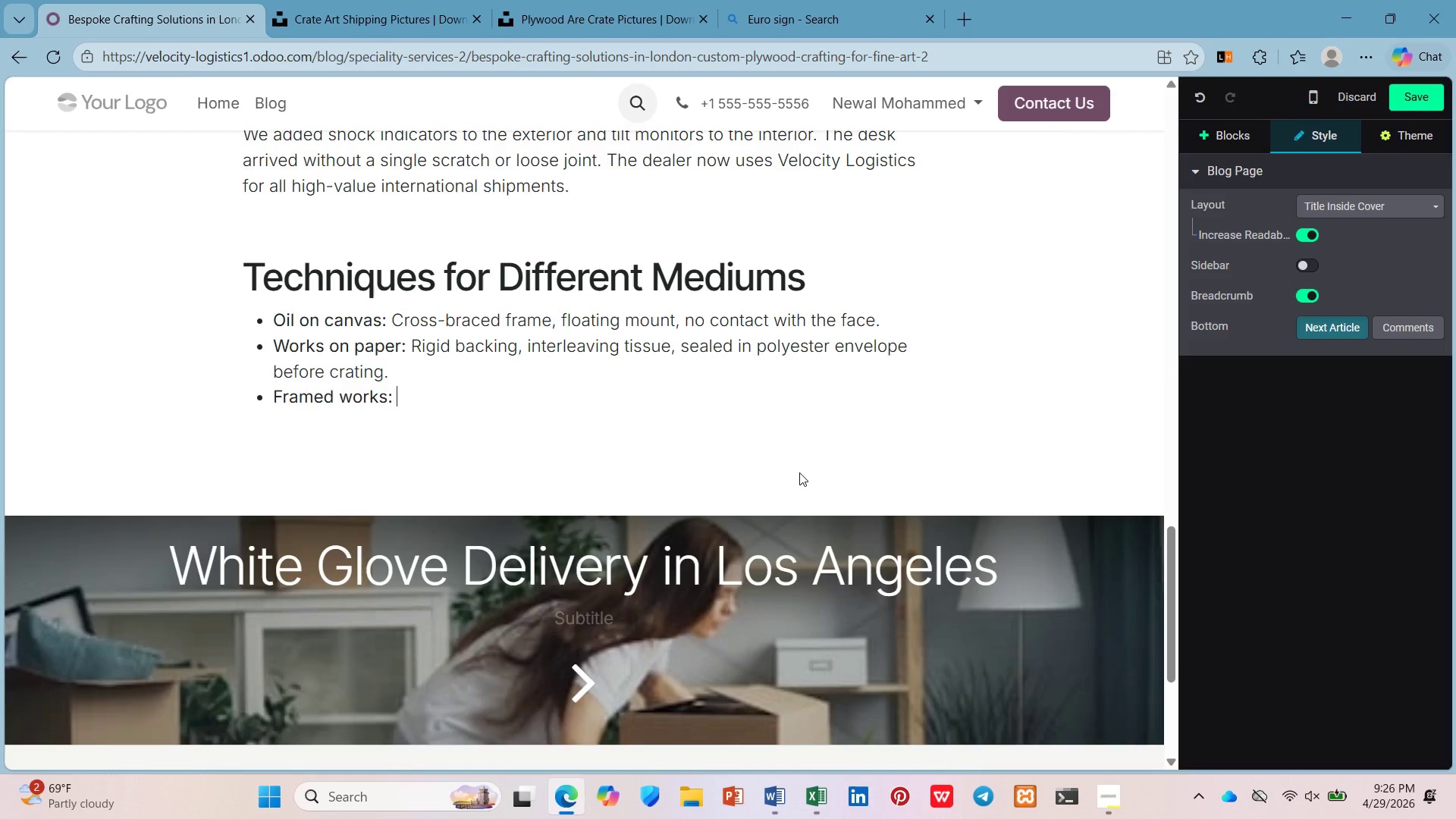 
type(Corner protectos, glass di)
key(Backspace)
key(Backspace)
 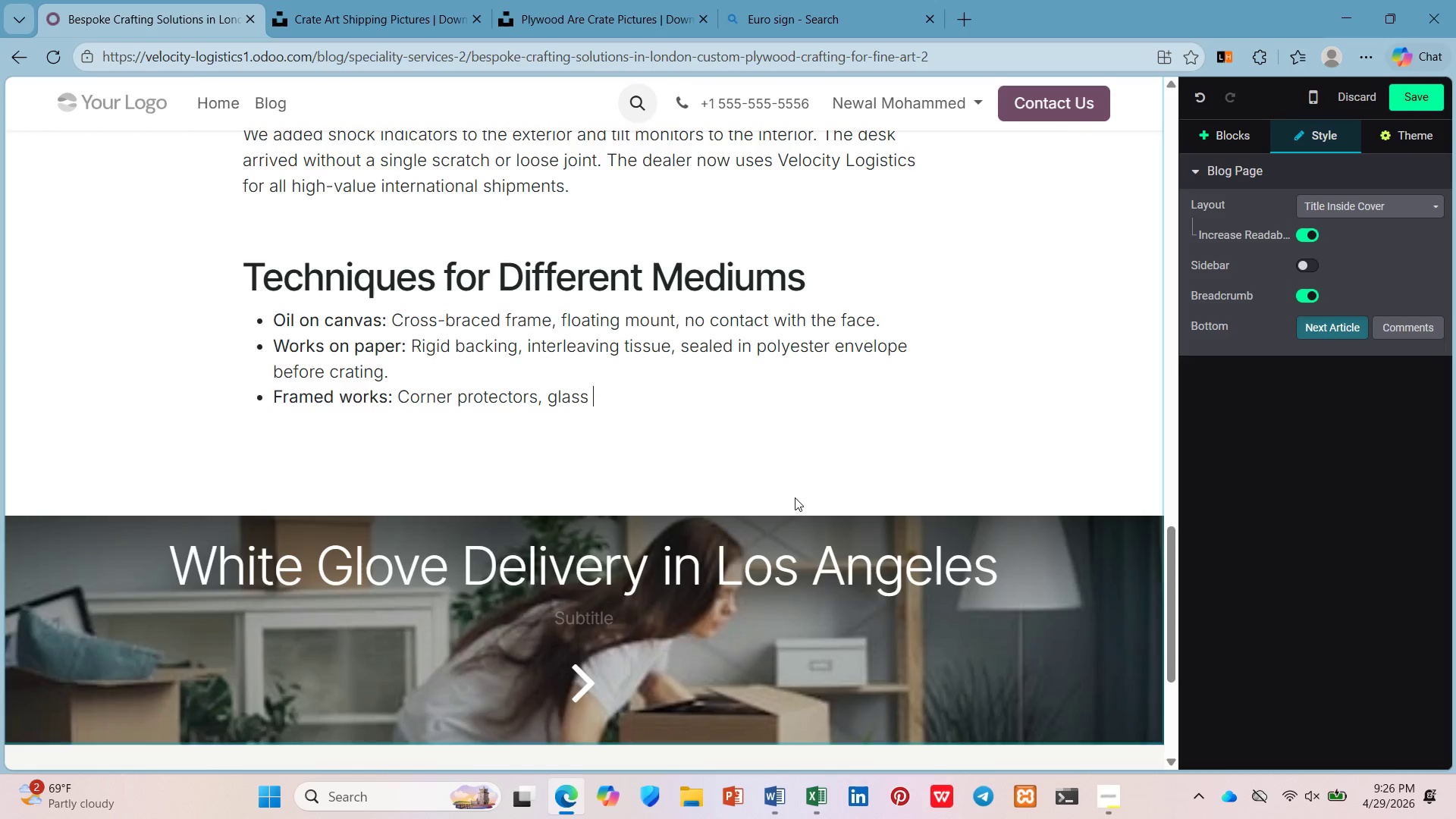 
type(side )
key(Backspace)
key(Backspace)
key(Backspace)
key(Backspace)
key(Backspace)
key(Backspace)
 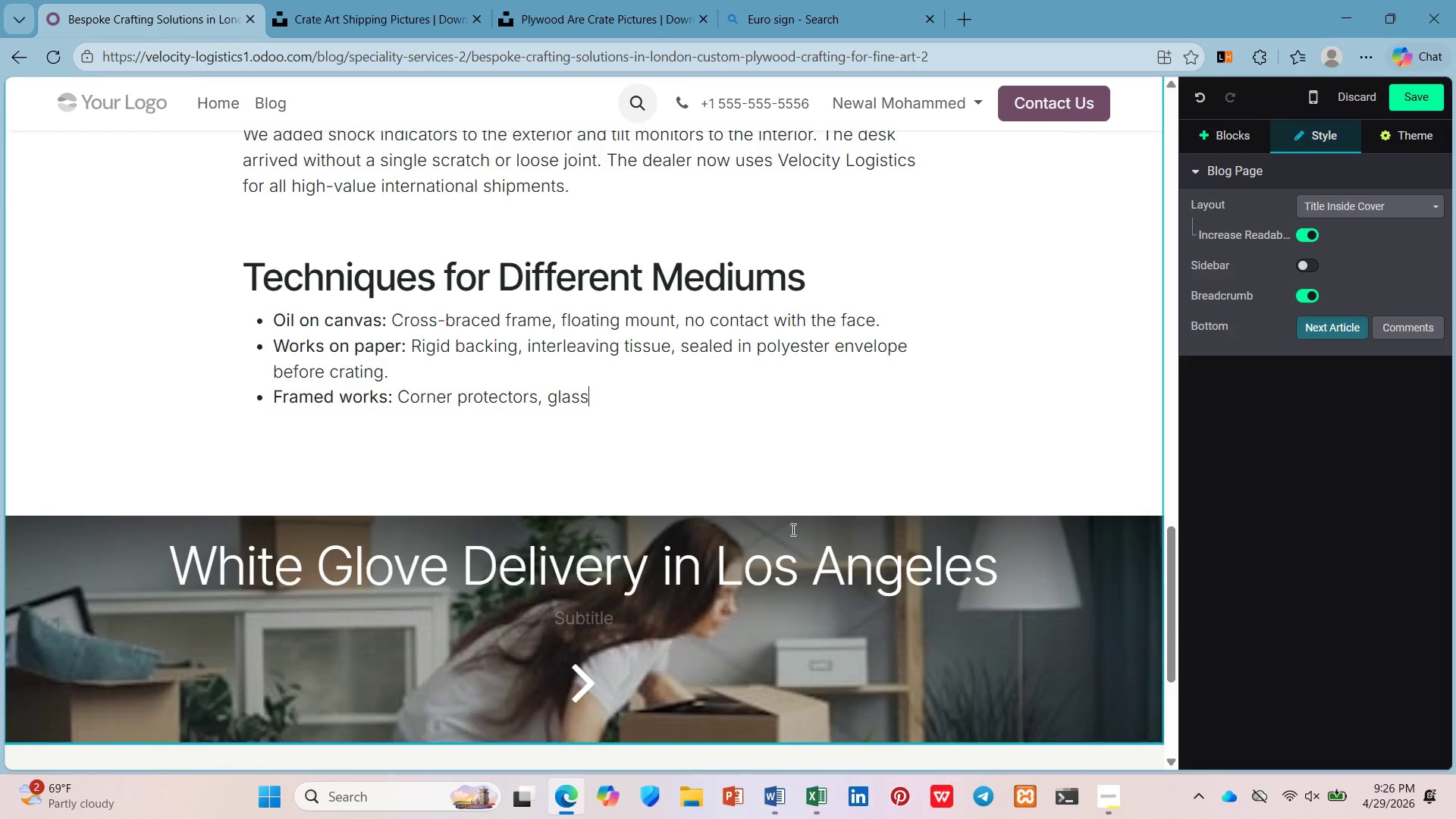 
type(-side)
key(Backspace)
key(Backspace)
key(Backspace)
key(Backspace)
key(Backspace)
type( side labeled, cross-straps to )
 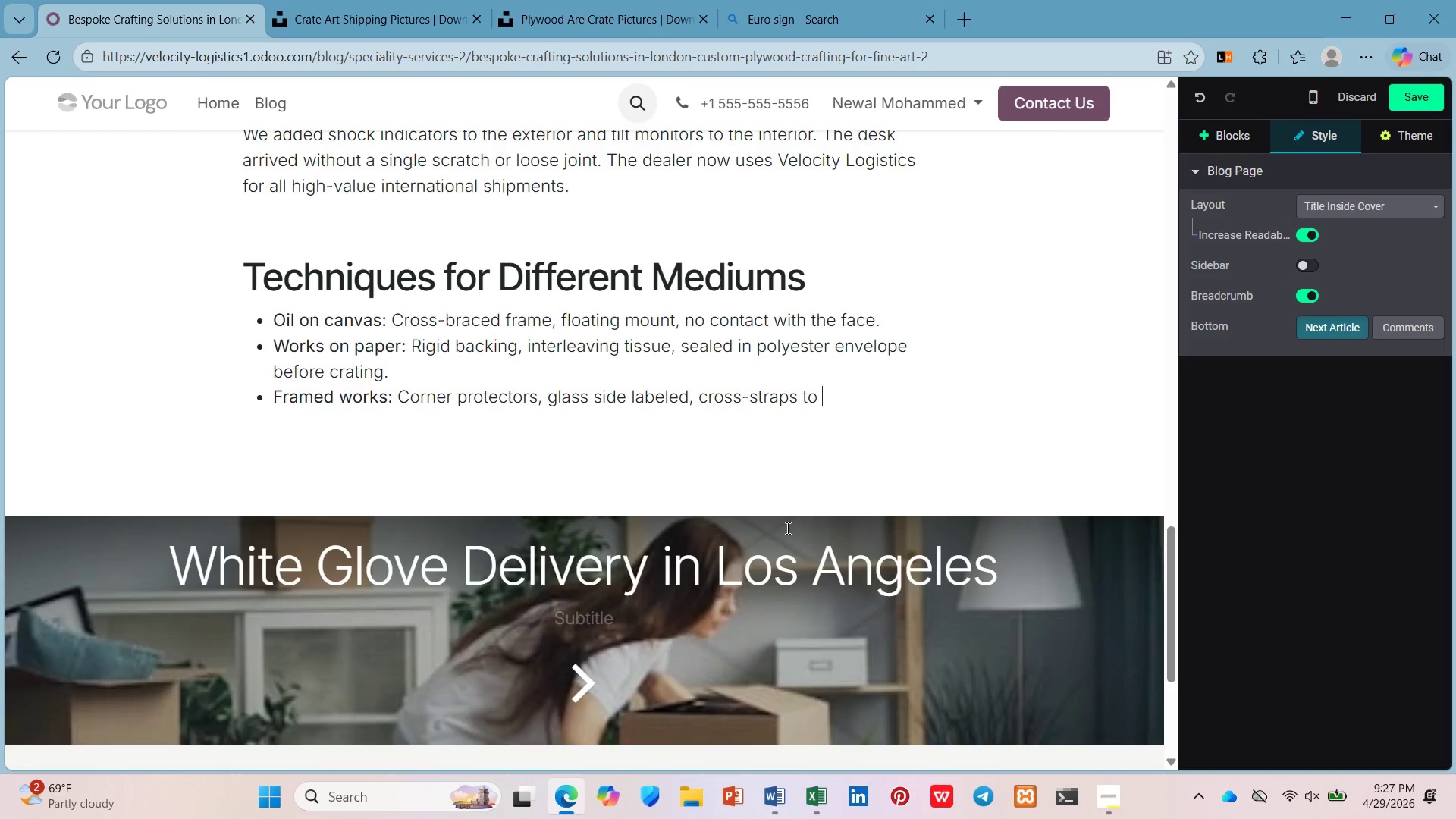 
wait(42.28)
 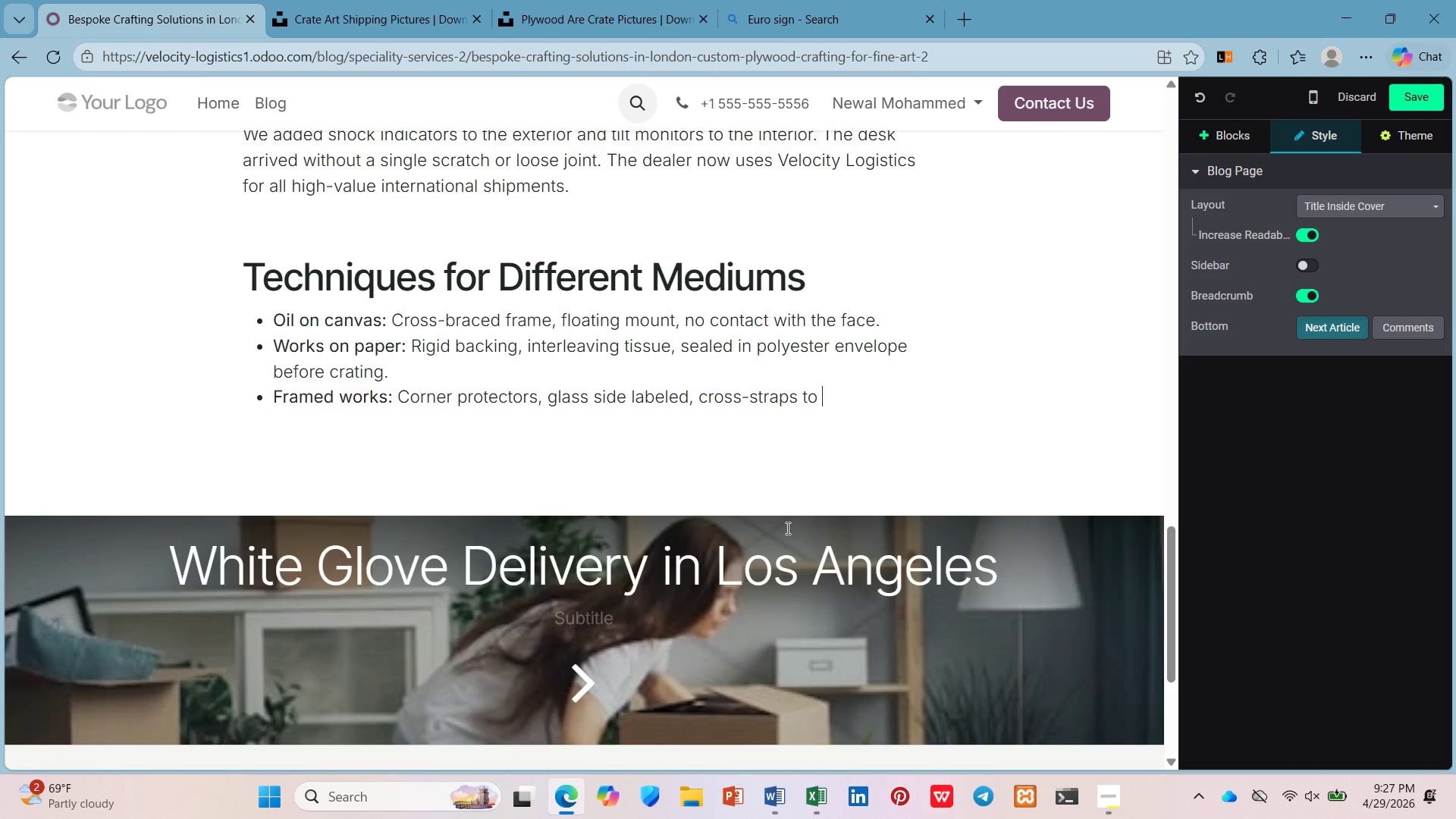 
type(prevent shifting.)
 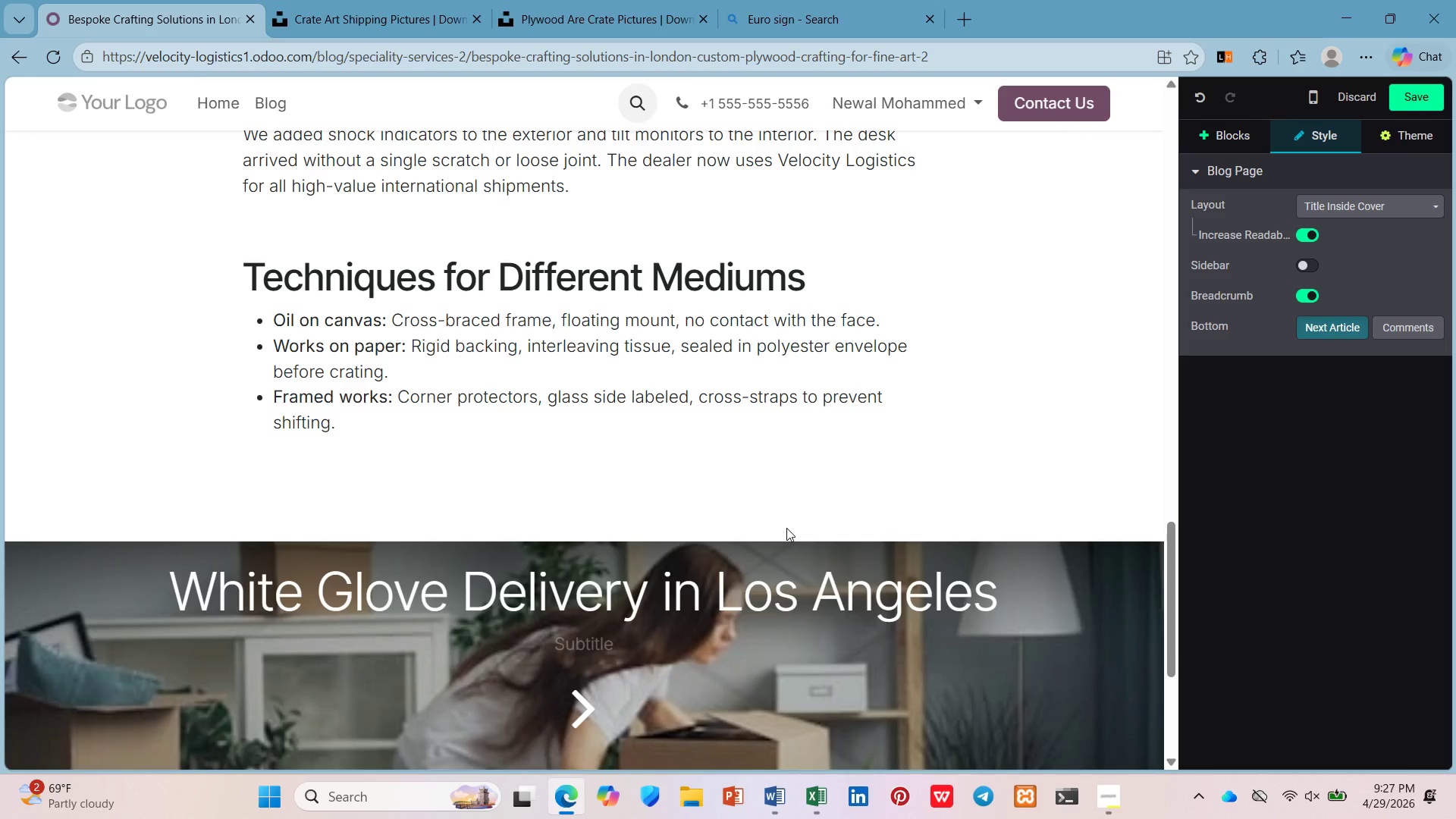 
key(Enter)
 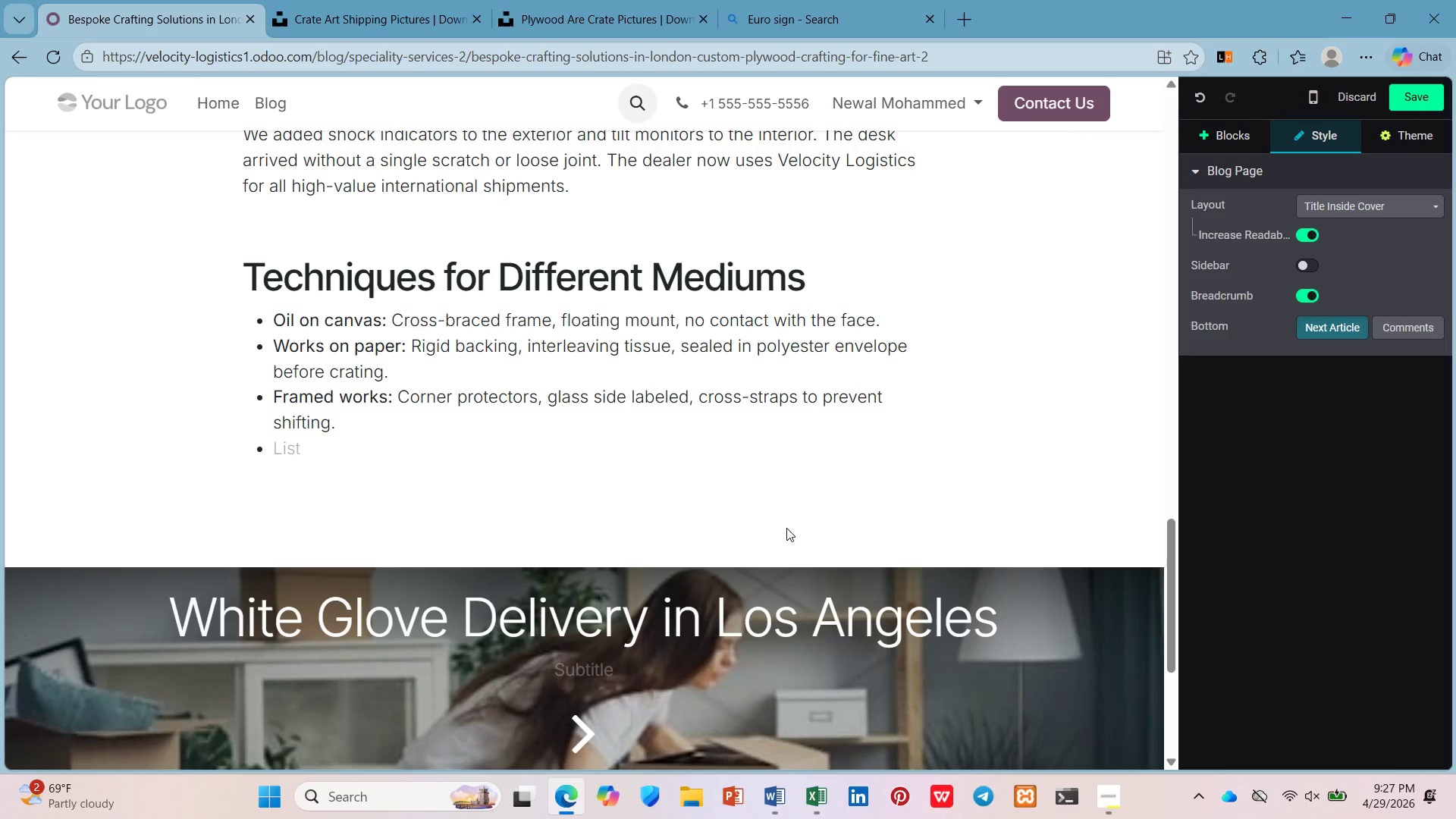 
key(Control+B)
 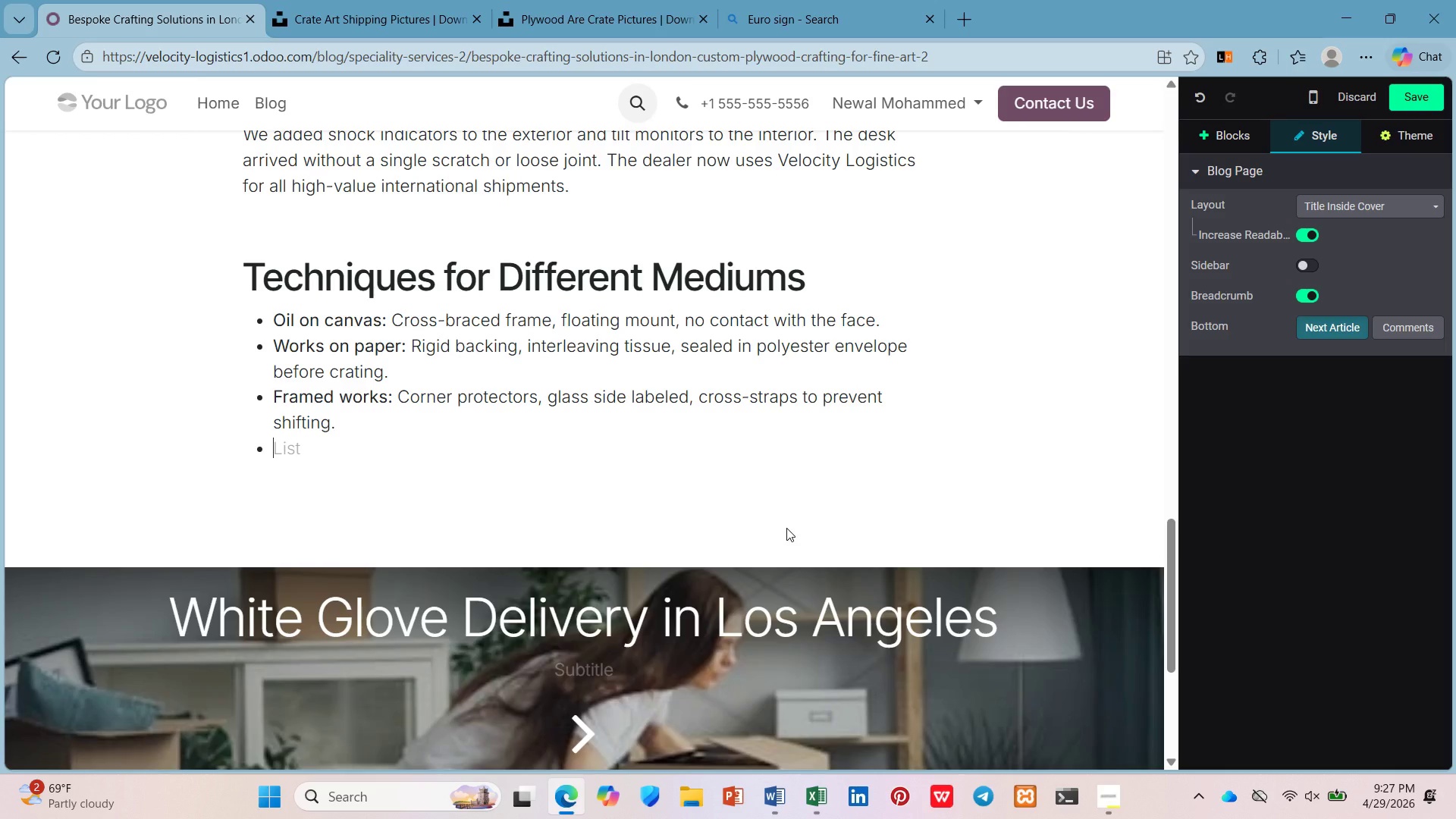 
type(Sculpture: Custom)
key(Backspace)
key(Backspace)
key(Backspace)
key(Backspace)
key(Backspace)
key(Backspace)
 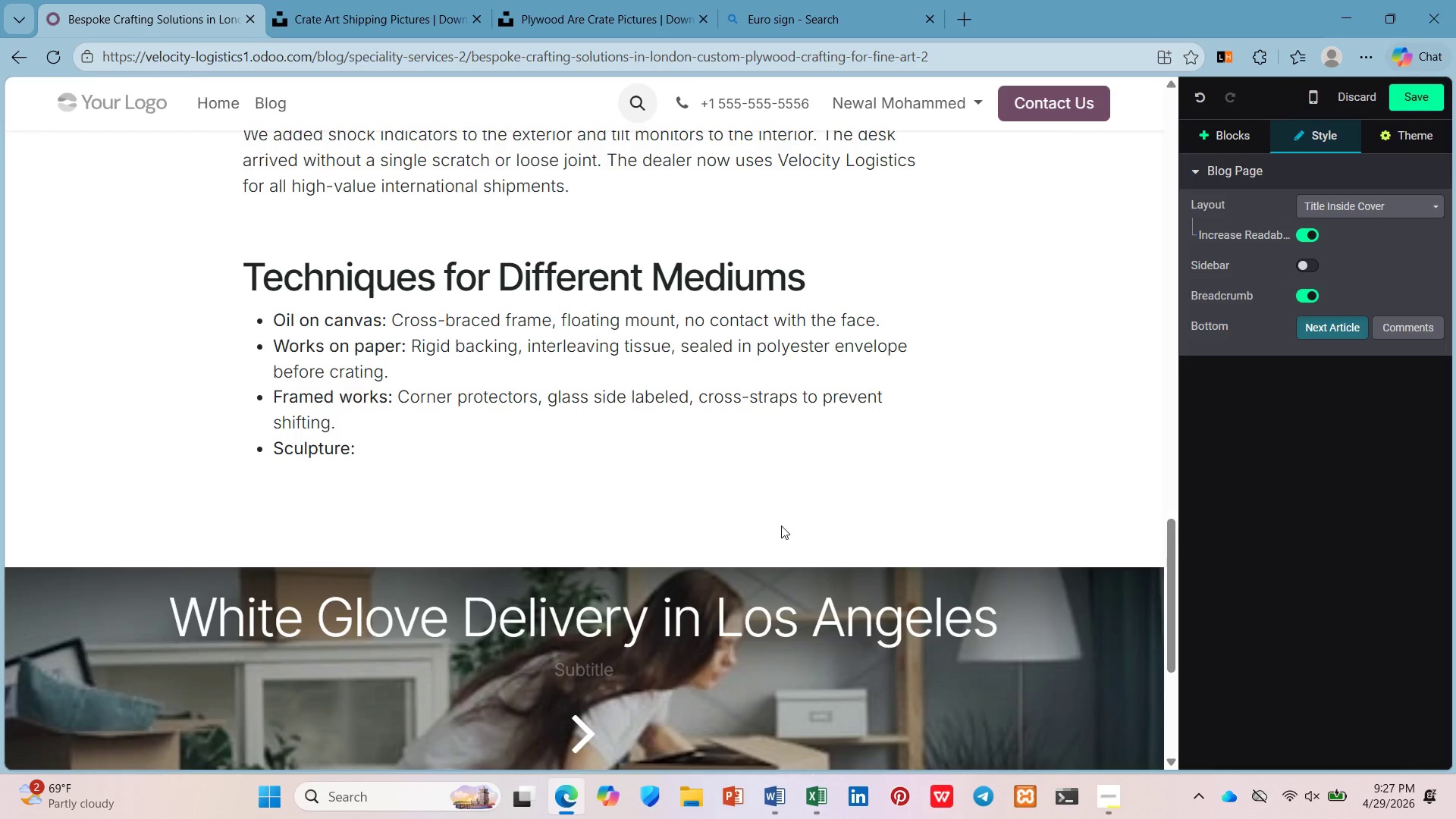 
key(Control+B)
 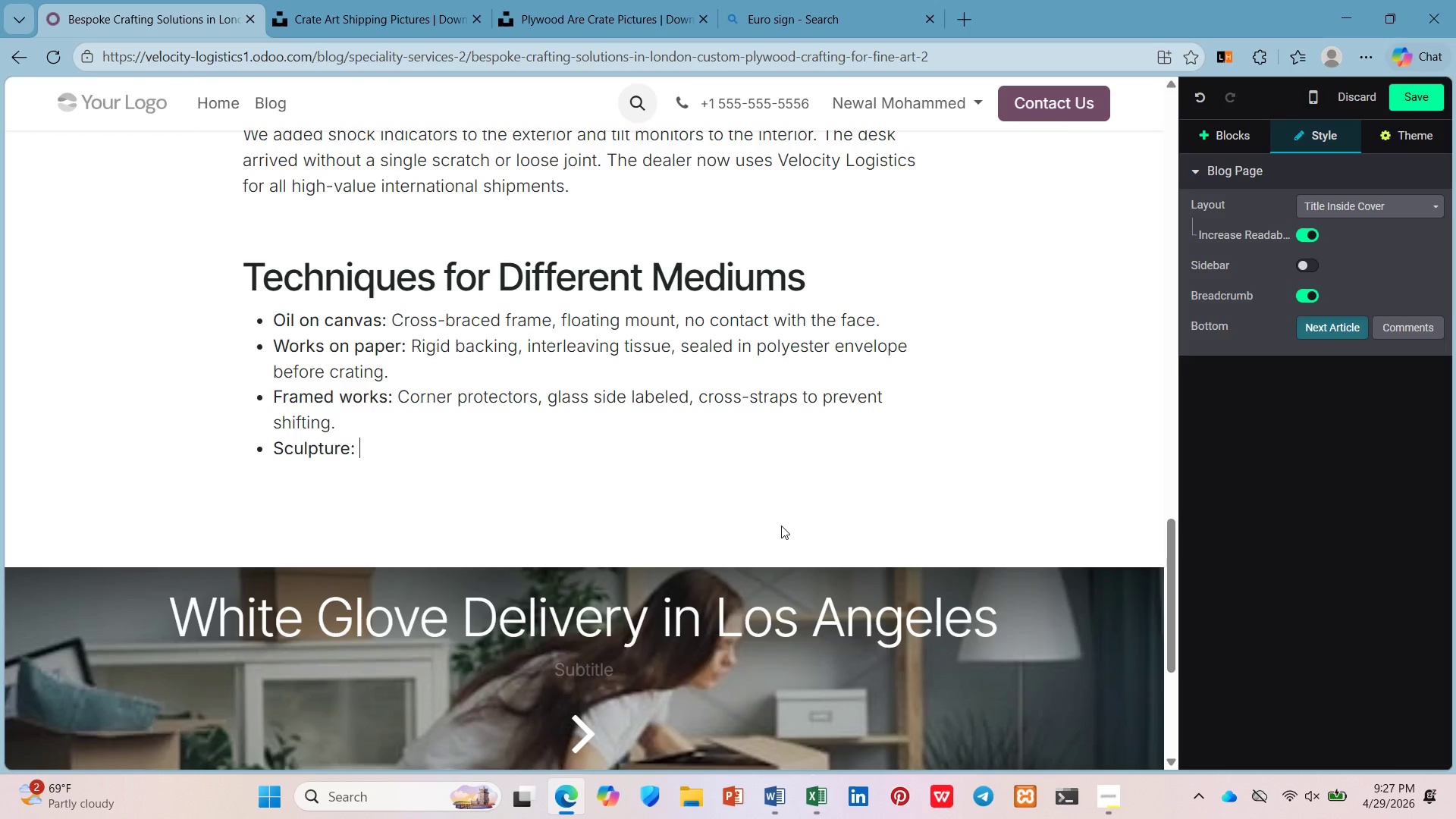 
type(Cusotm)
key(Backspace)
key(Backspace)
key(Backspace)
type(tom)
 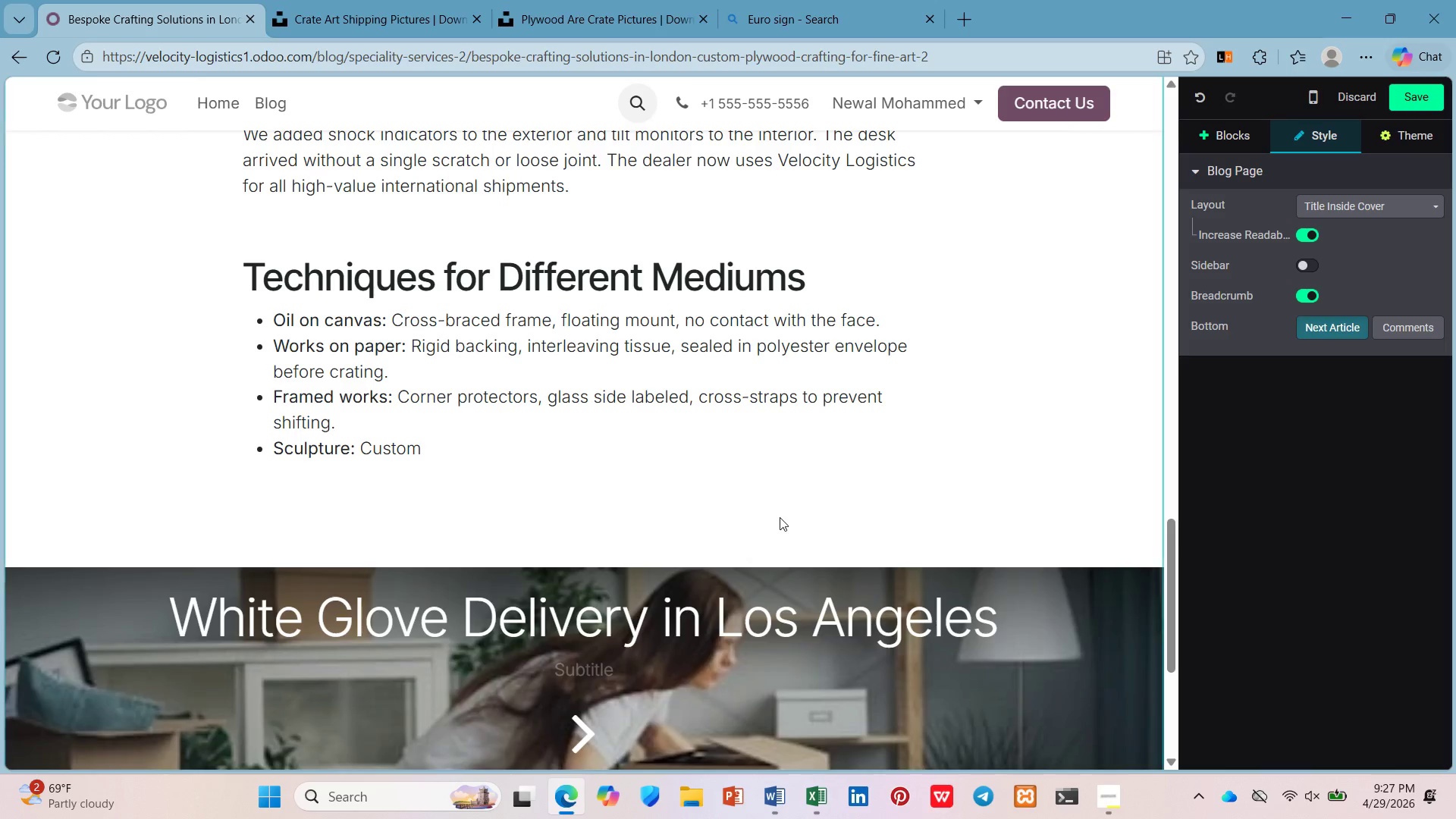 
type( foam cavity cut to the exact contours )
key(Backspace)
key(Backspace)
type( of )
 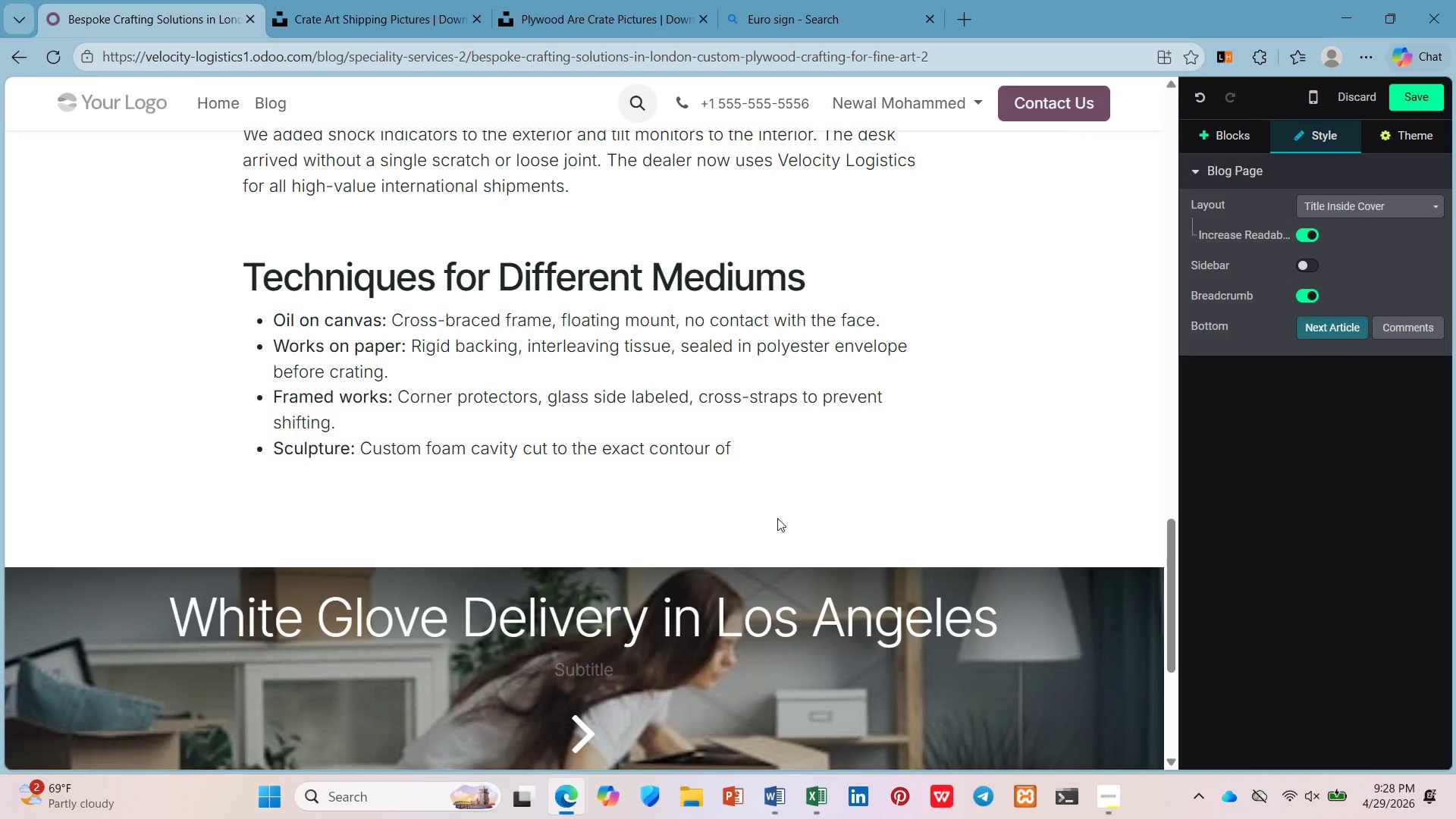 
wait(10.88)
 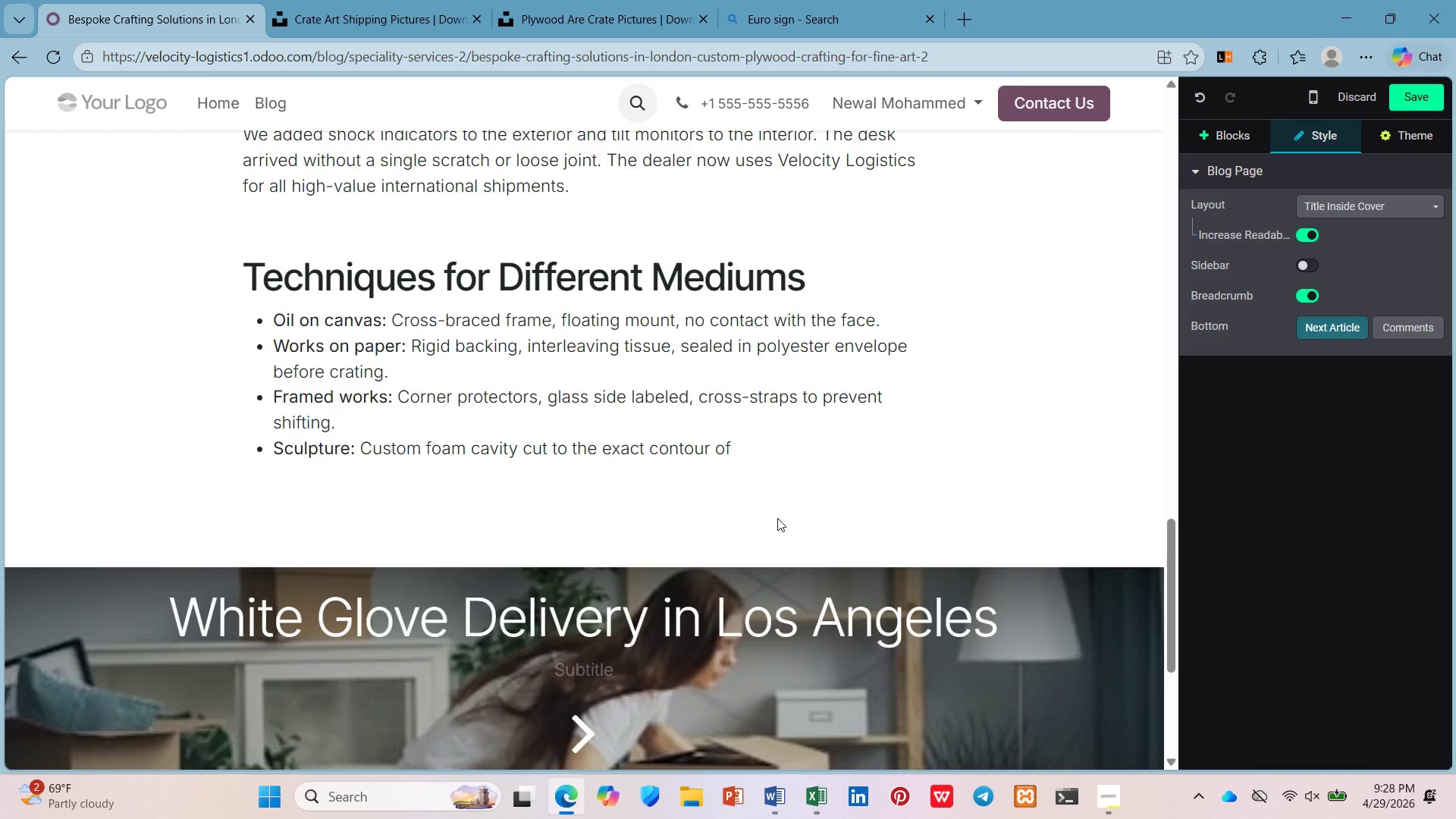 
type(the piece.)
 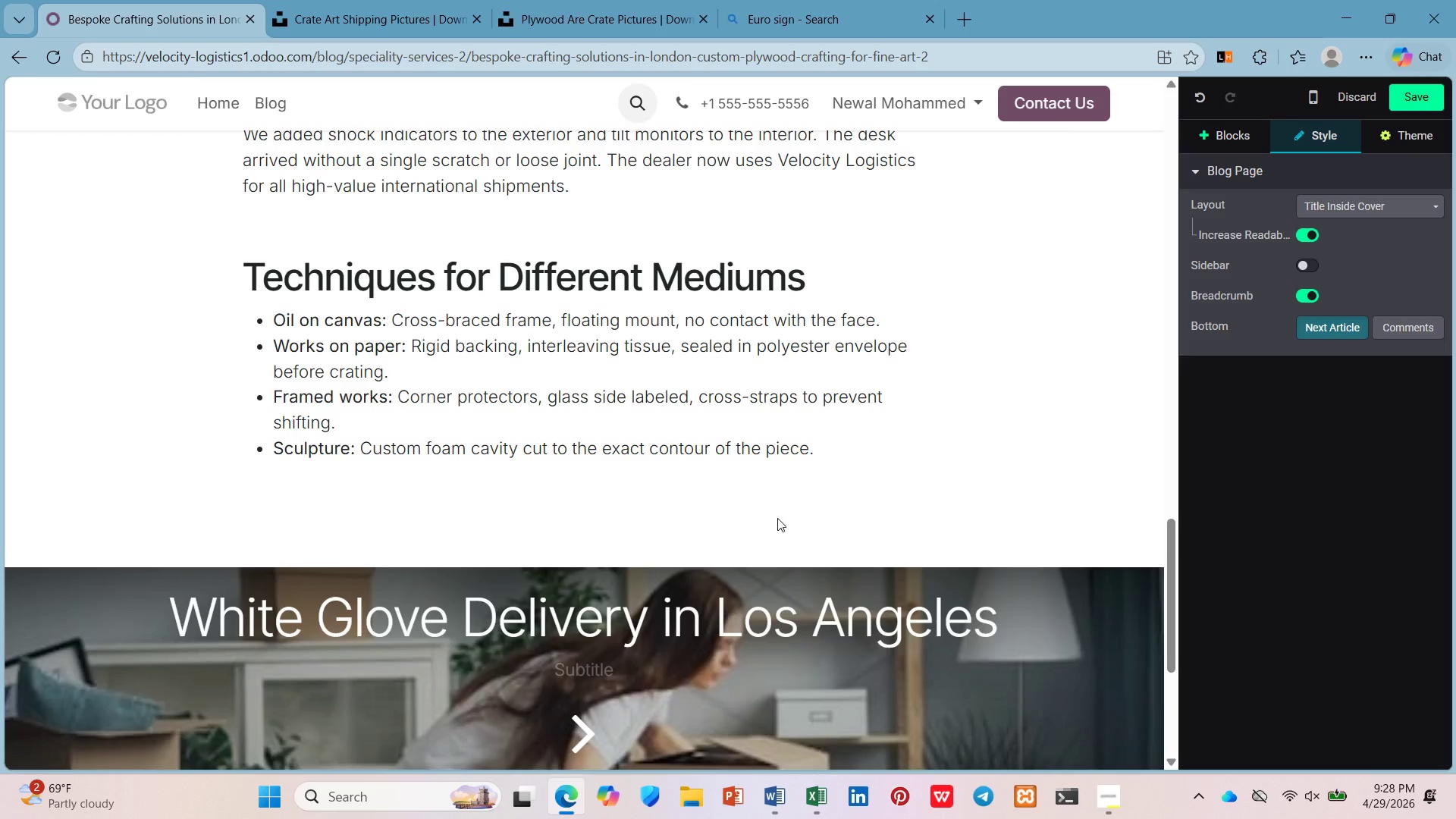 
key(Enter)
 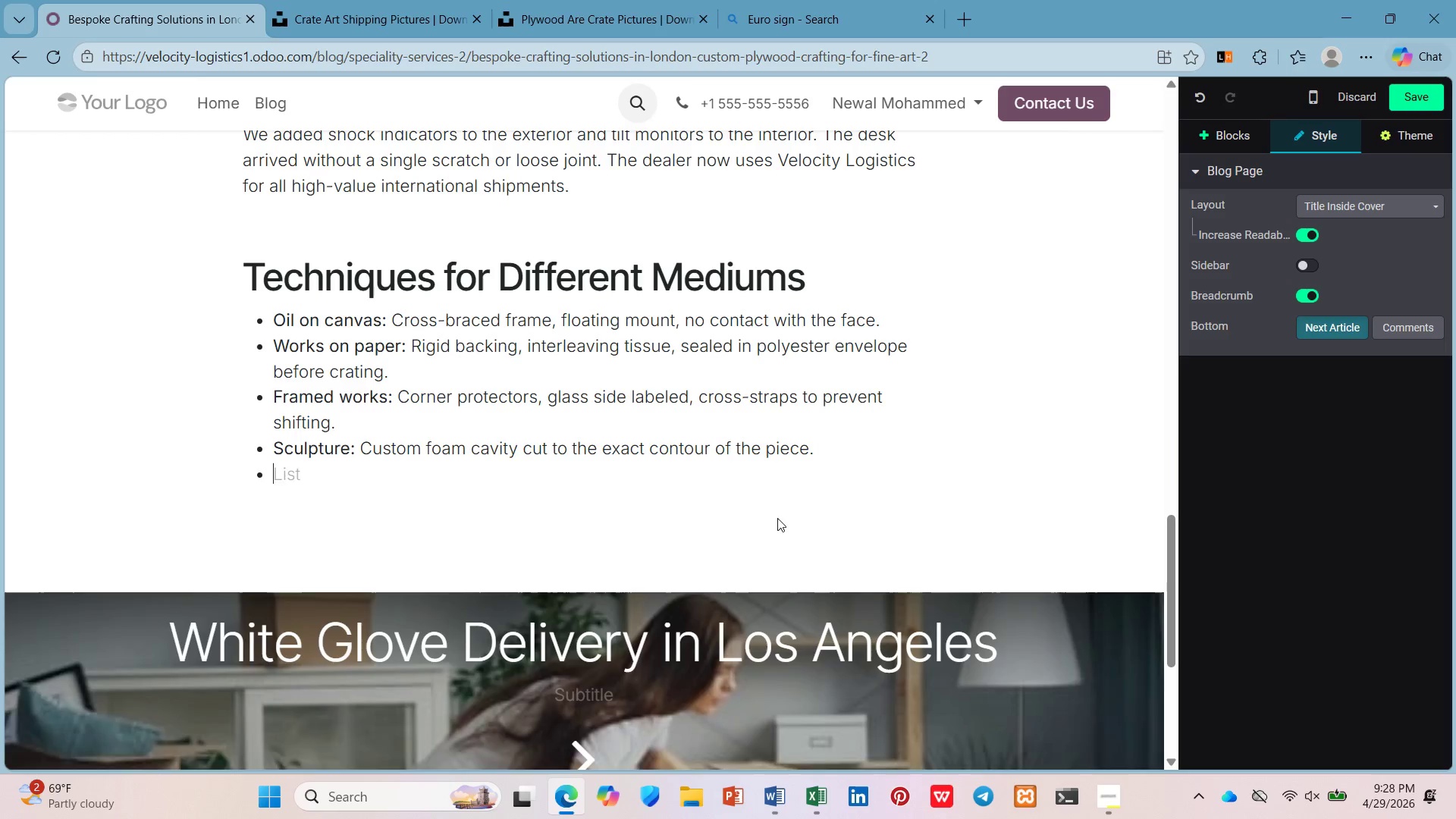 
key(Enter)
 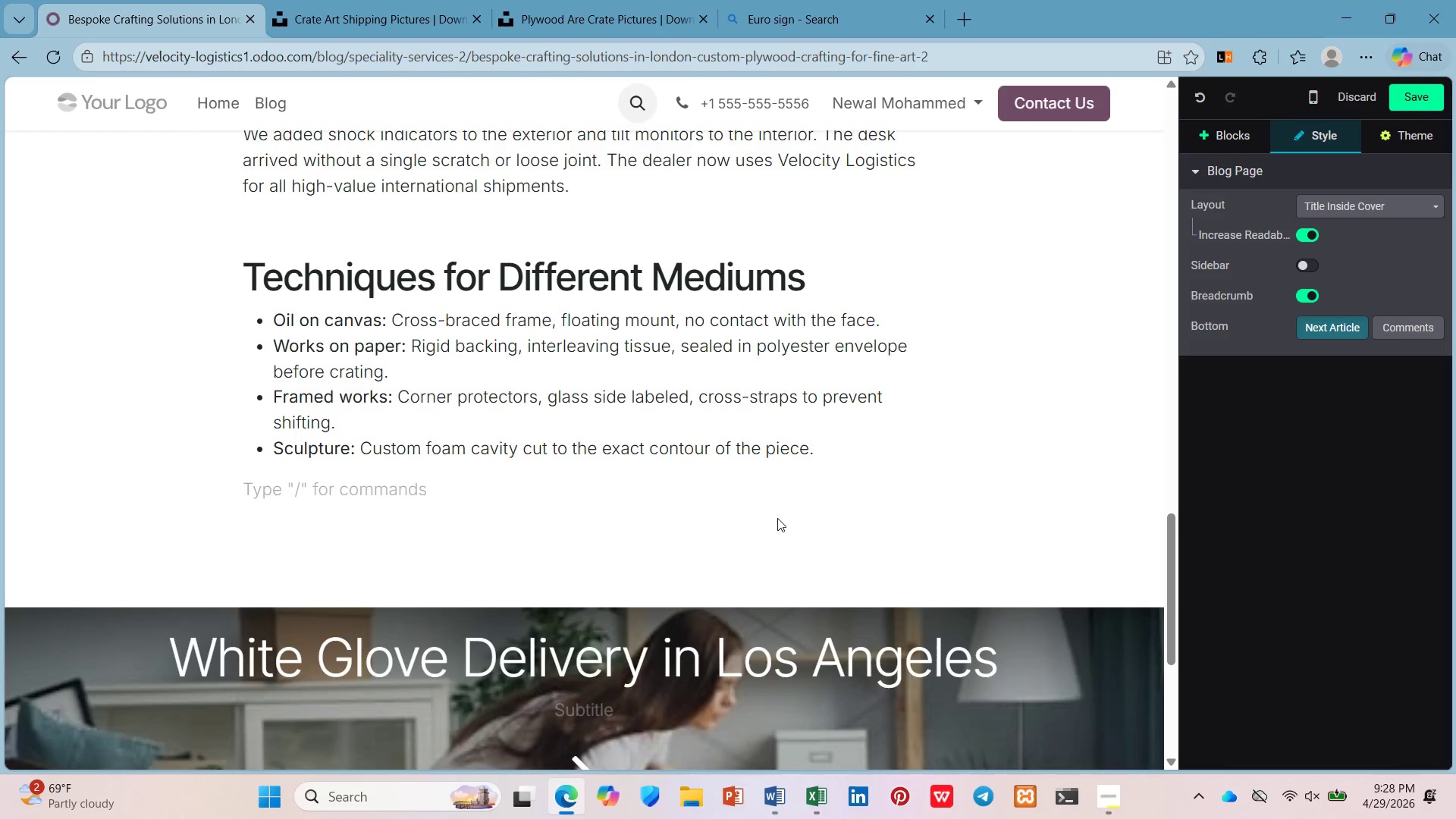 
key(Enter)
 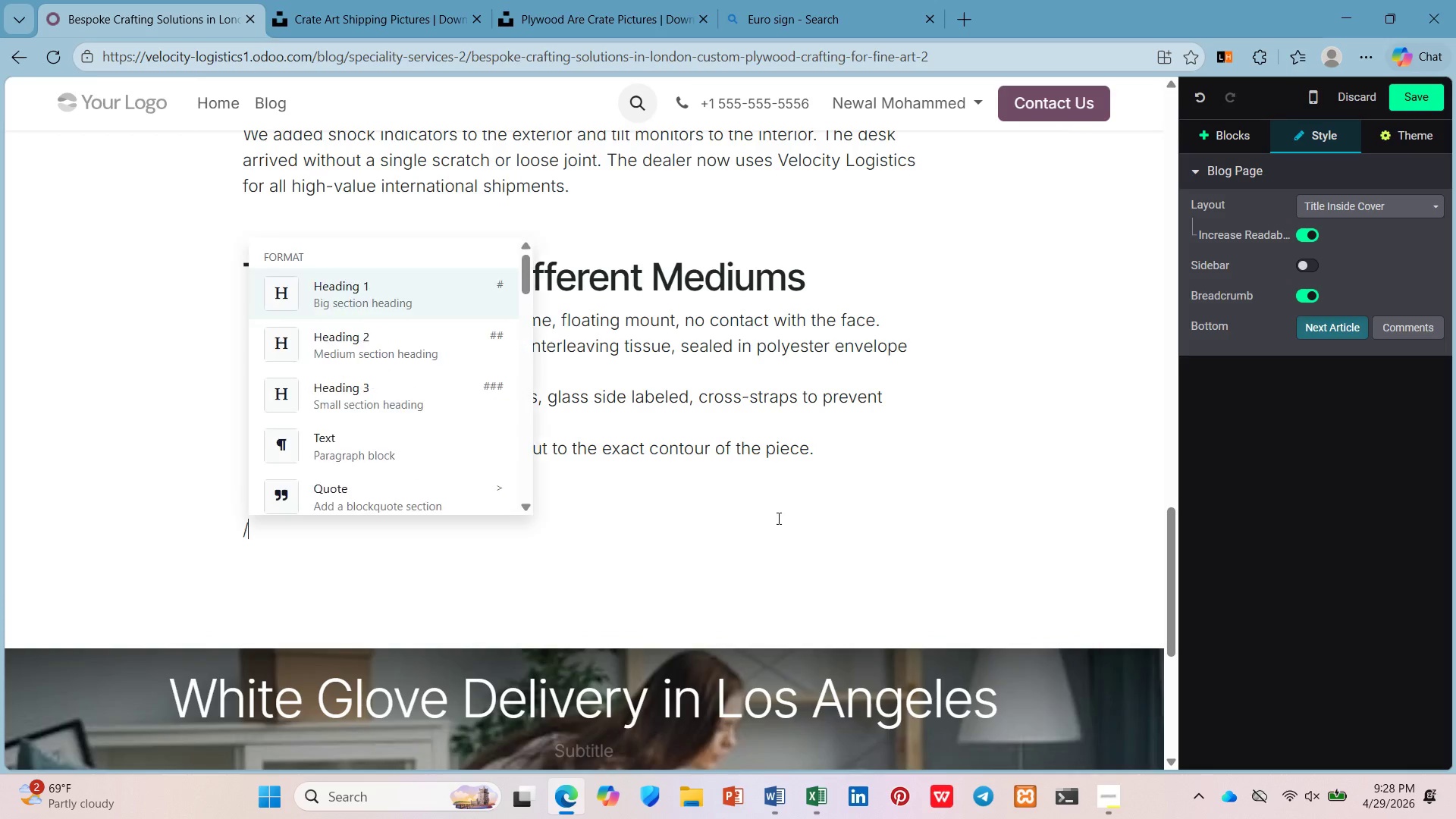 
type(/h2)
 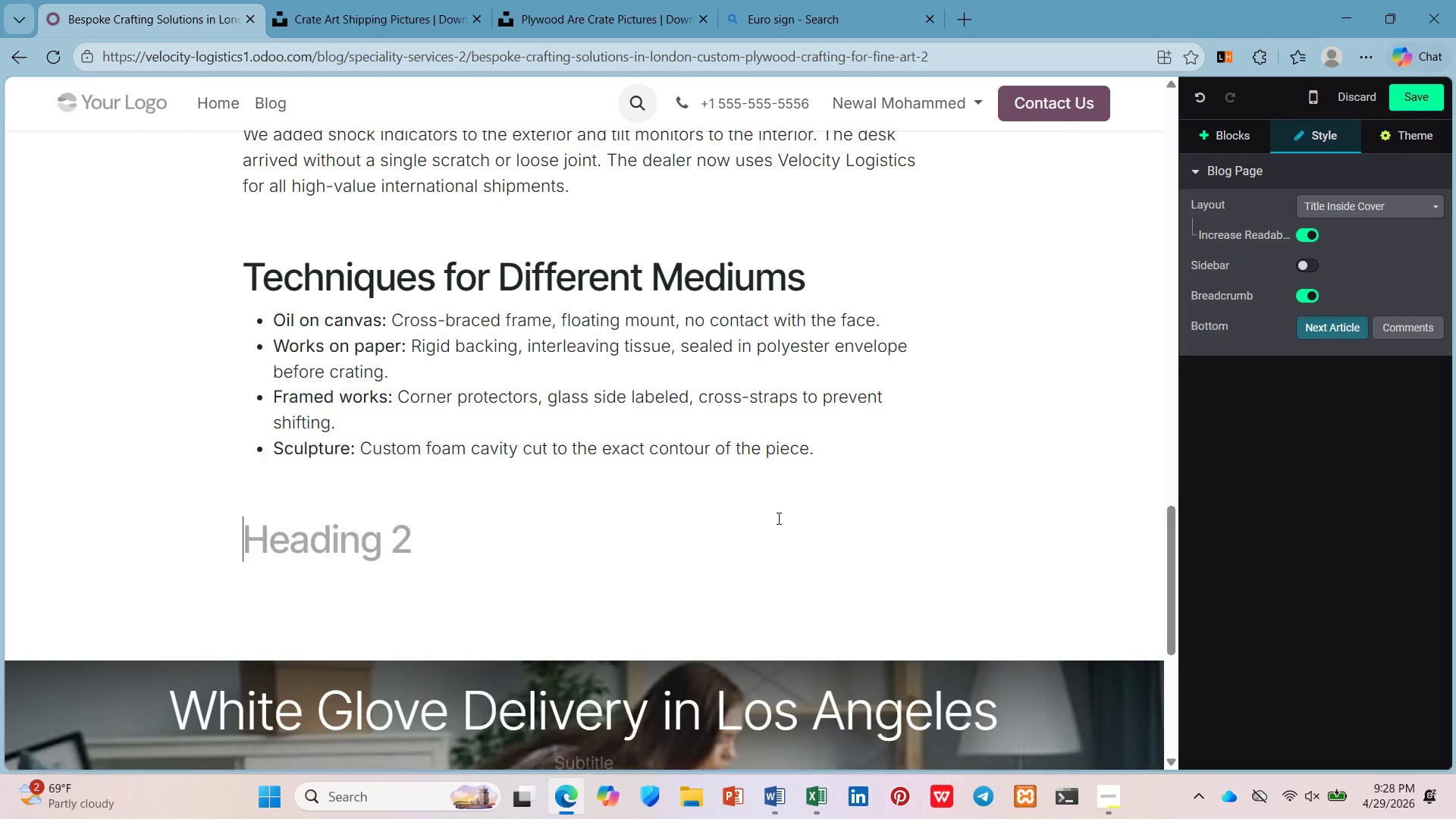 
key(Enter)
 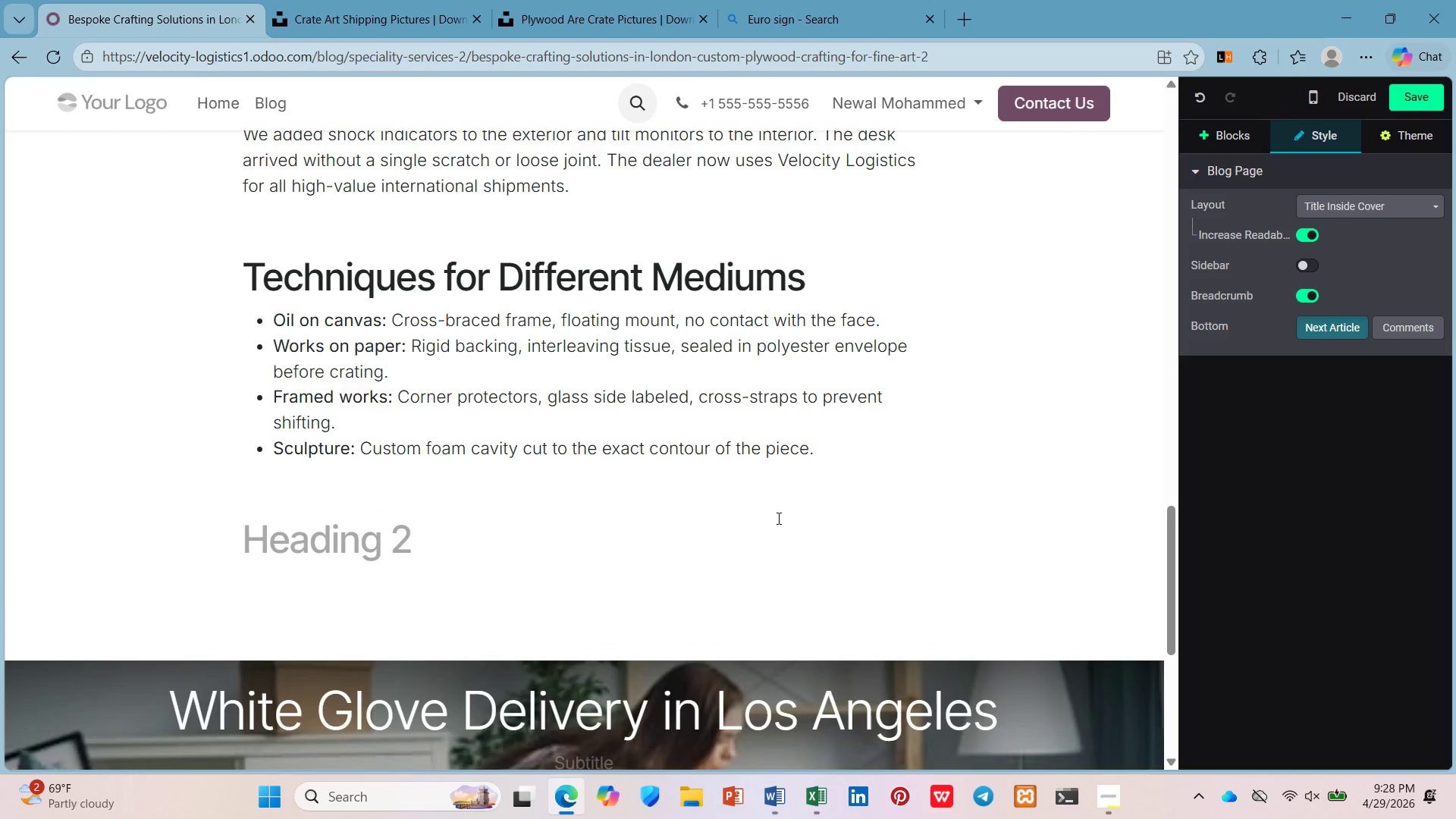 
type(Certifications to Look For)
 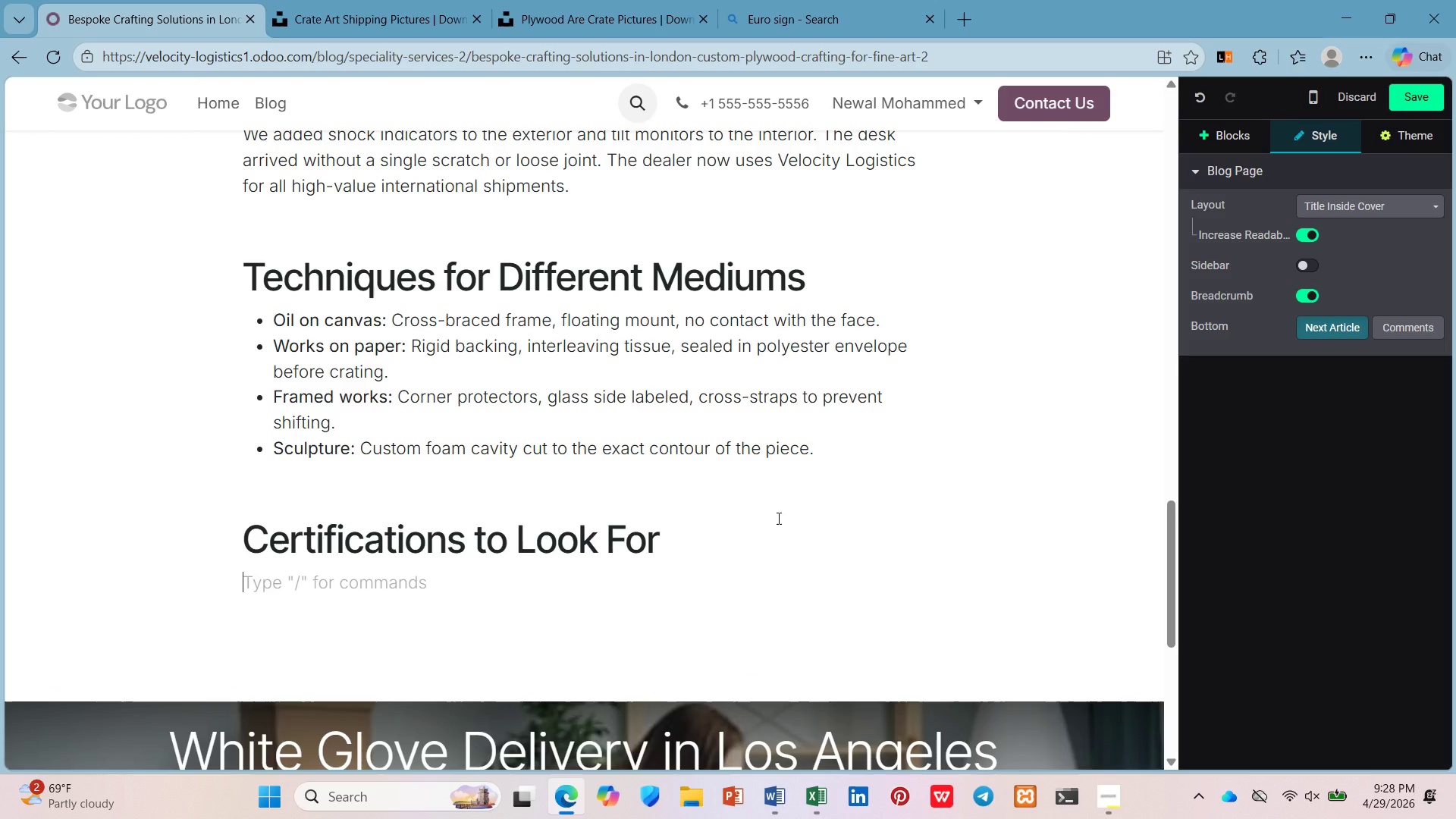 
 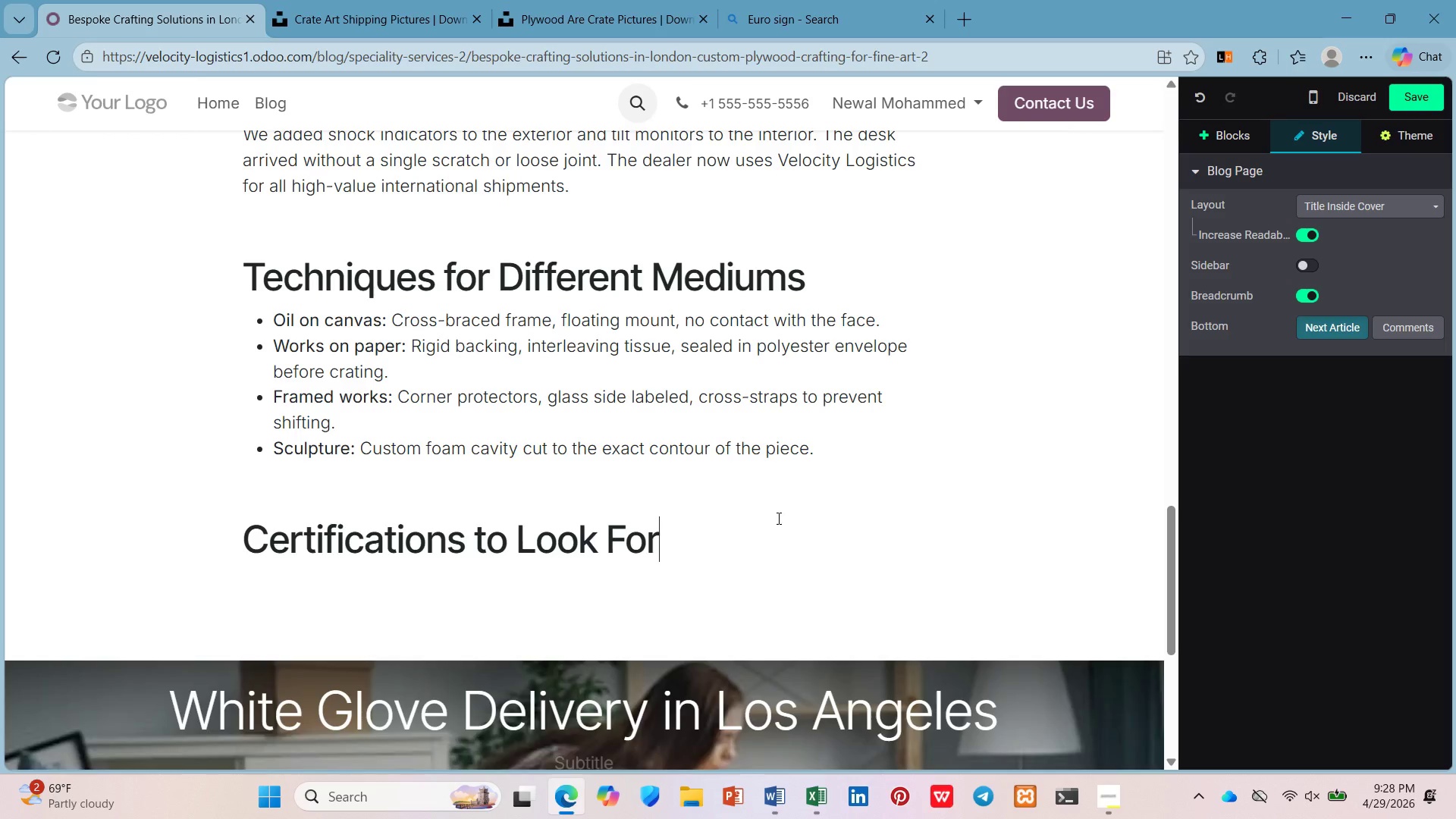 
key(Enter)
 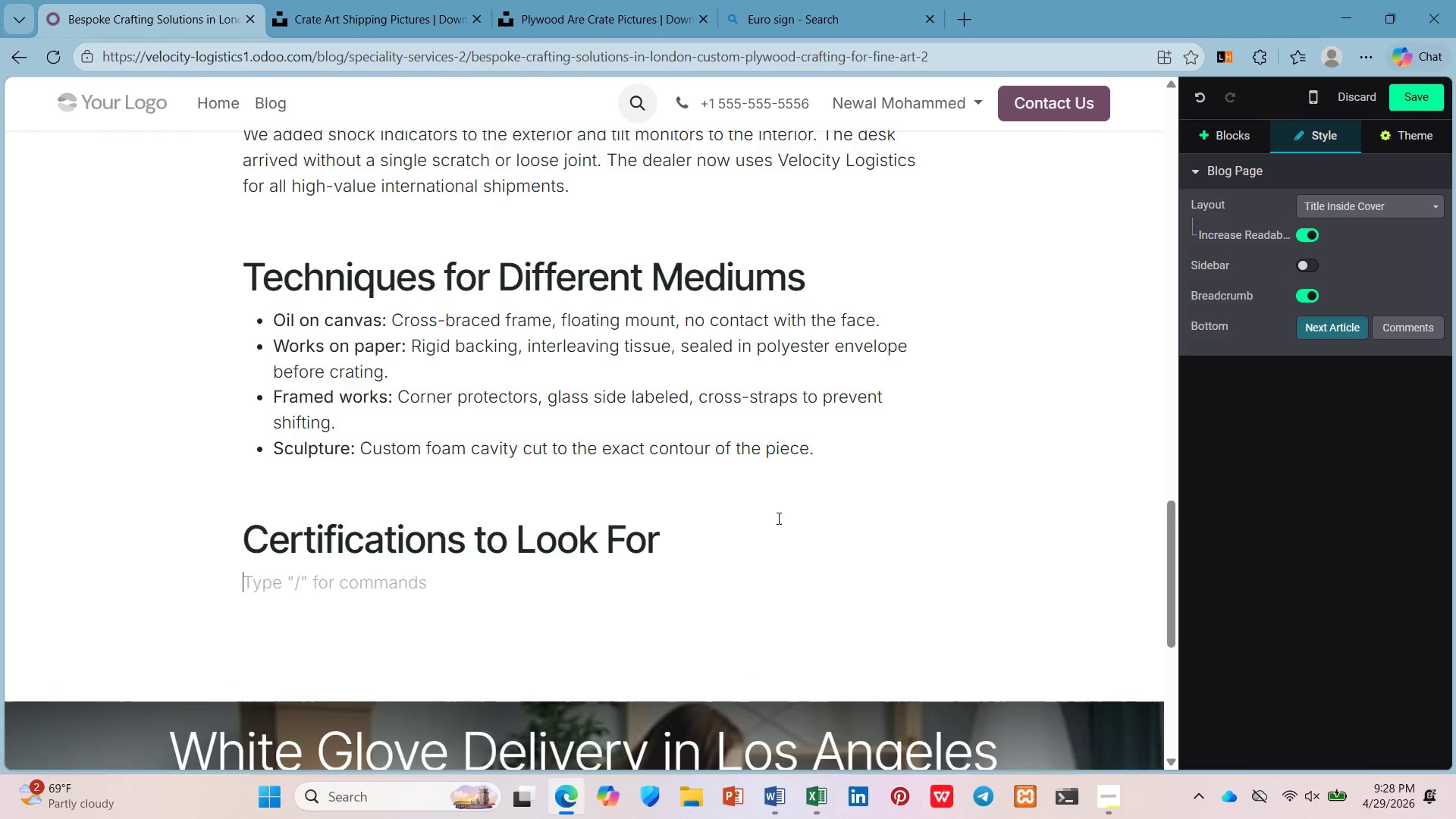 
type({)
key(Backspace)
type(Pers)
key(Backspace)
key(Backspace)
key(Backspace)
 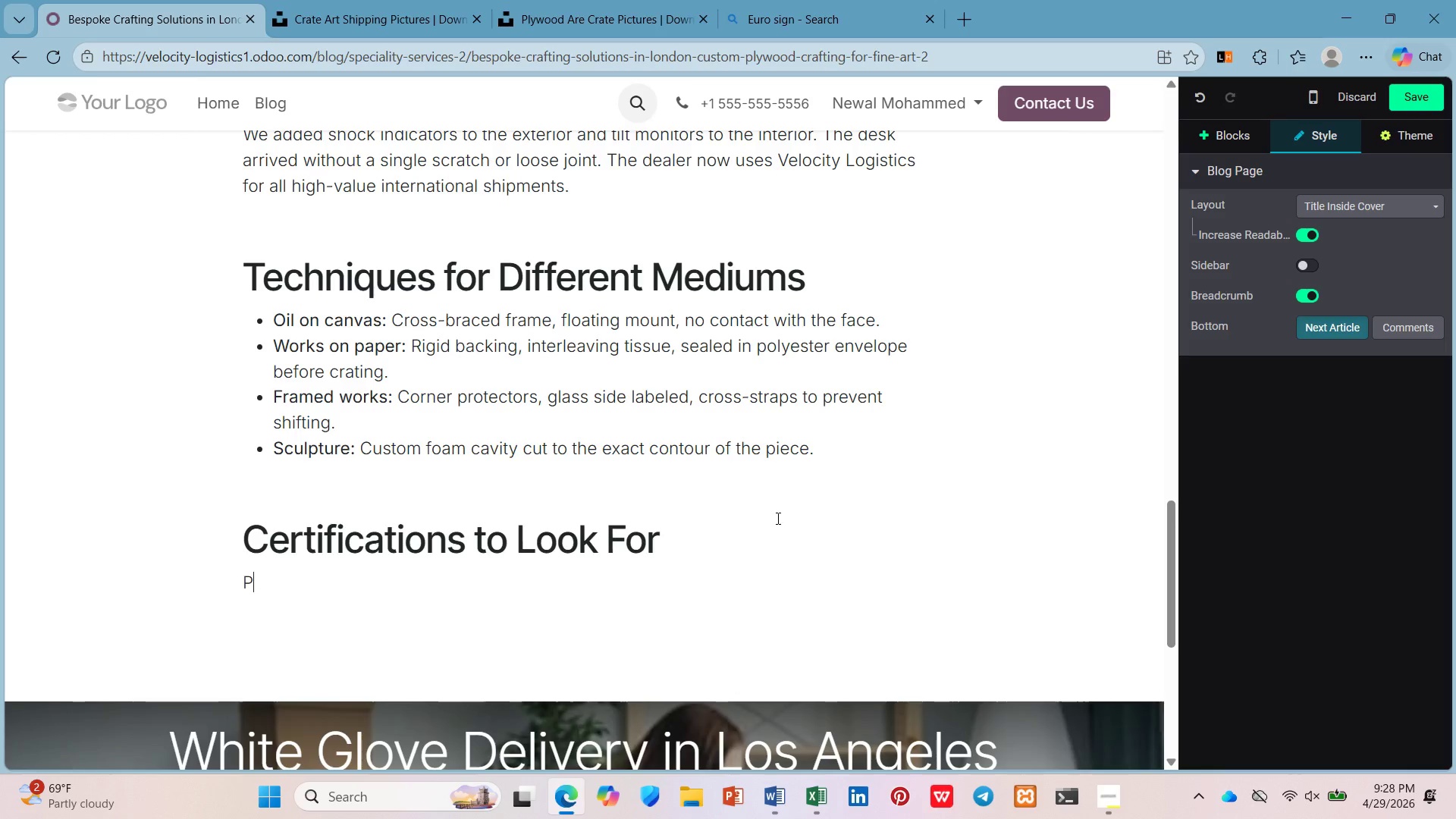 
wait(11.39)
 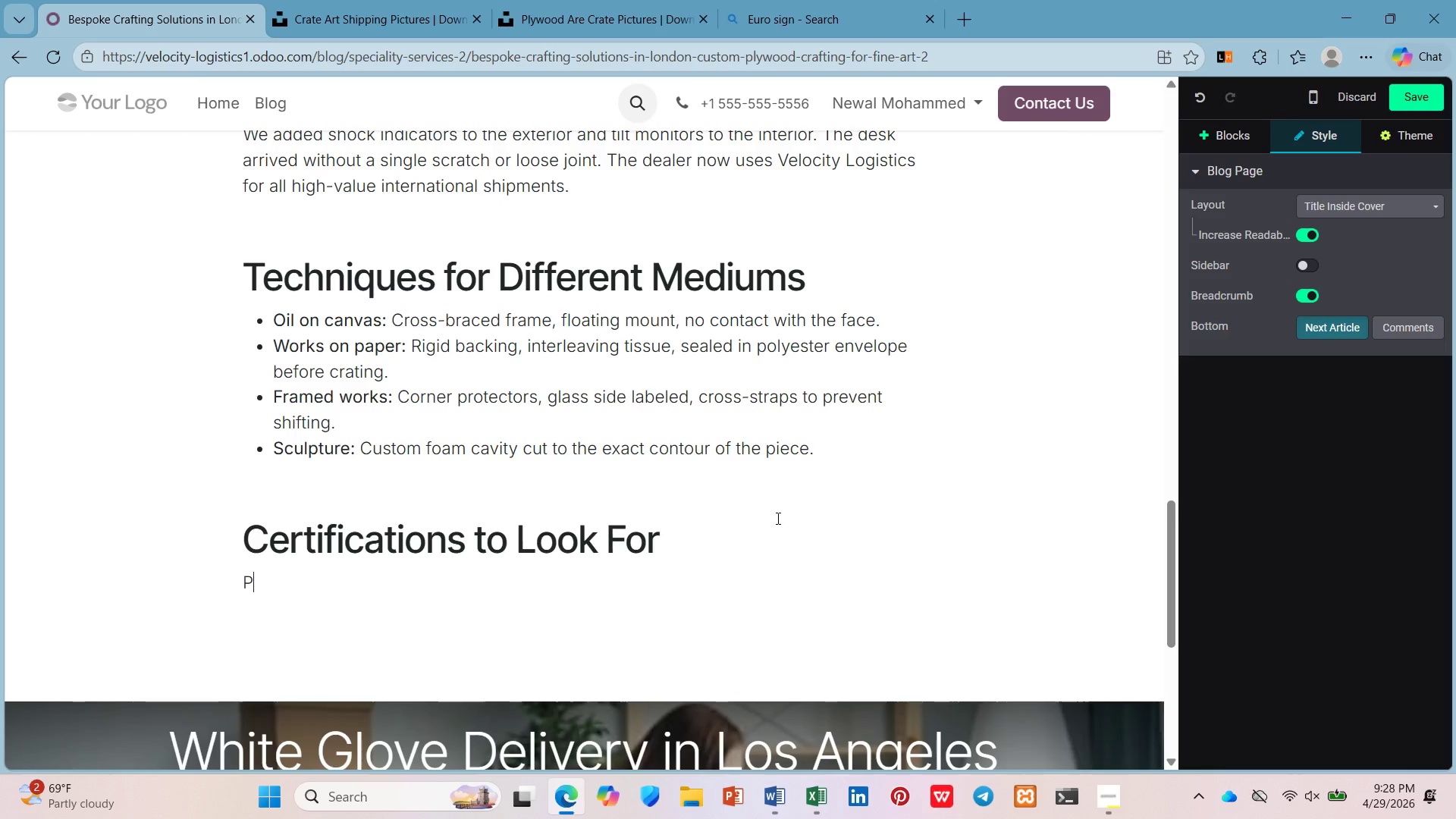 
type(rofessional art handlers)
 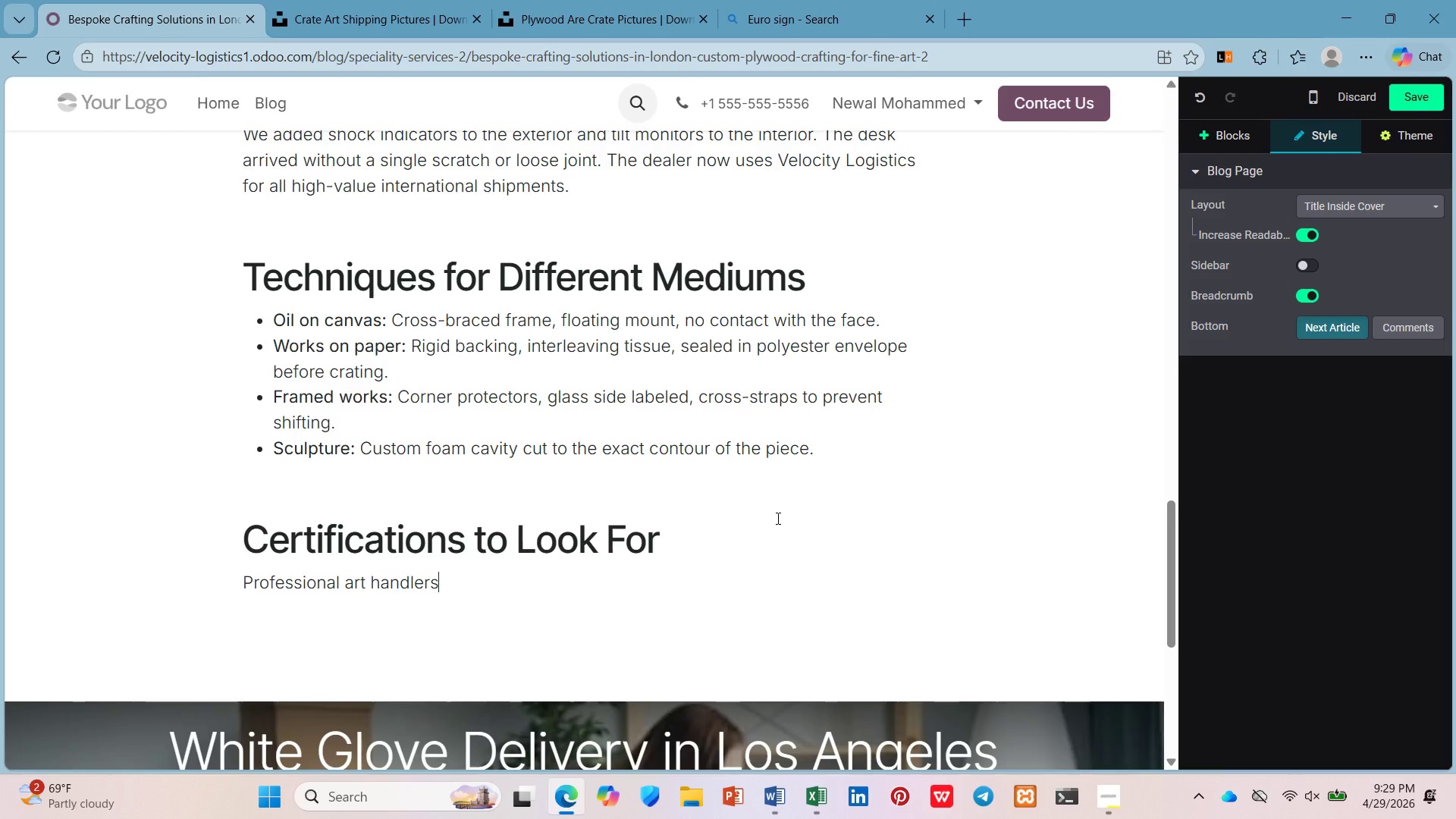 
wait(11.59)
 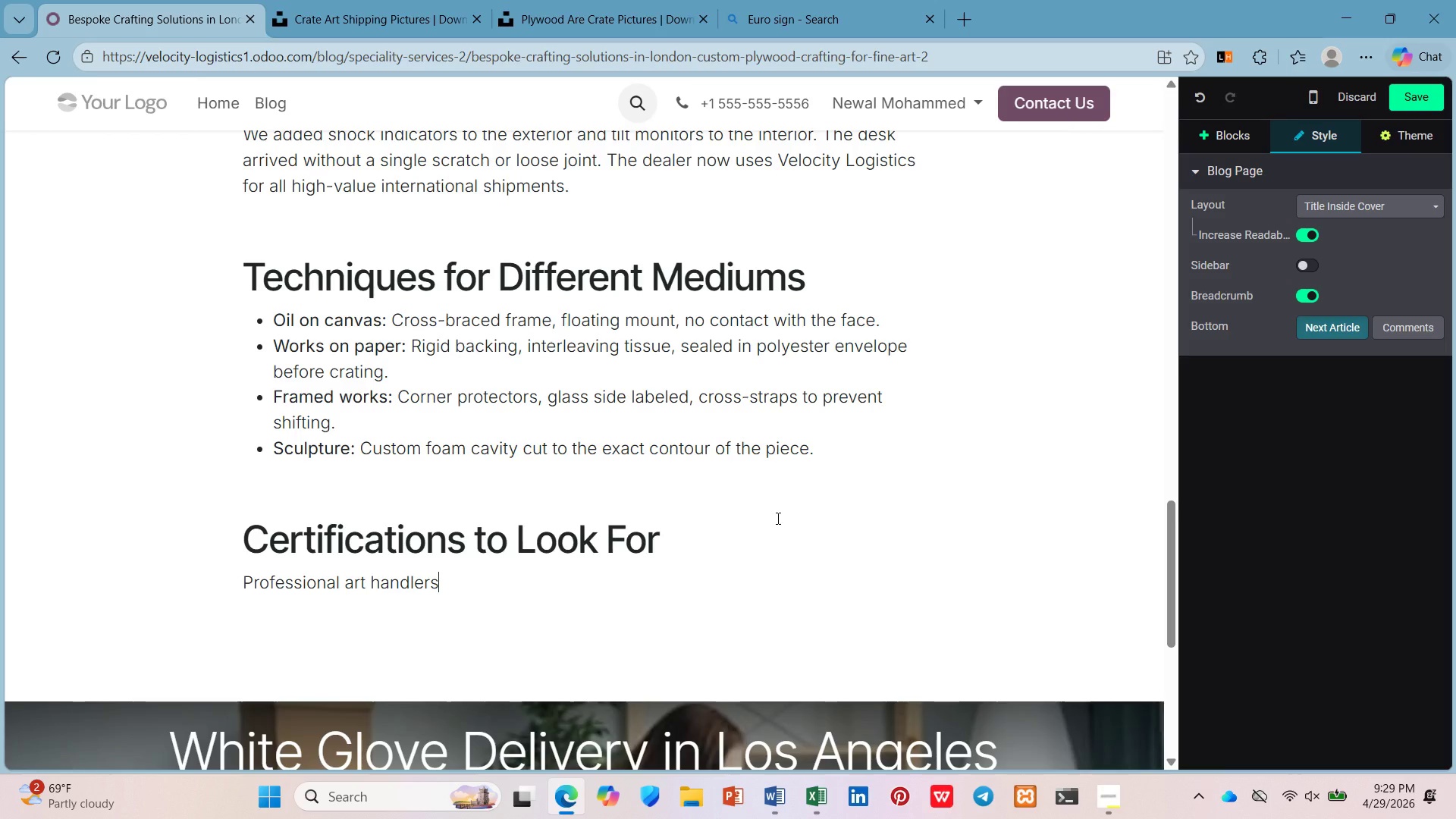 
type( a)
key(Backspace)
type(seek ICON-accredited or similarly certifies)
key(Backspace)
type(d crate)
key(Backspace)
 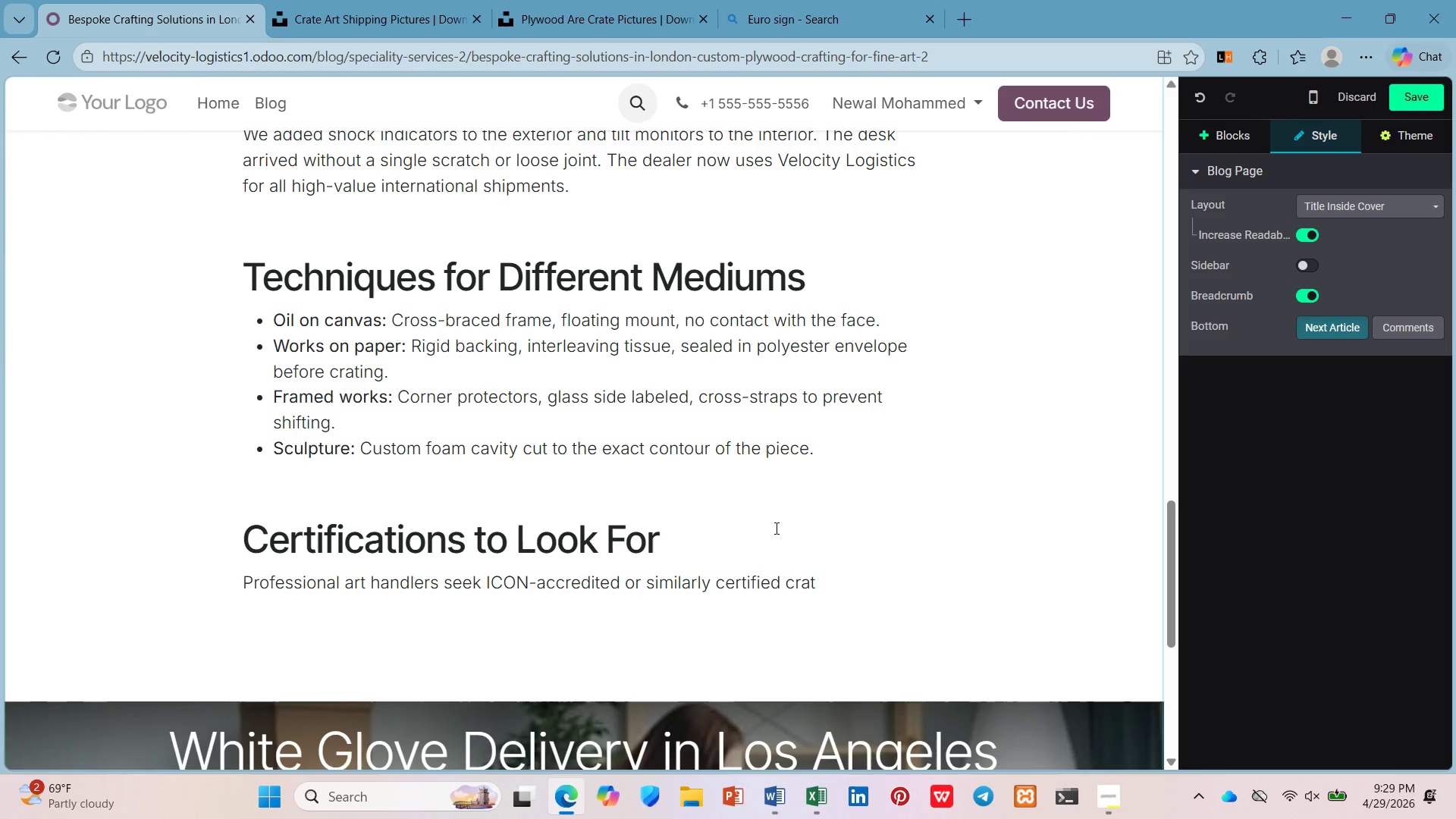 
type(ing specialists. Vel)
 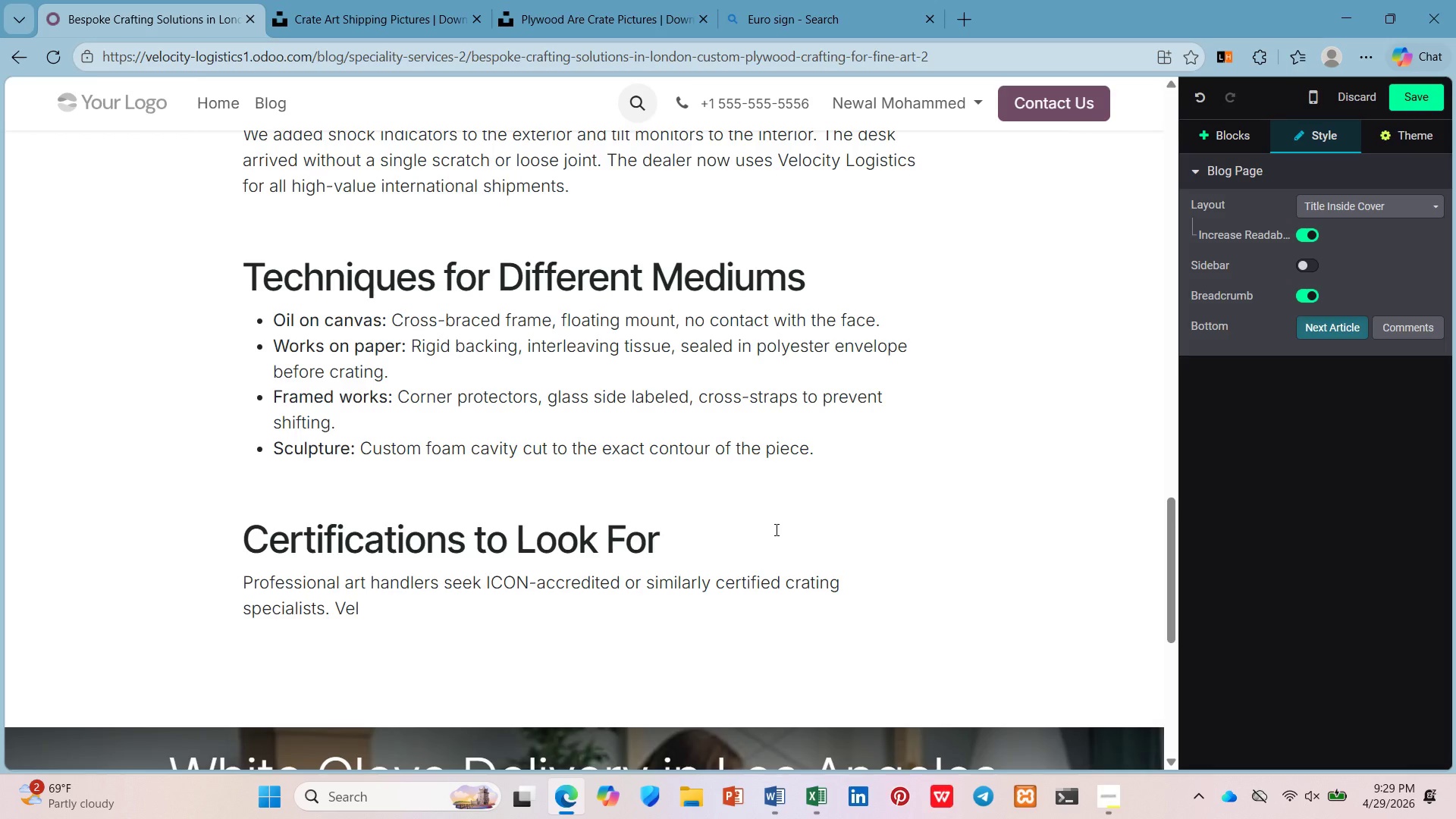 
type(ocity Logistics partner with Fine Art Shipping ())
 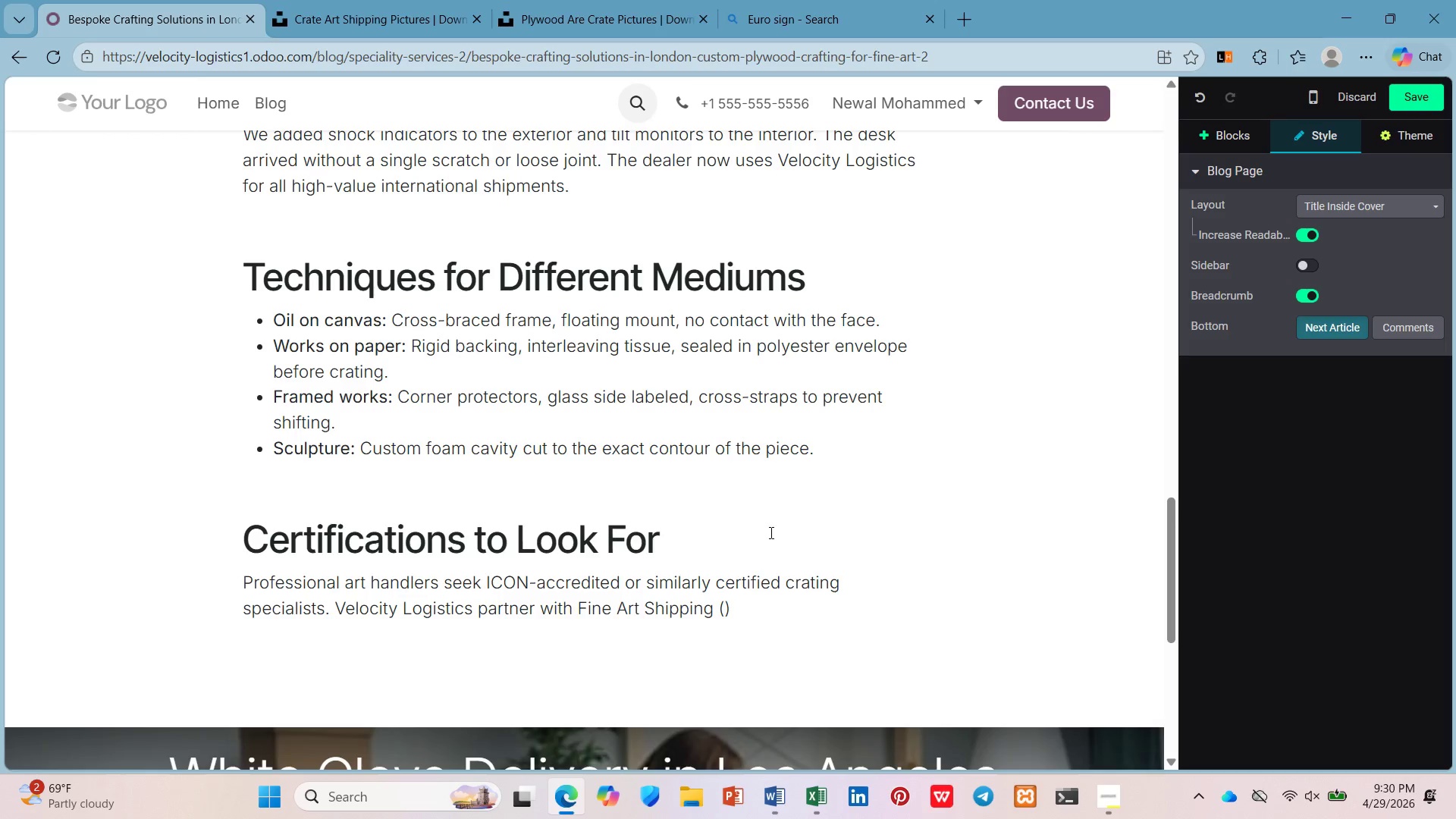 
key(Control+ControlRight)
 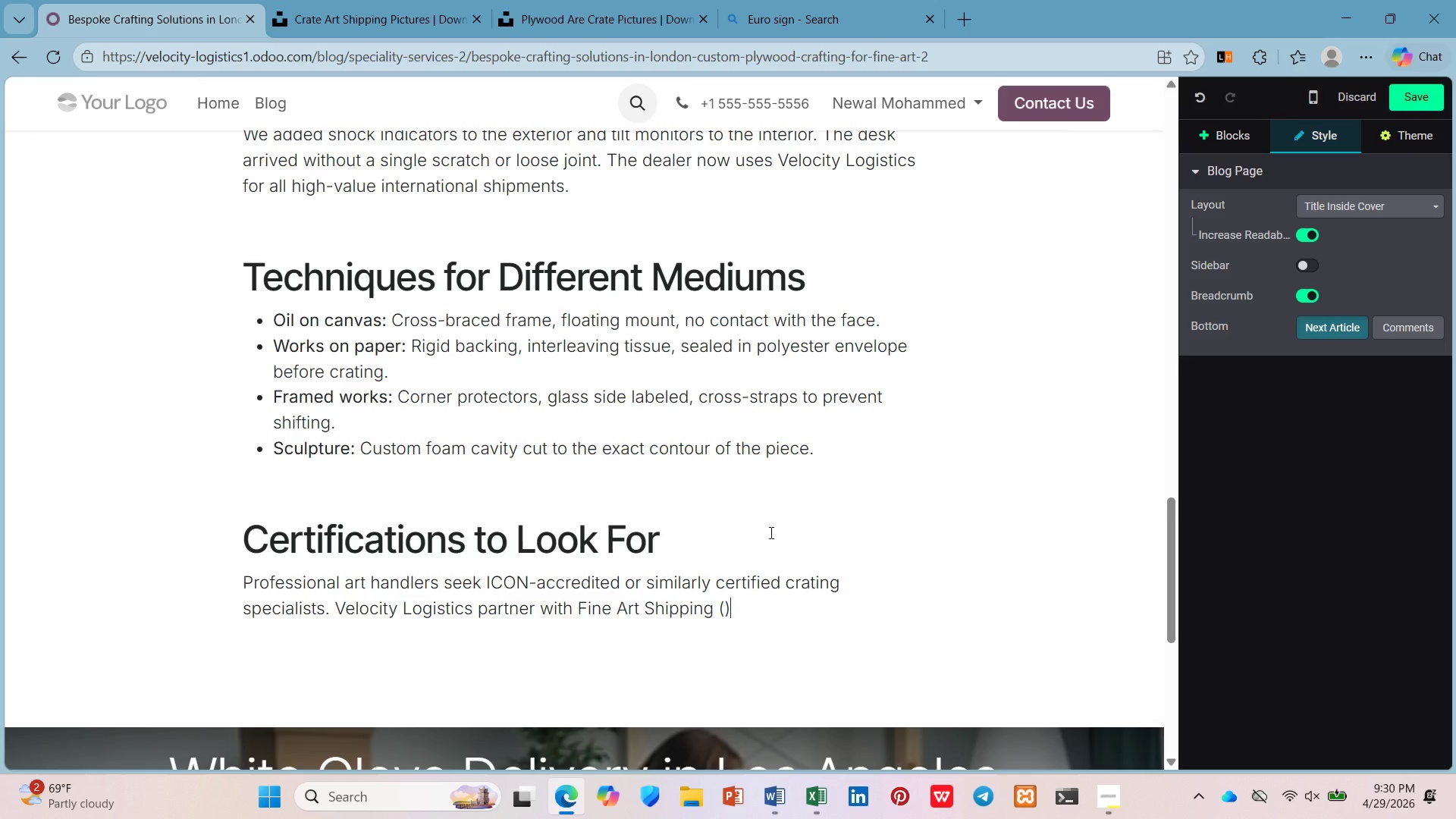 
key(ArrowLeft)
 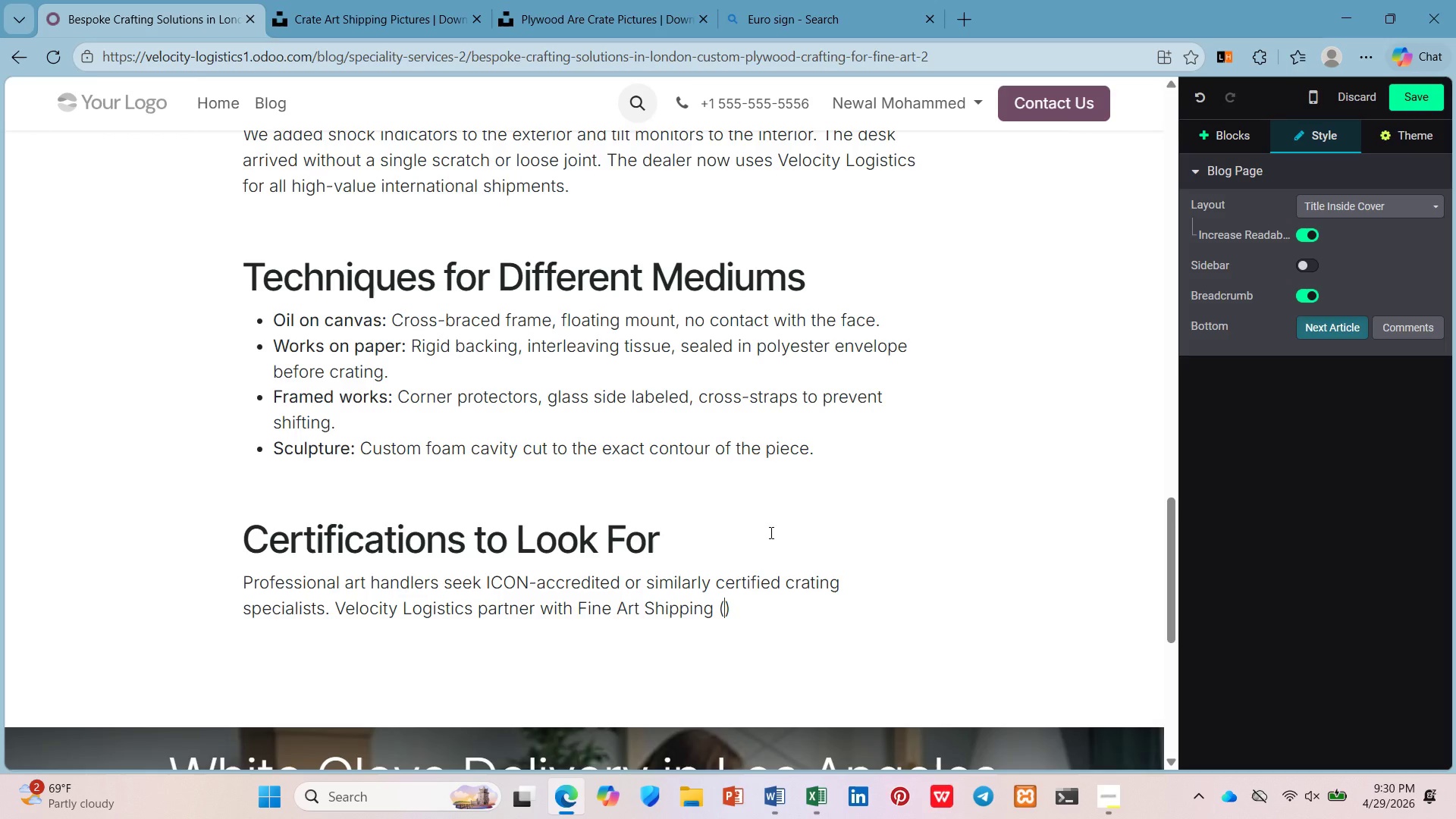 
type(FAS)
 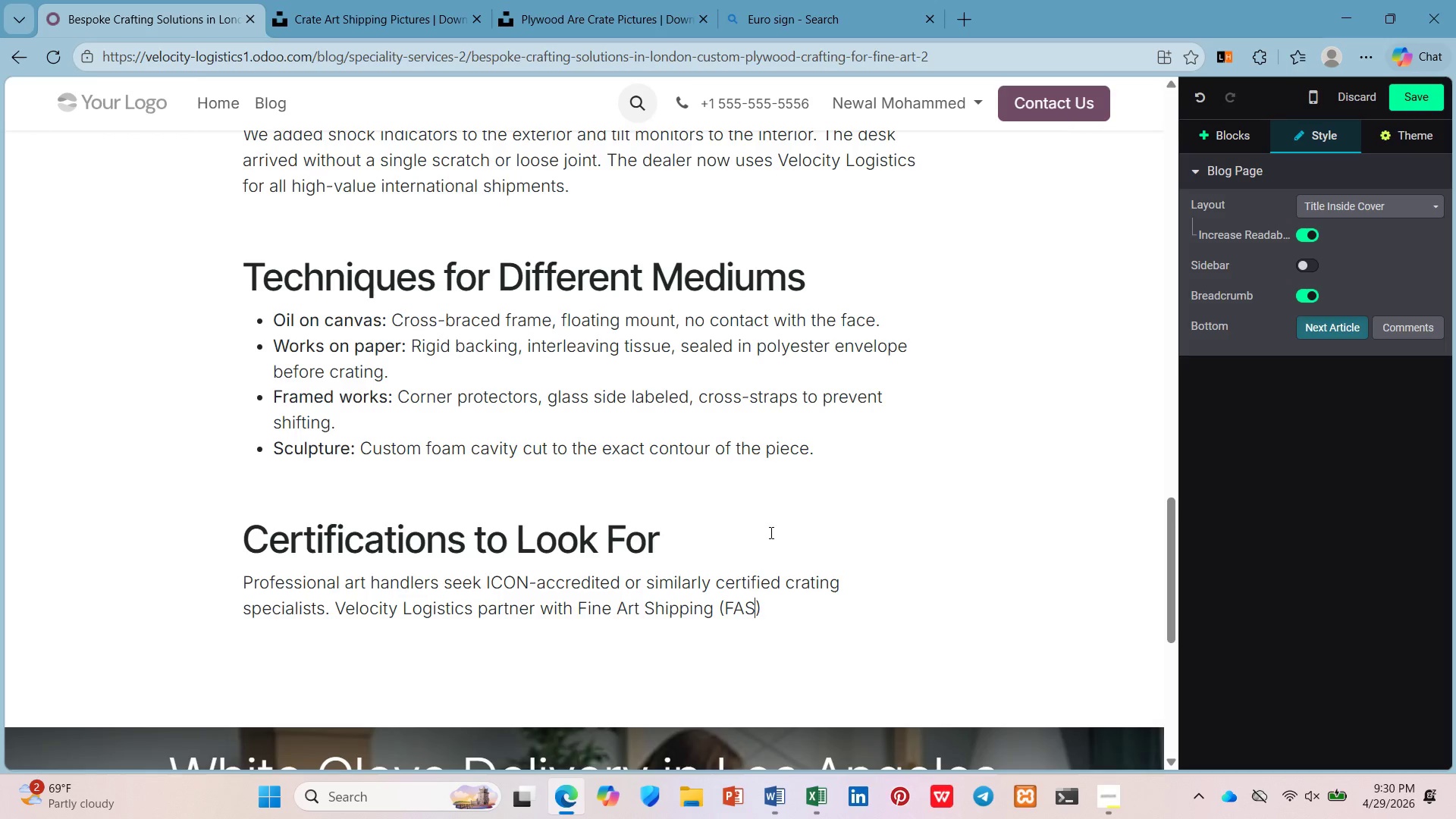 
key(ArrowRight)
 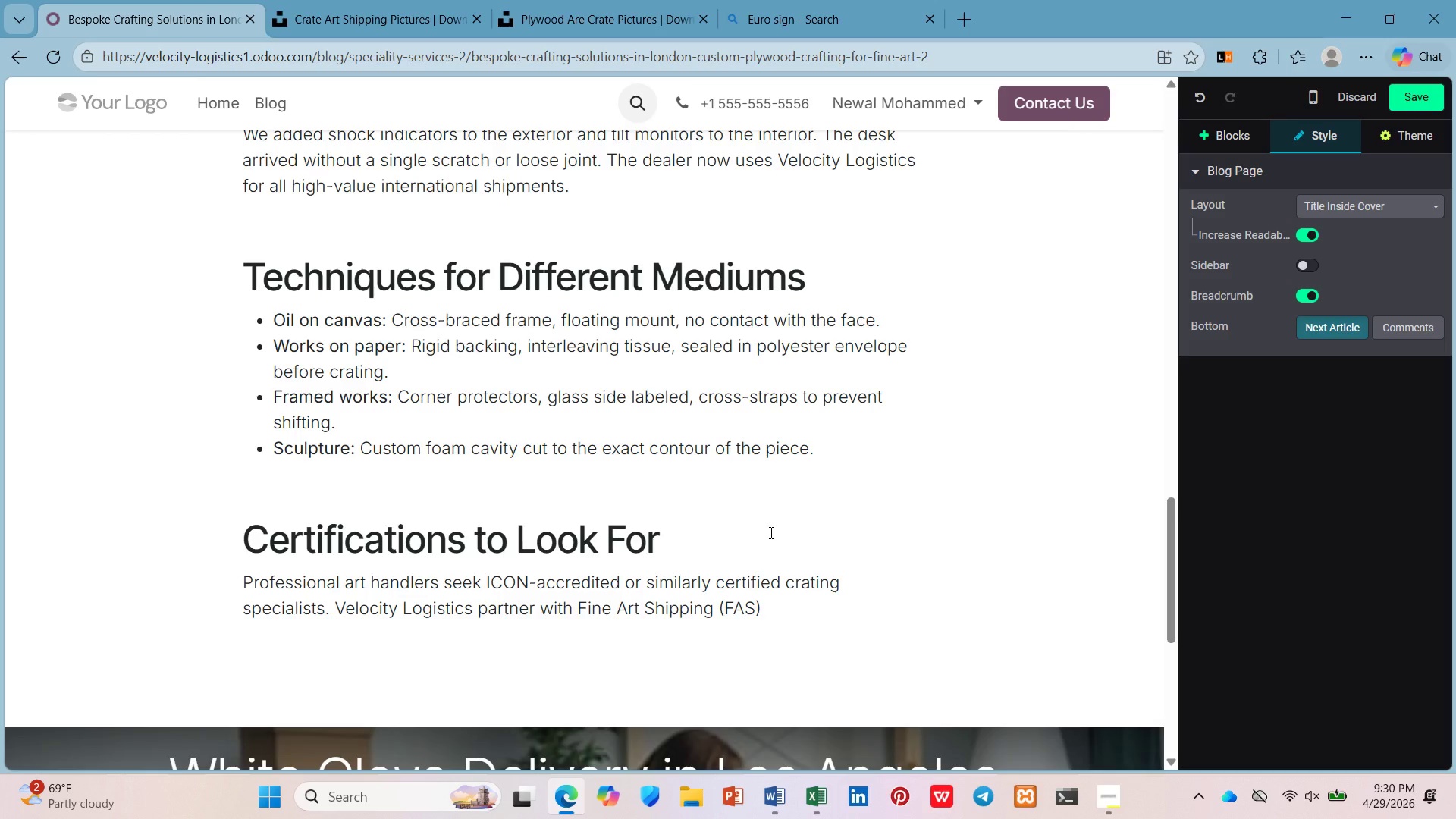 
type( certified crate buildin)
key(Backspace)
key(Backspace)
type(ers who maintain climat)
key(Backspace)
type(e-controlled workshops and use onl y)
 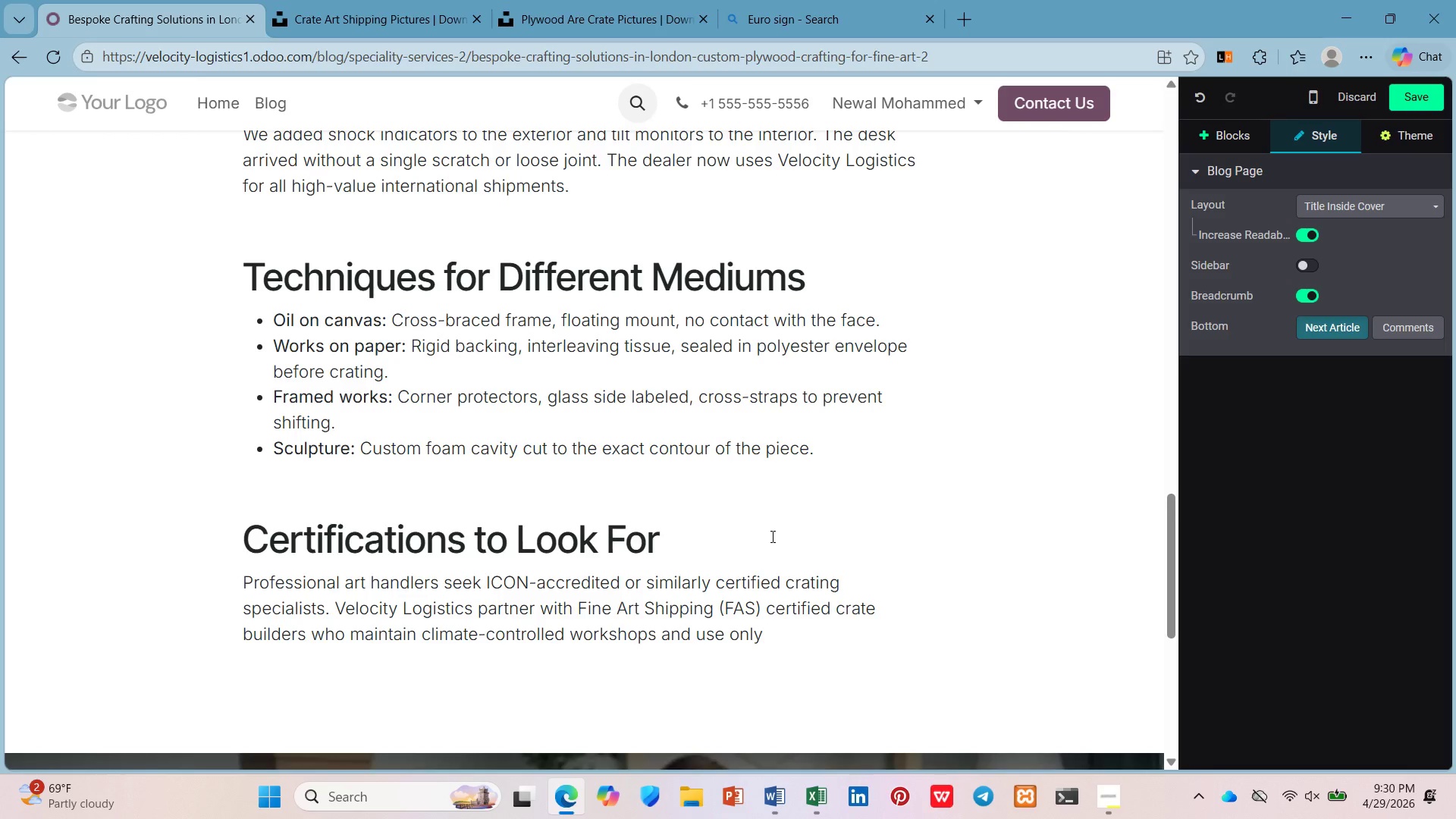 
wait(8.31)
 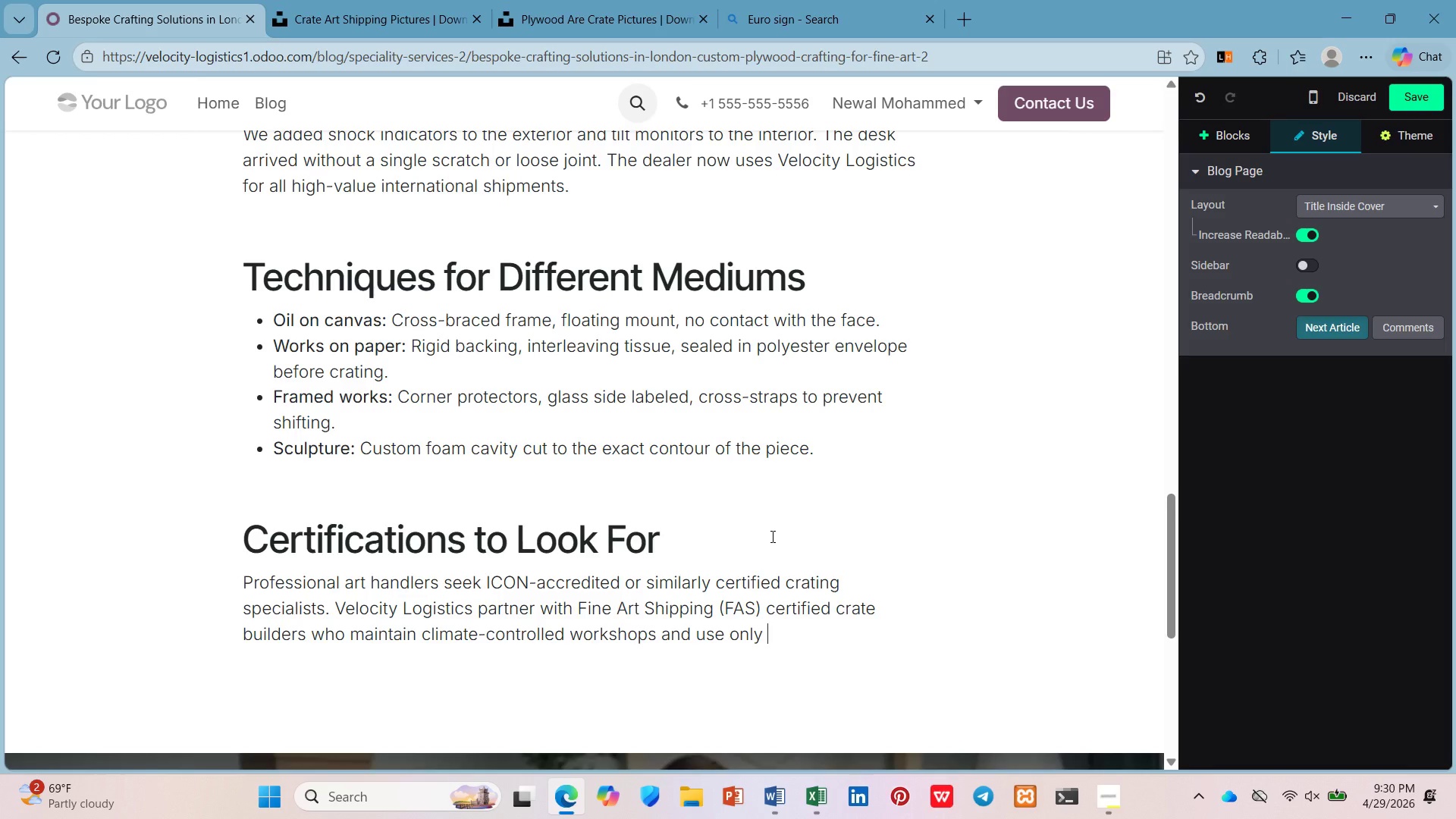 
type(archivla)
key(Backspace)
key(Backspace)
type(al-app)
 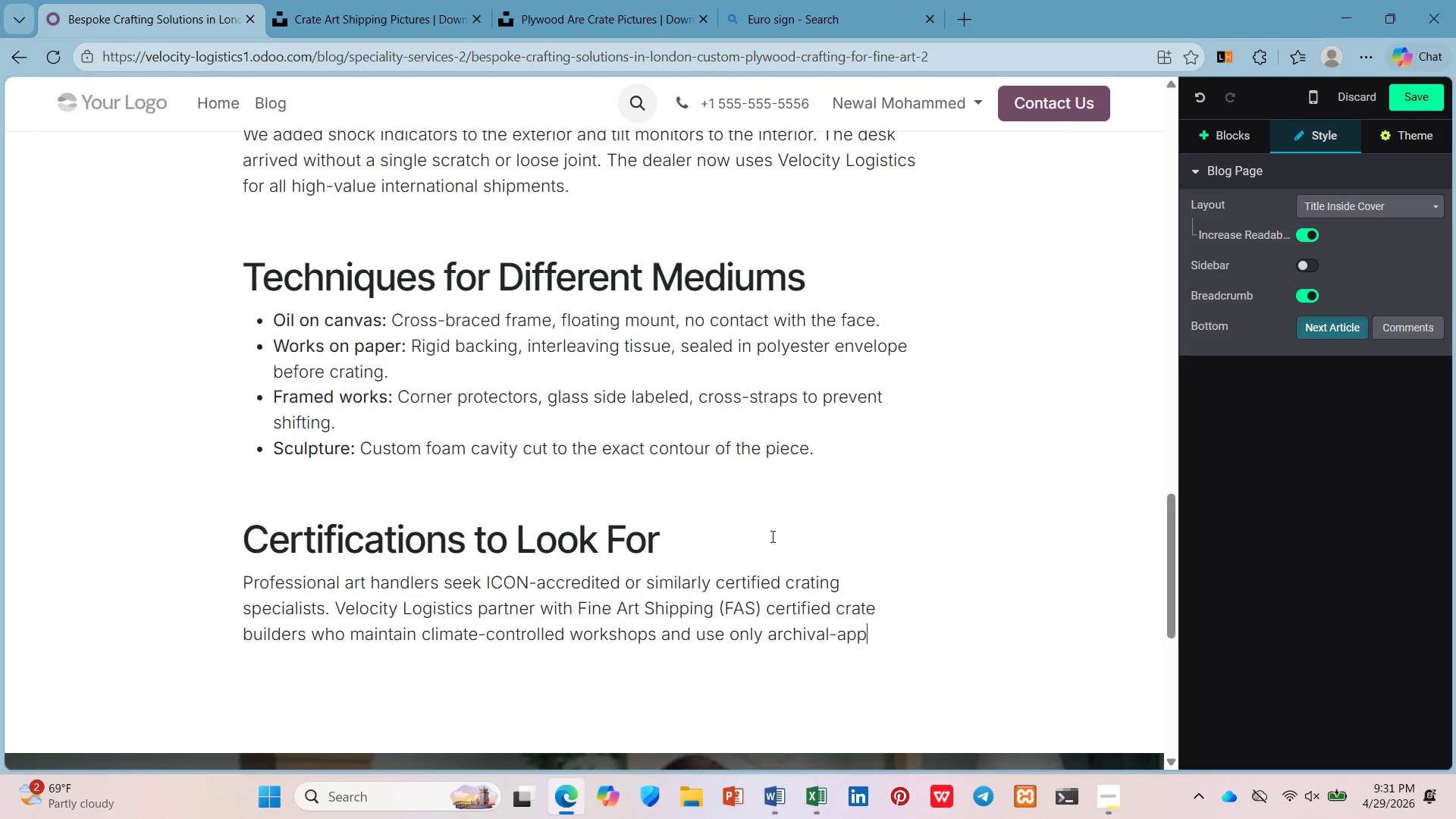 
type(roved mate)
 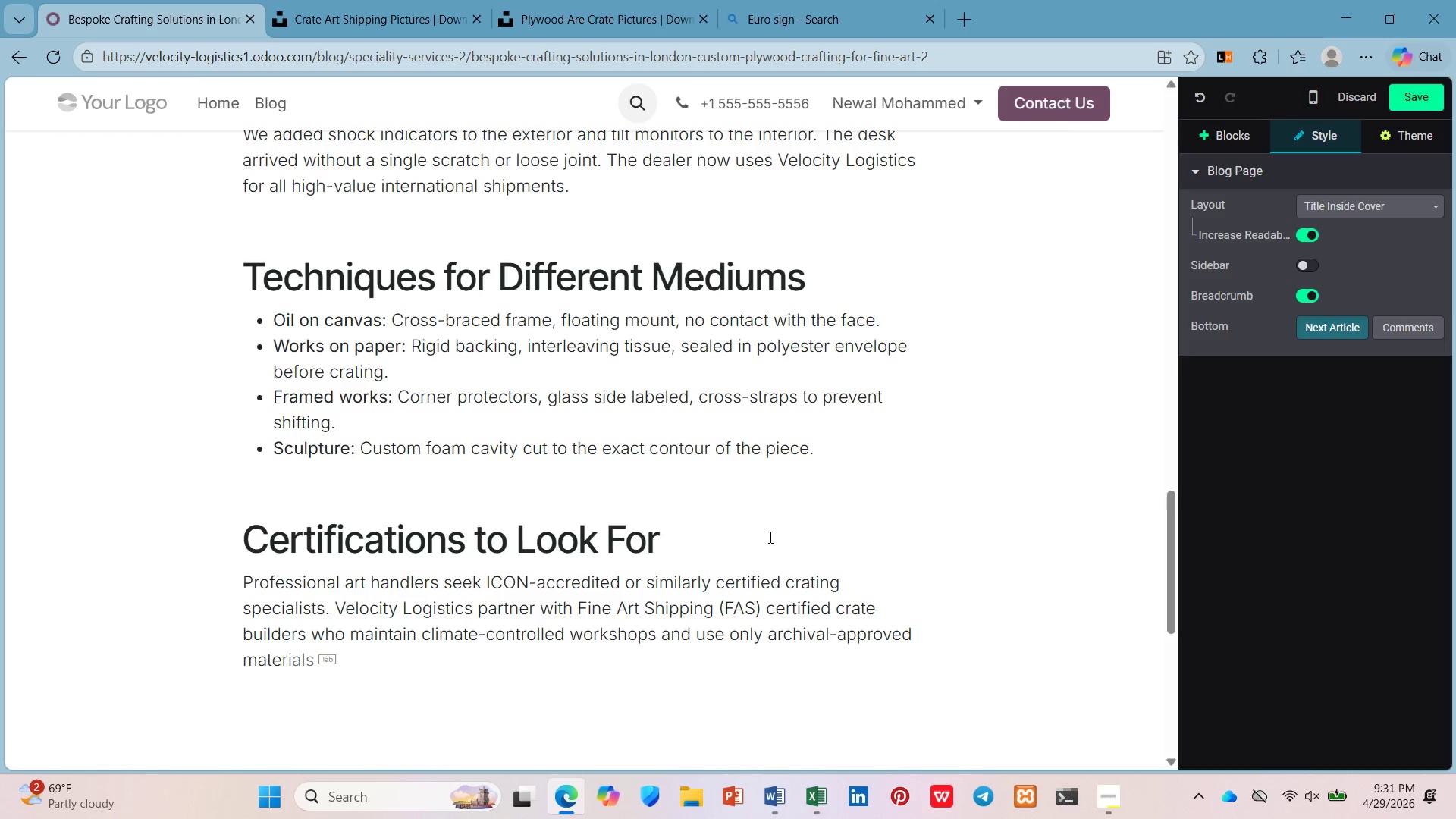 
key(ArrowRight)
 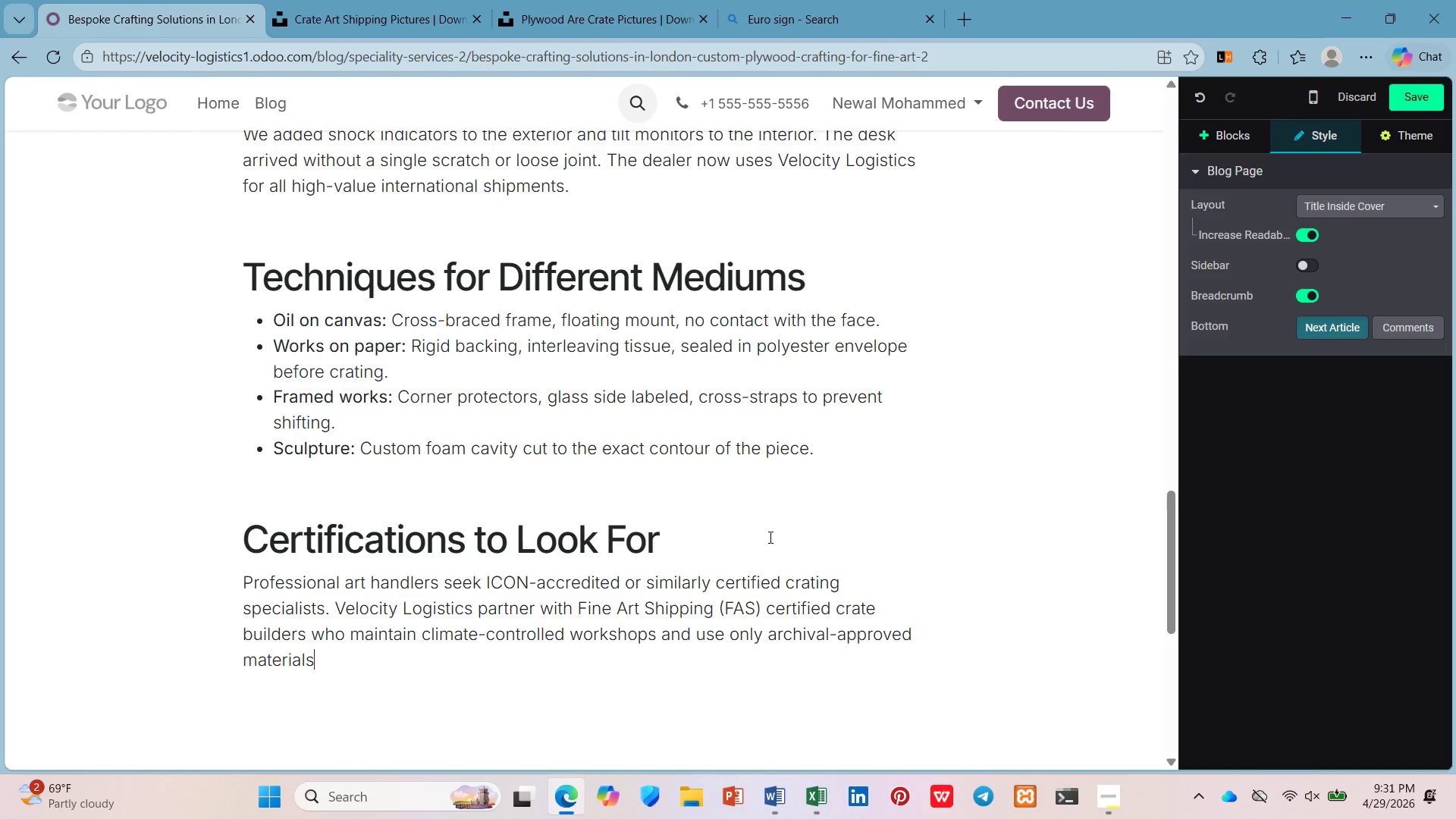 
key(Period)
 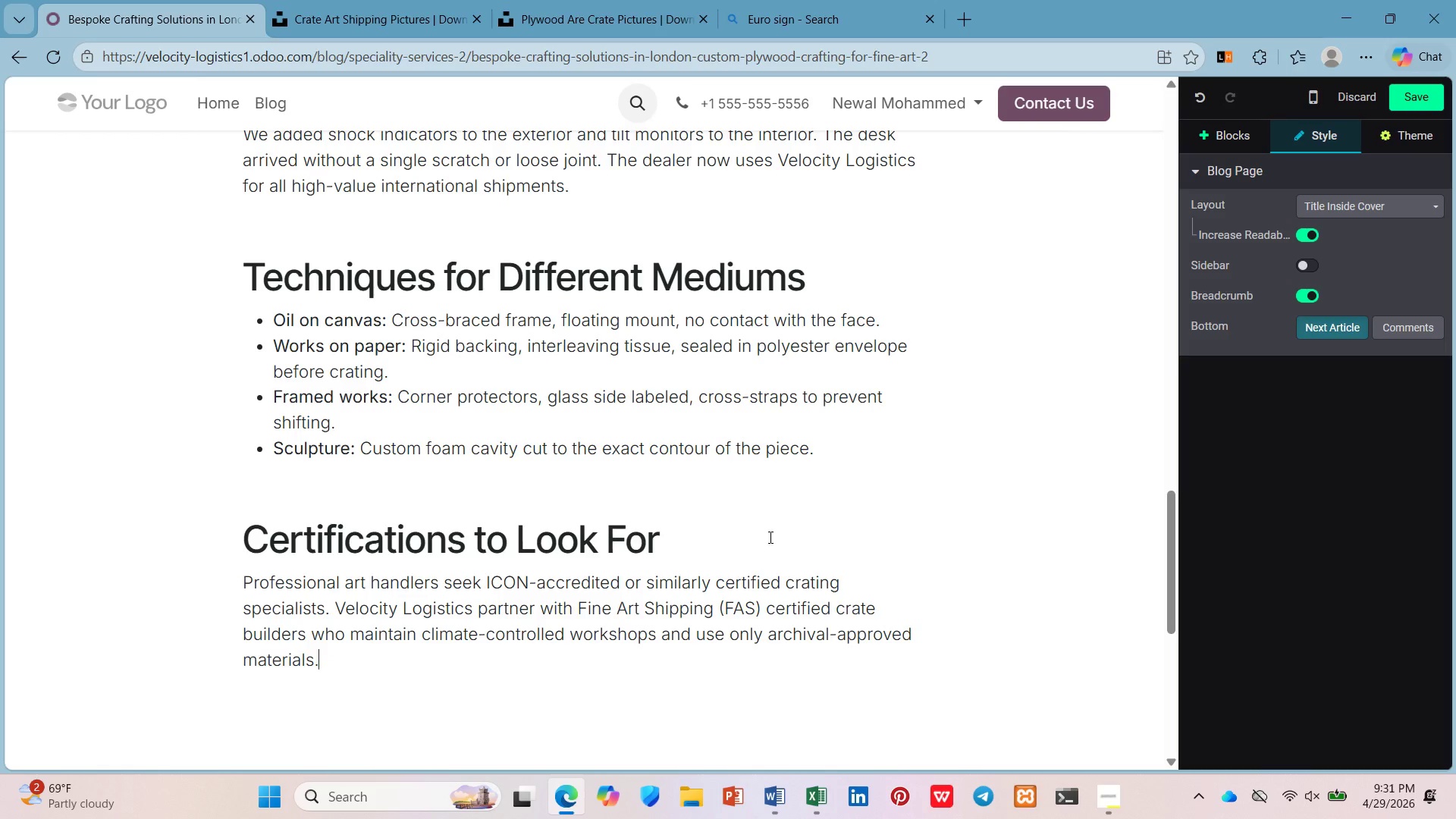 
key(Enter)
 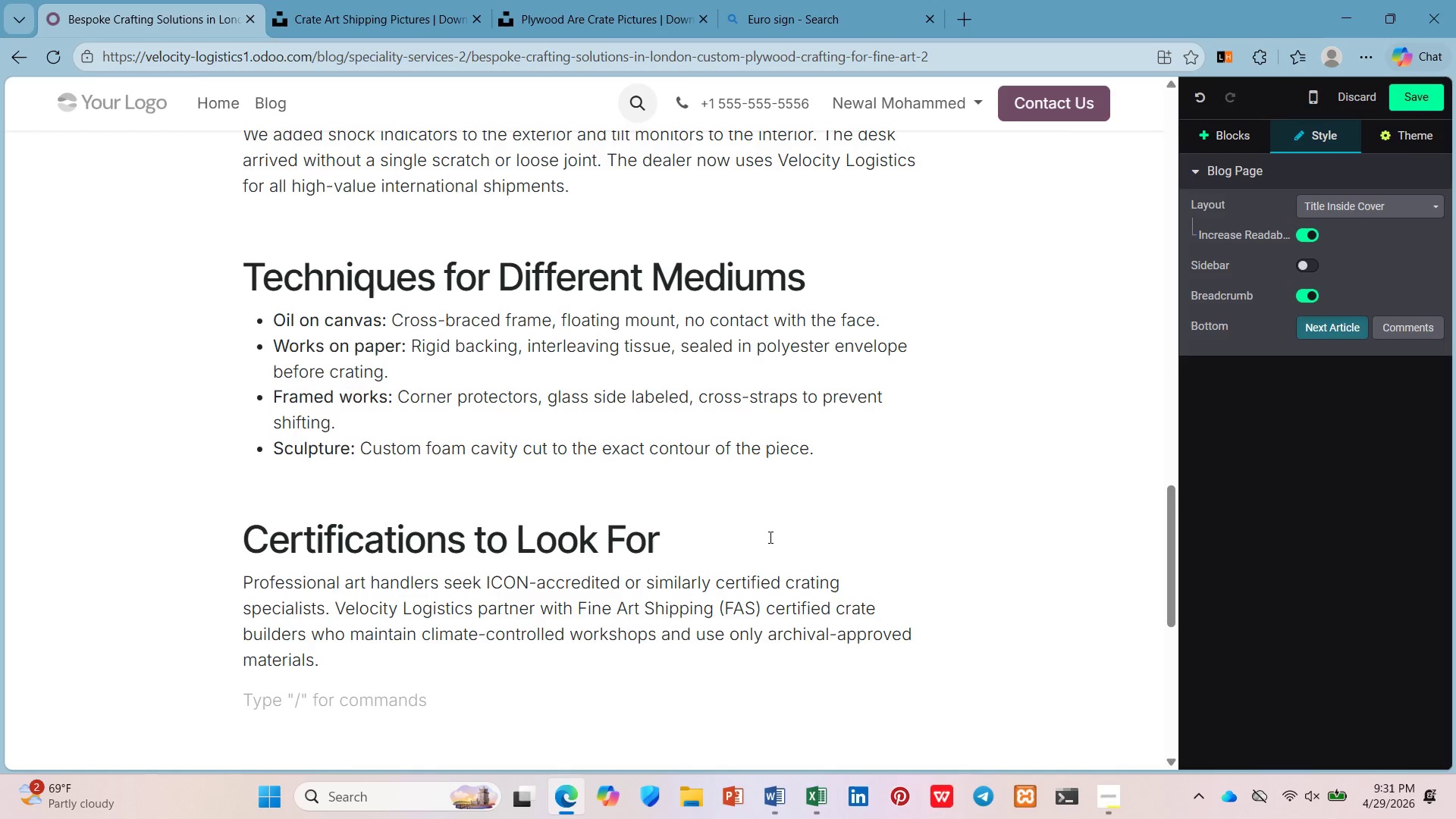 
type(As your logistics providers: Is your )
 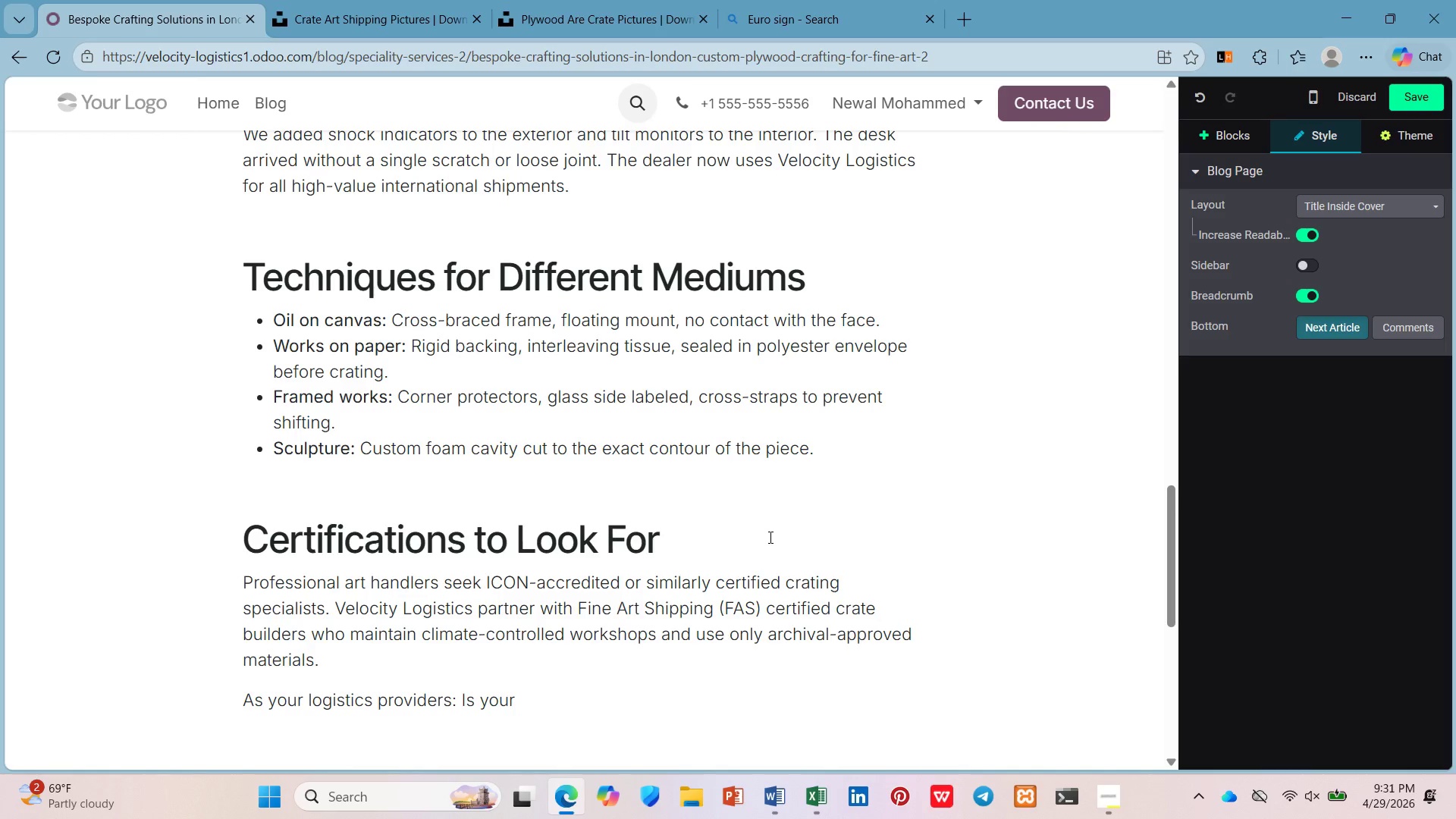 
wait(6.62)
 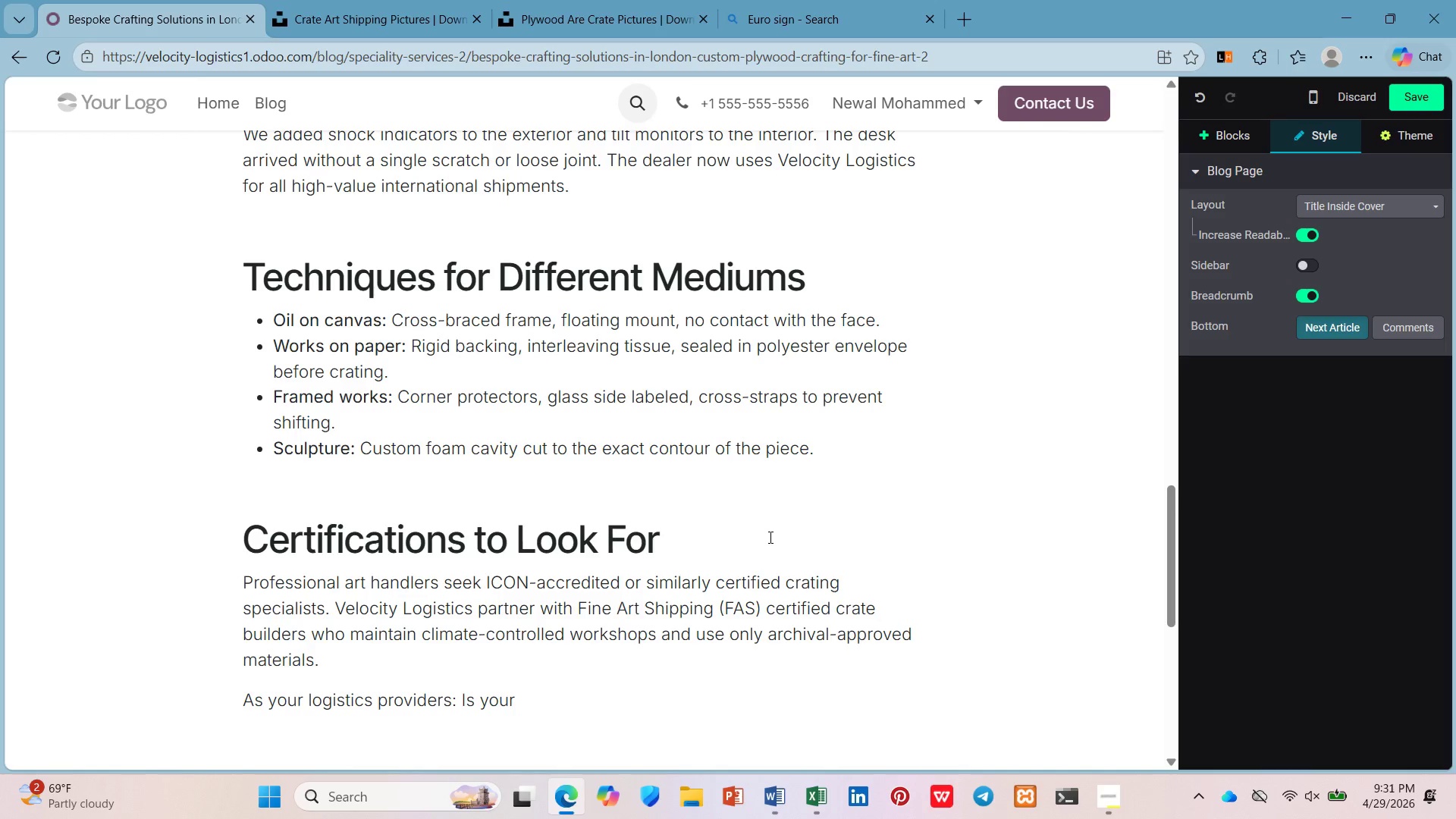 
type(crate biuldr certif)
 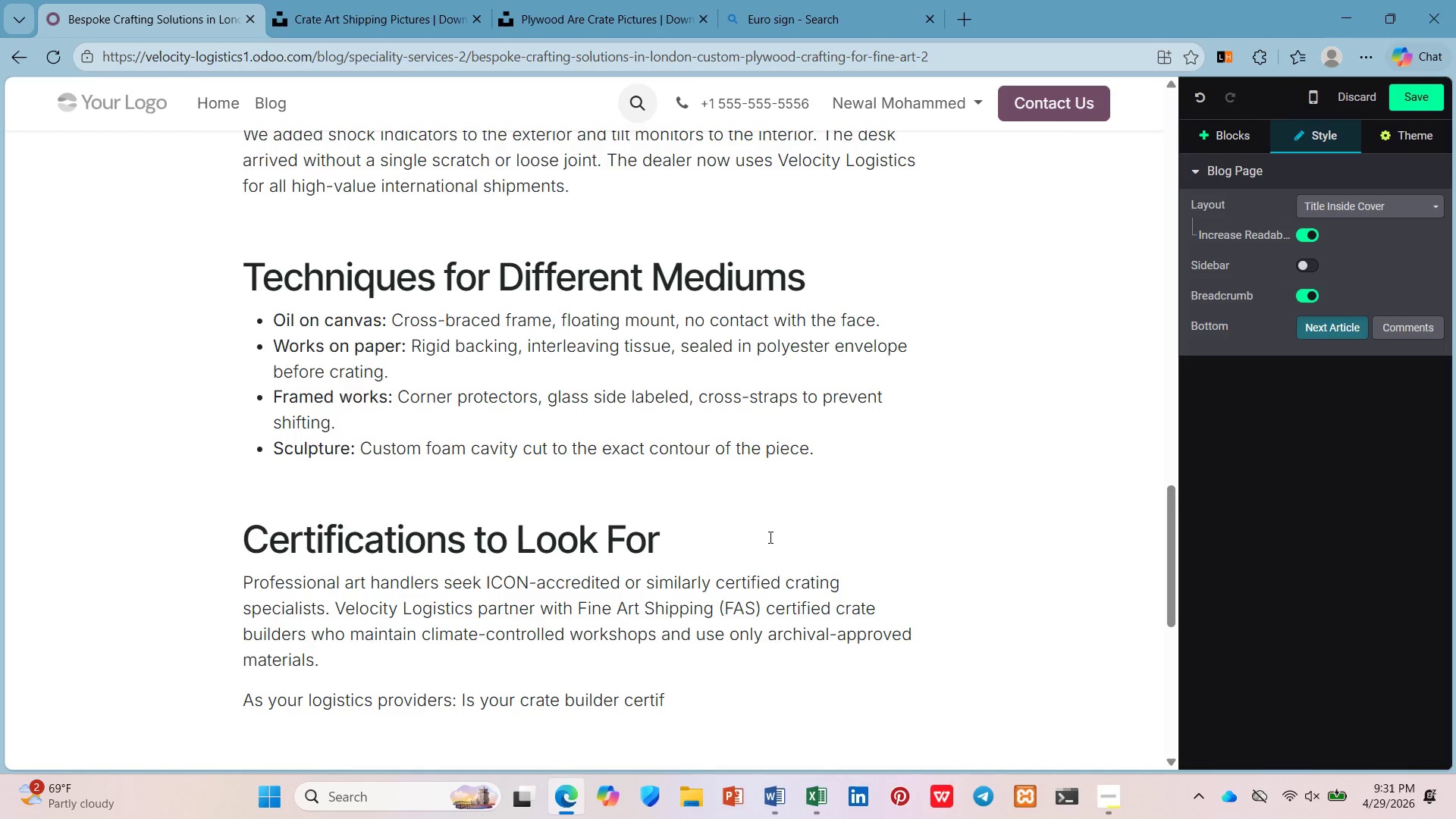 
wait(5.17)
 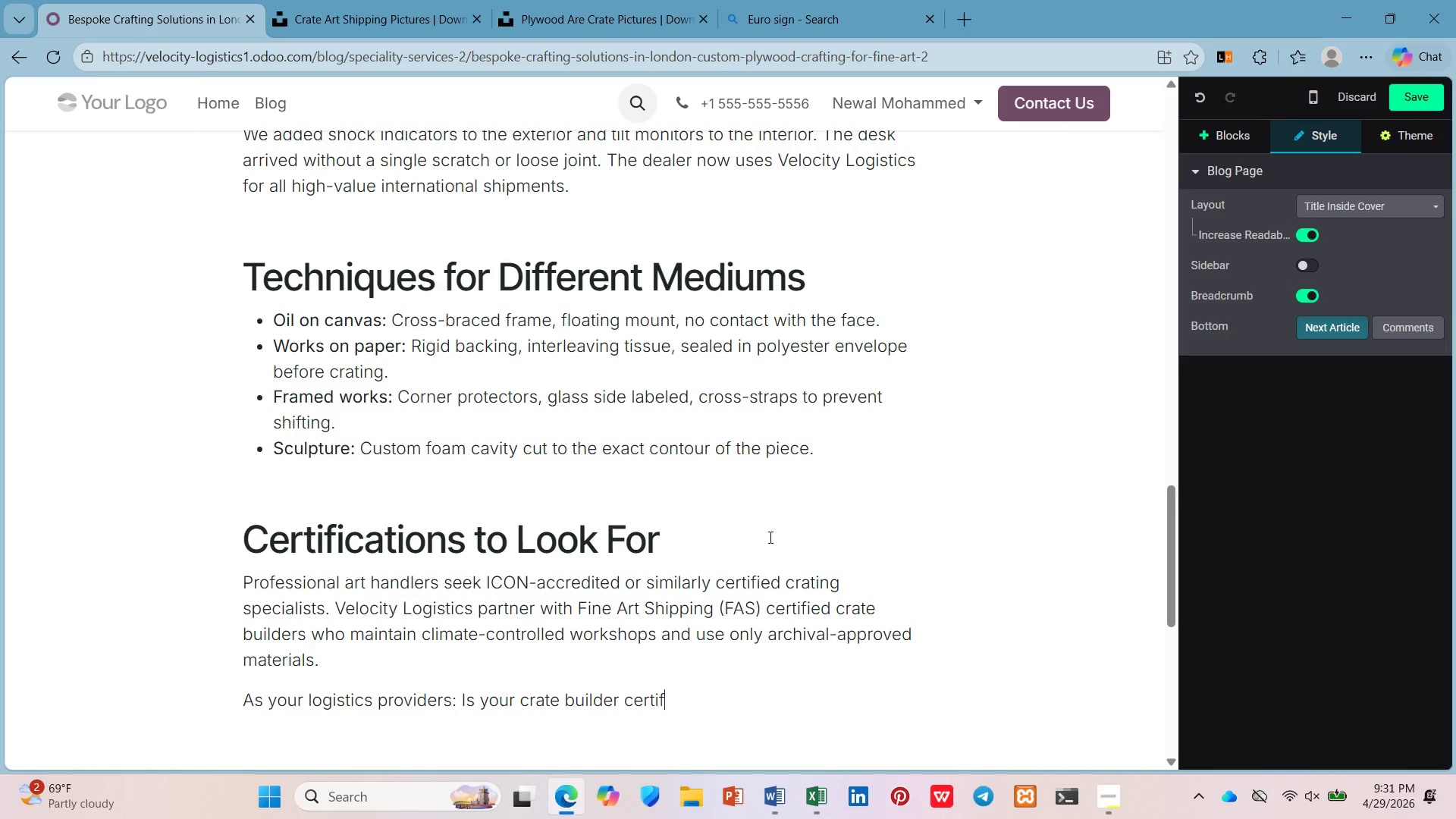 
type(ied? Do yu use plywood or particleboard )
key(Backspace)
type(? Do you have insuranc e)
key(Backspace)
key(Backspace)
type(e that covers the item )
 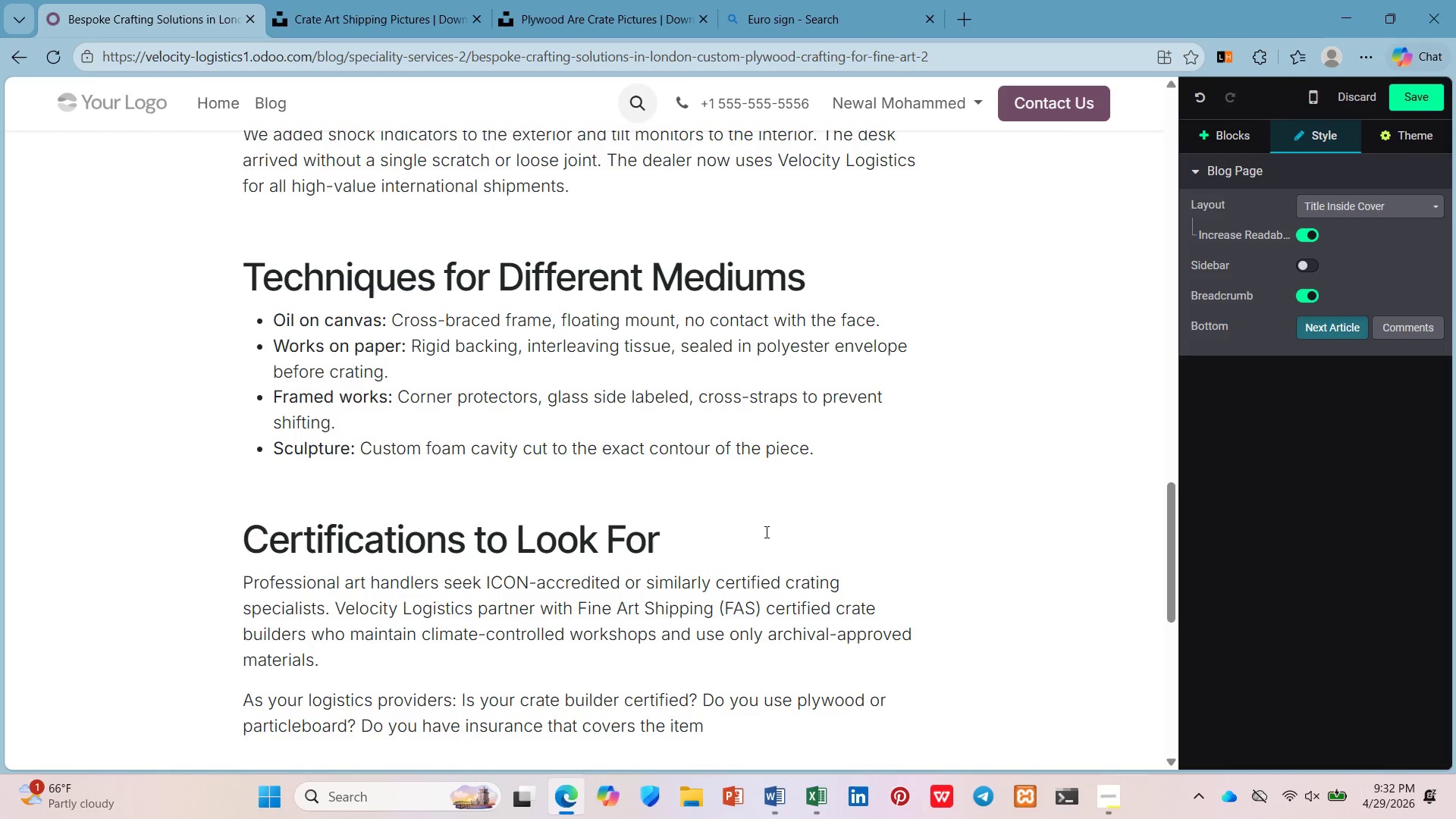 
wait(12.81)
 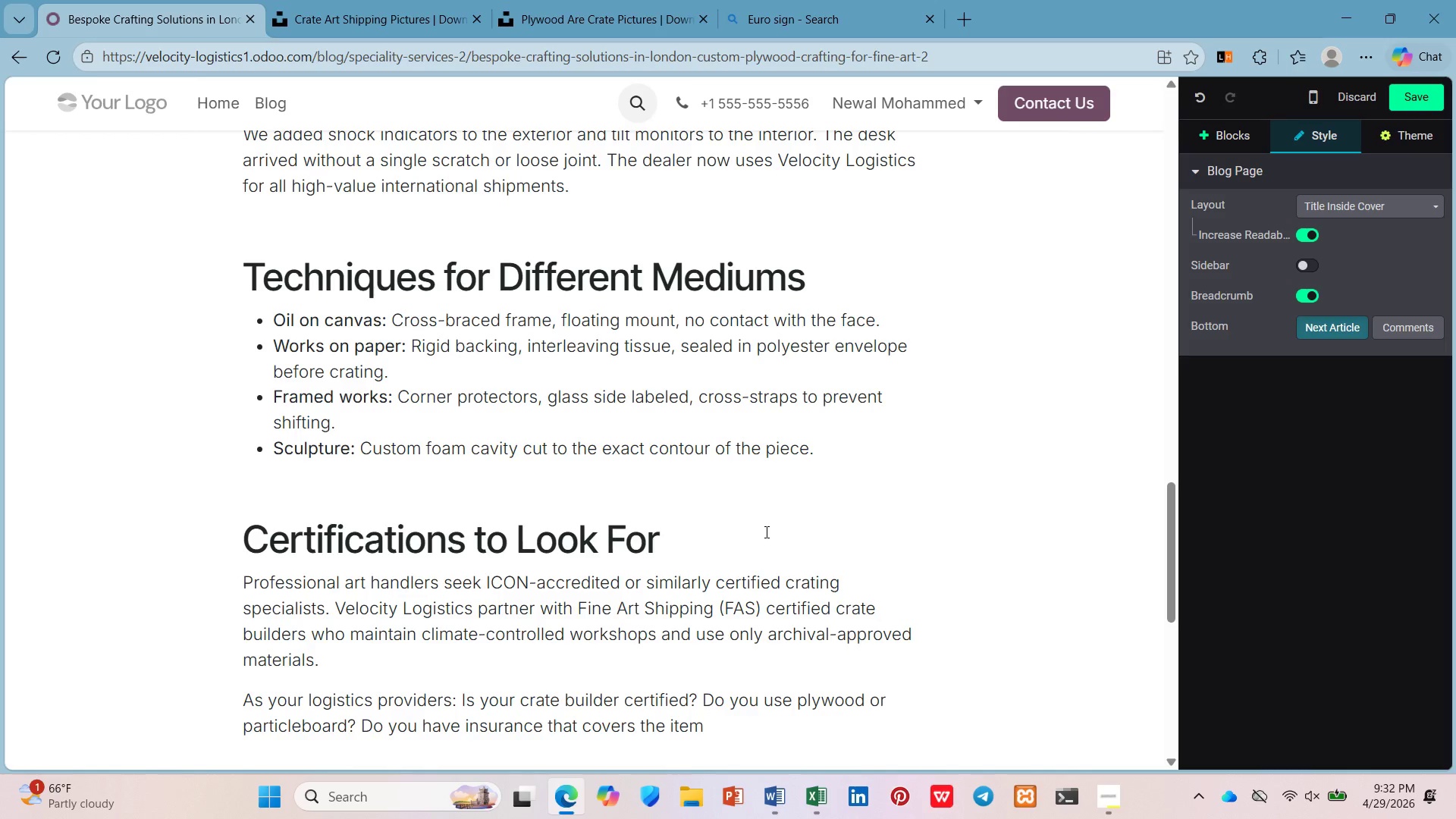 
type(while inside the crate?)
 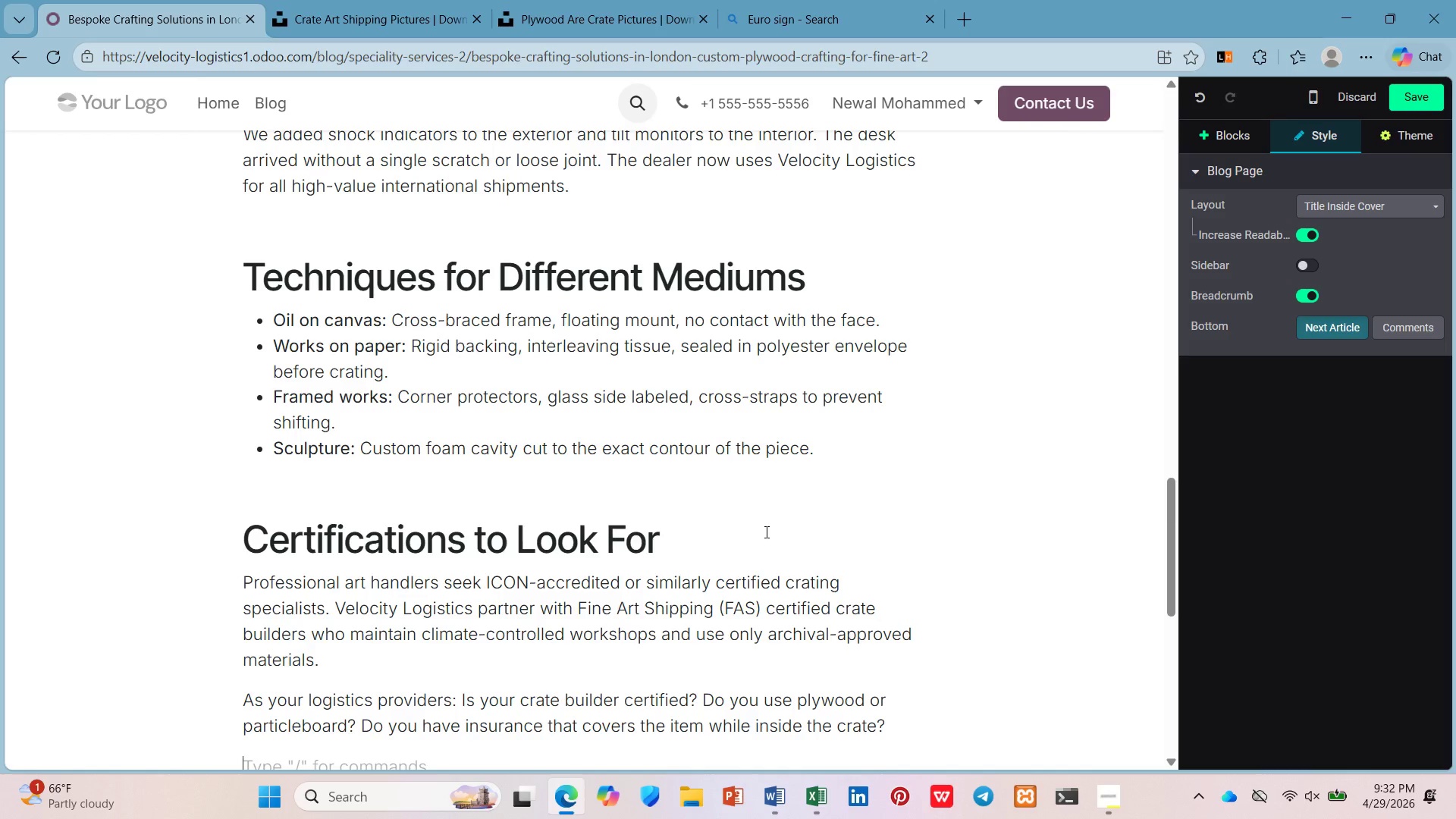 
 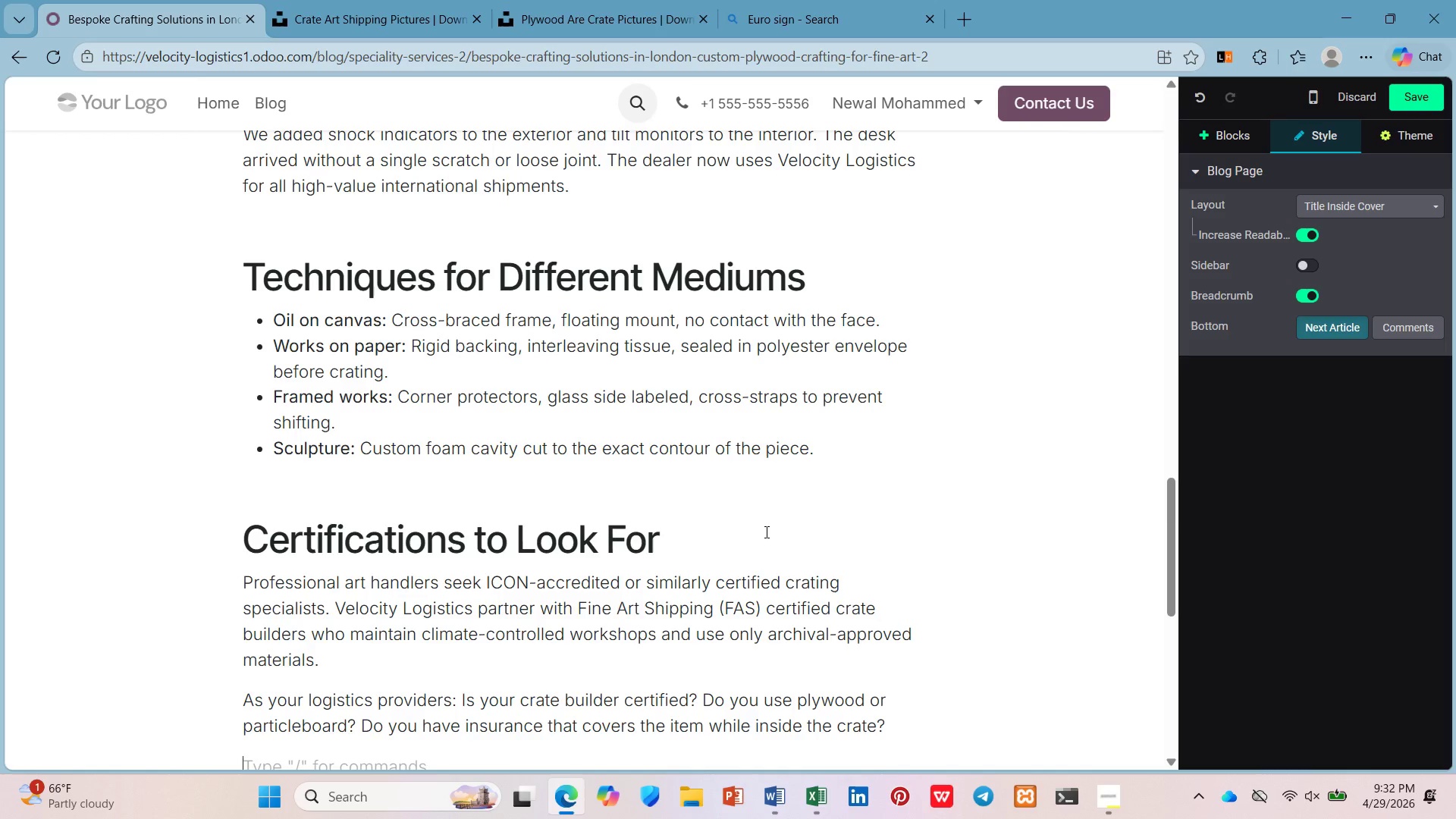 
key(Enter)
 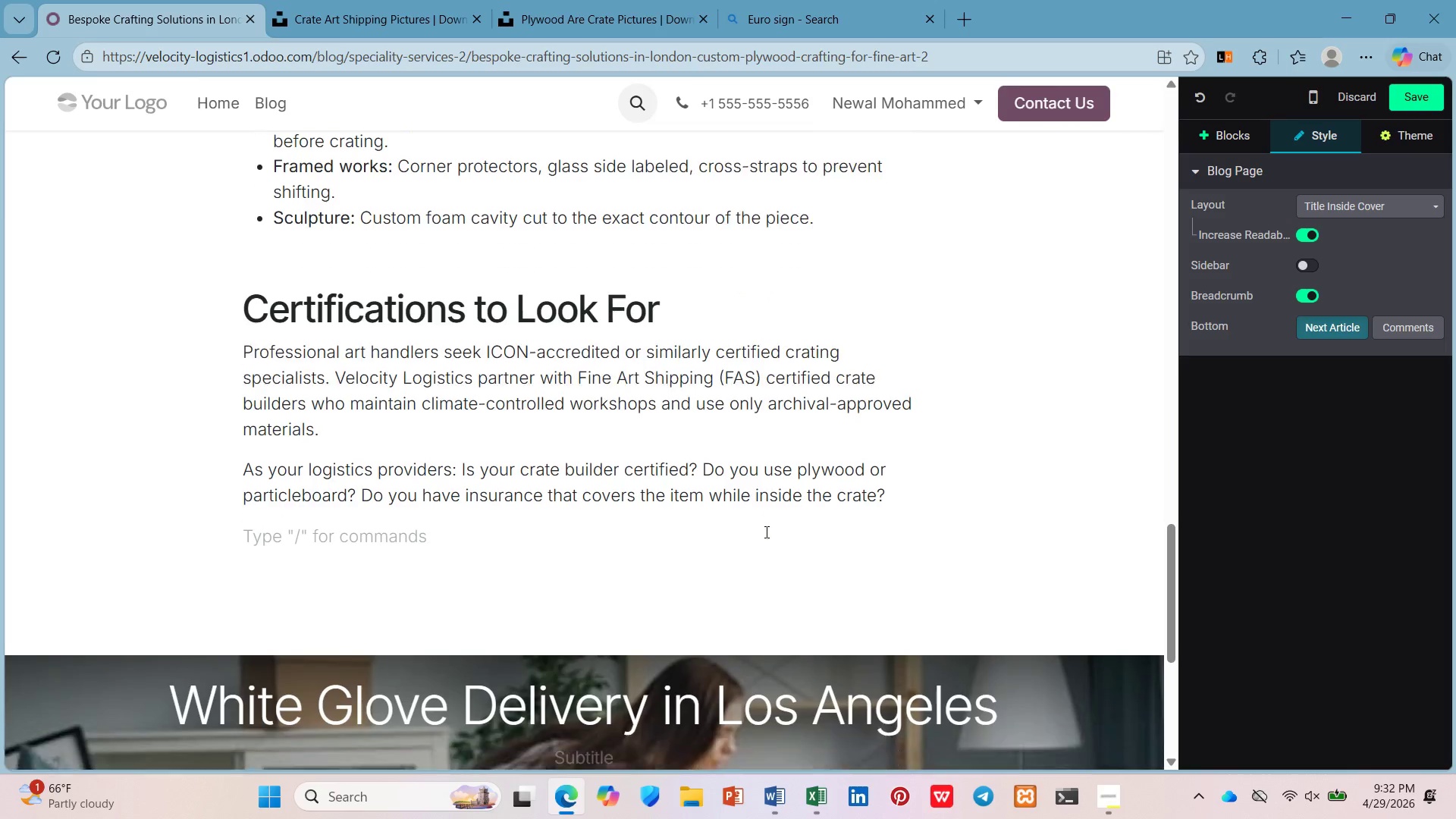 
type(The right answersL)
key(Backspace)
type(: certified, plywood, and yes - door-to-door coverage.)
 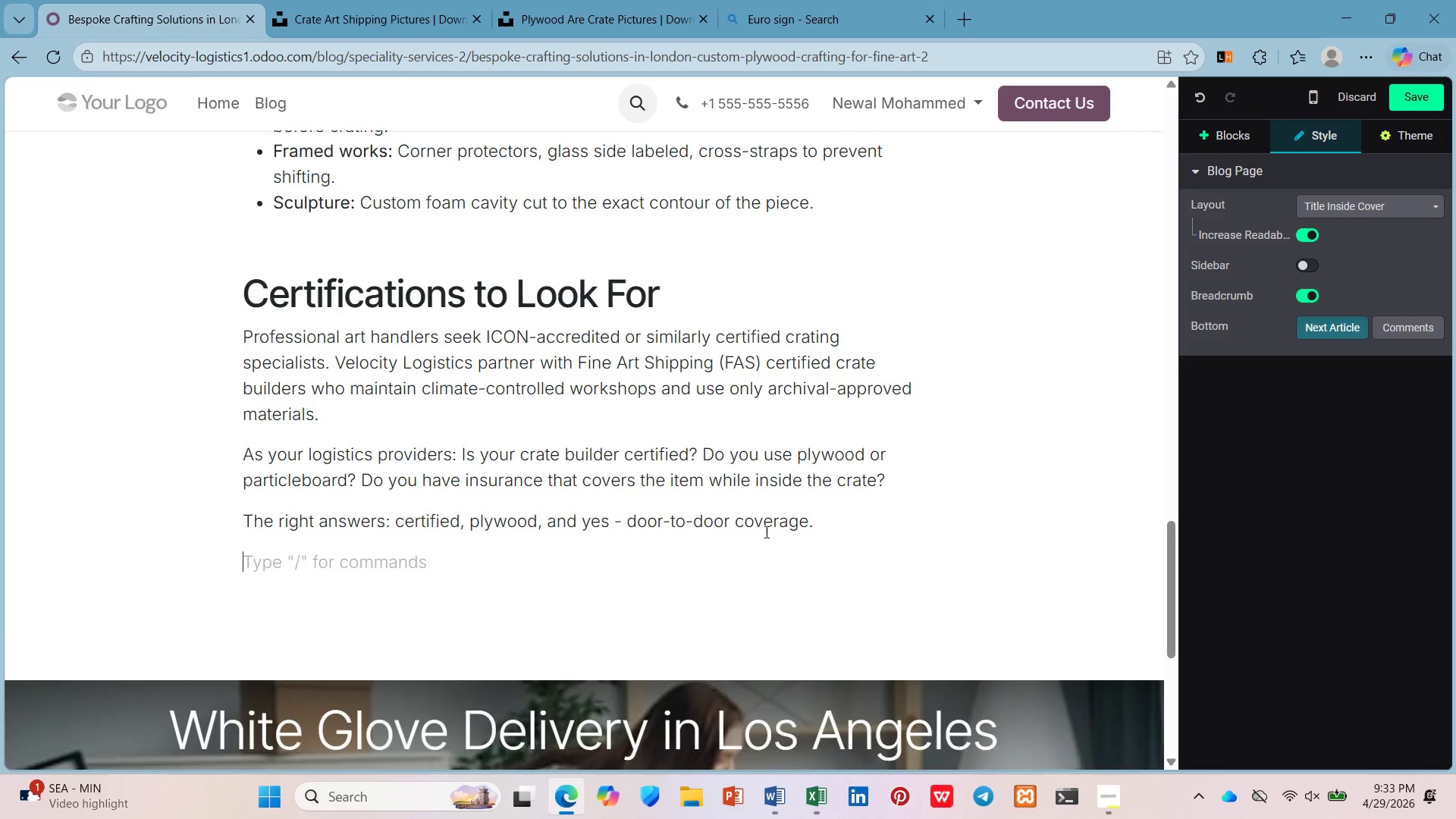 
 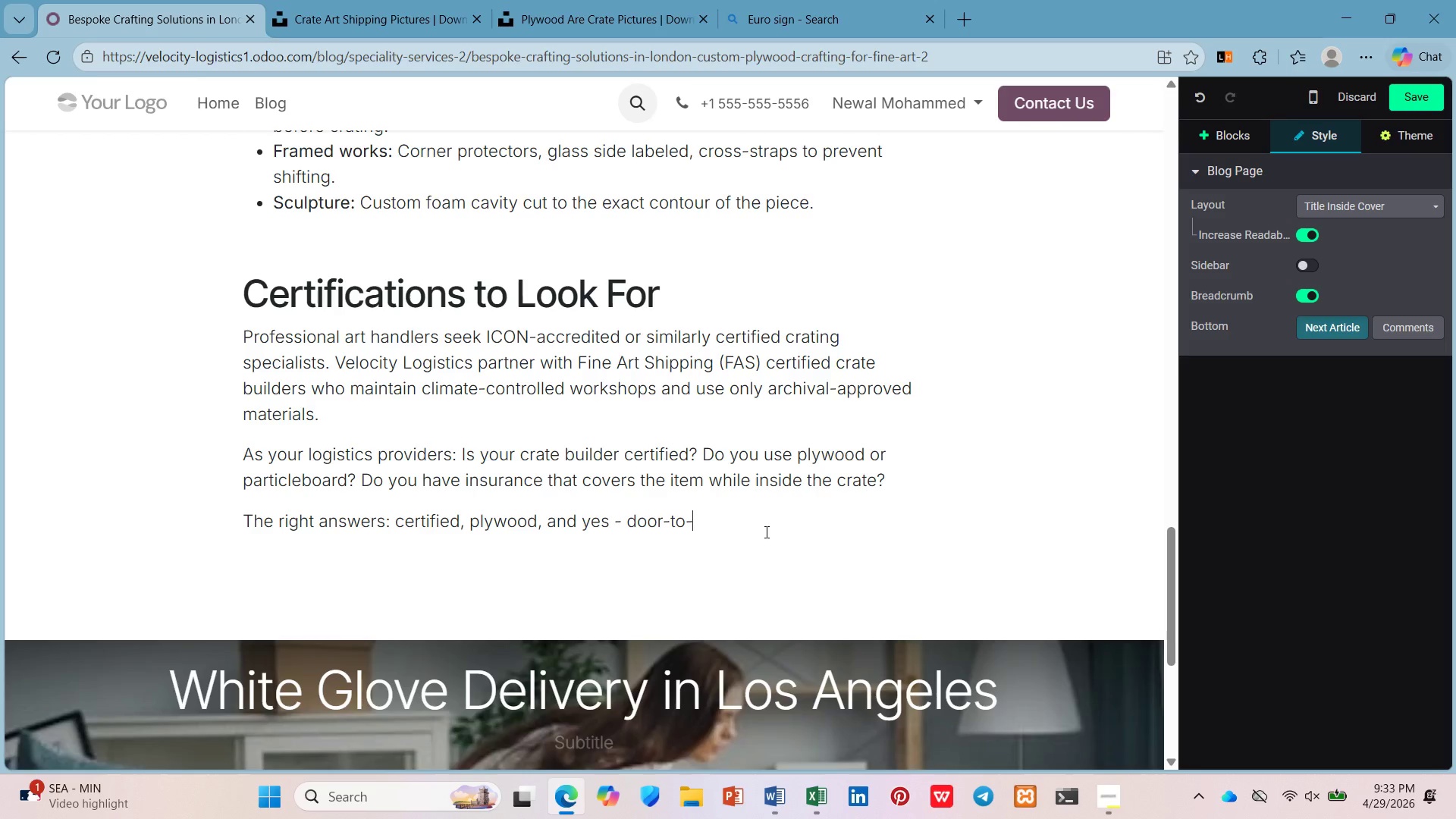 
key(Enter)
 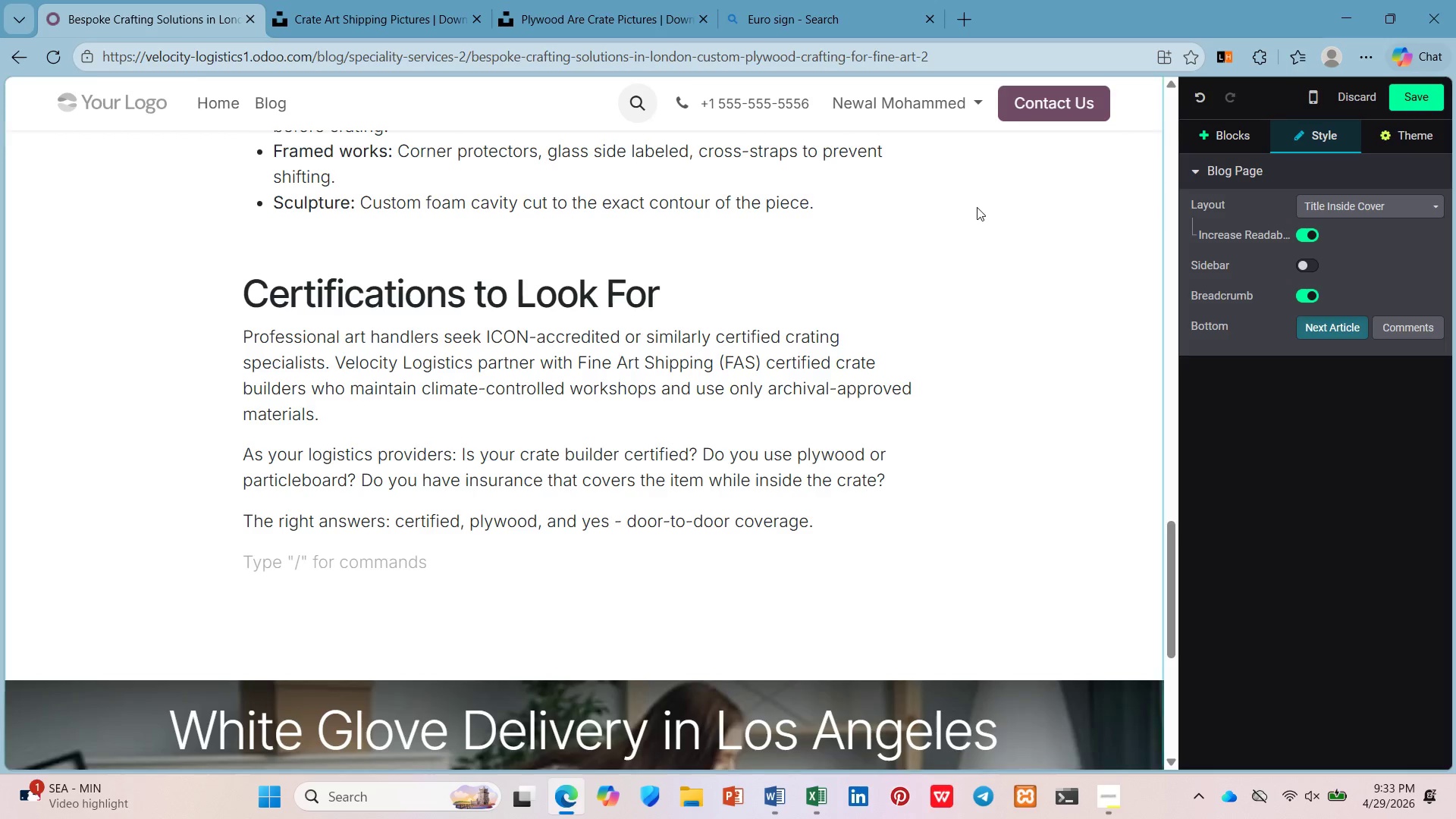 
wait(6.78)
 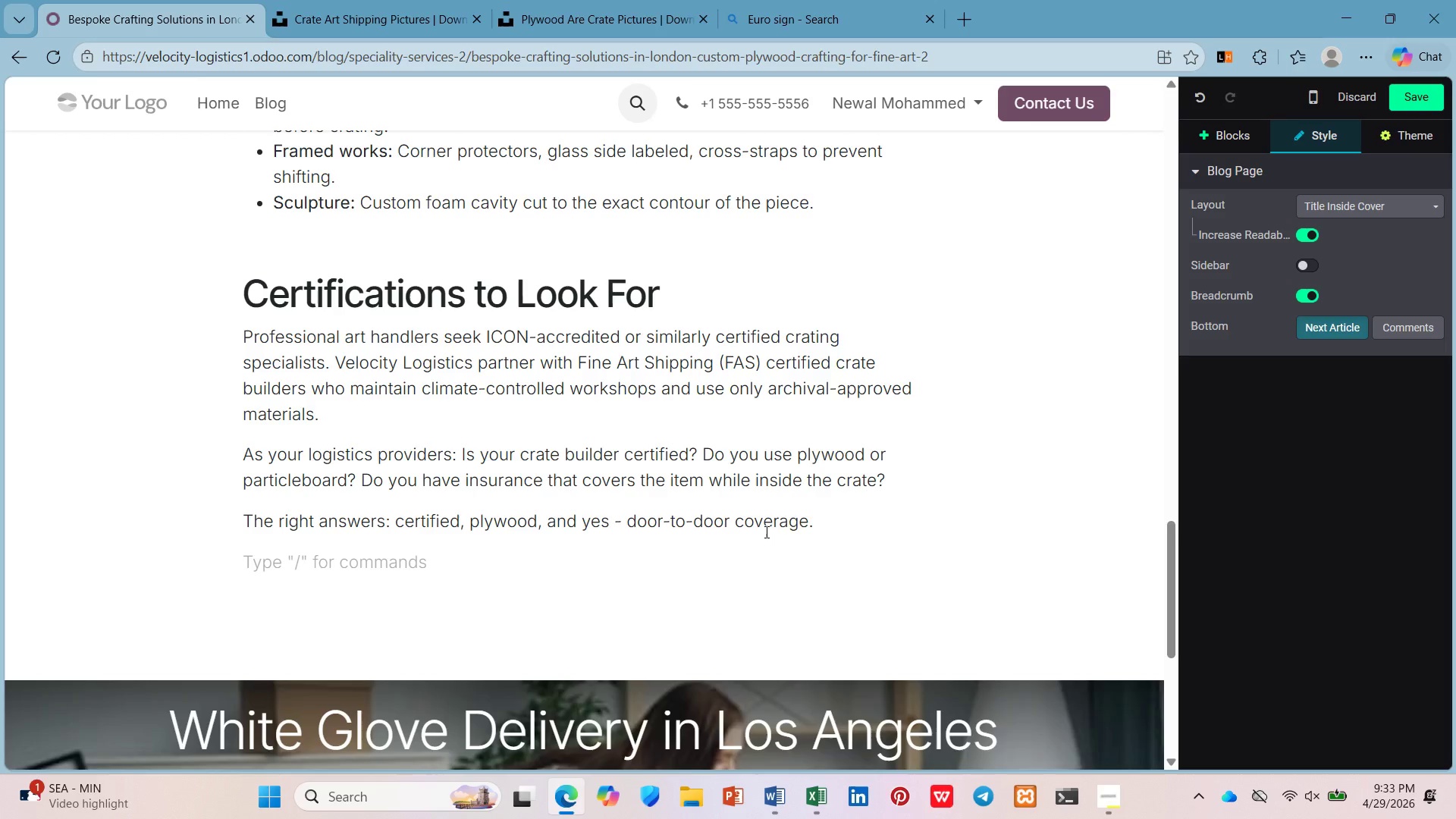 
left_click([1245, 142])
 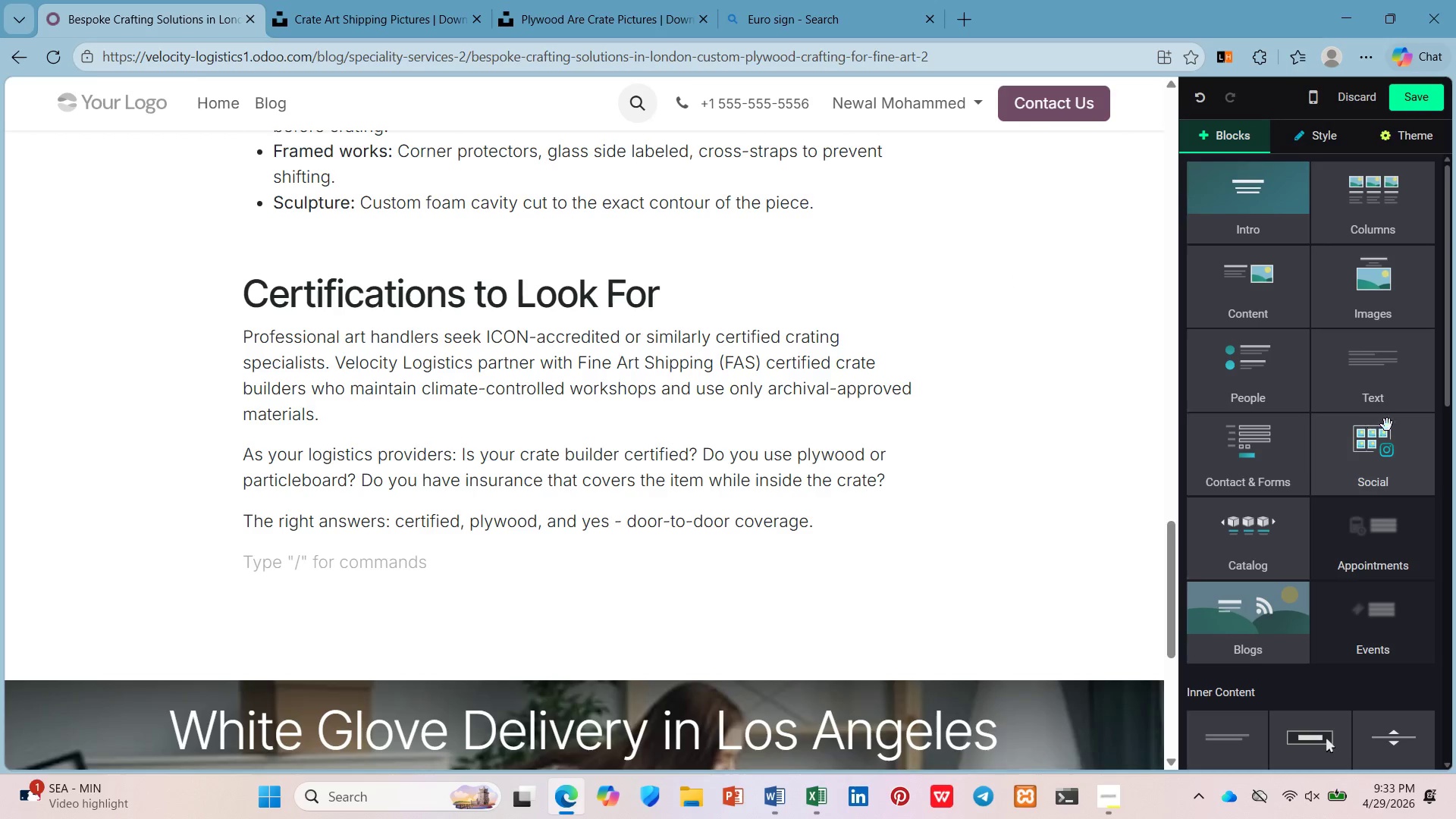 
left_click([1389, 403])
 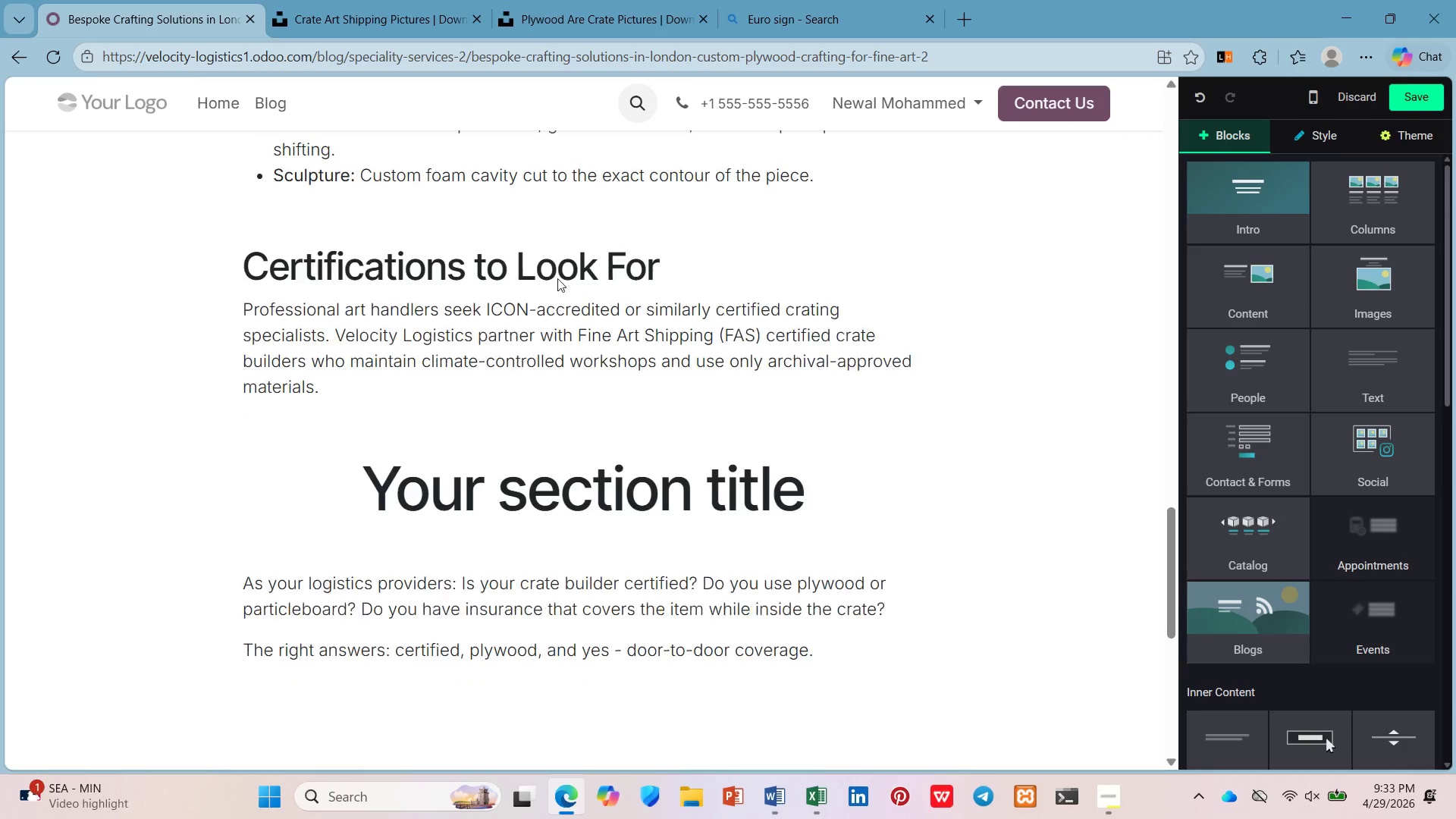 
left_click([598, 220])
 